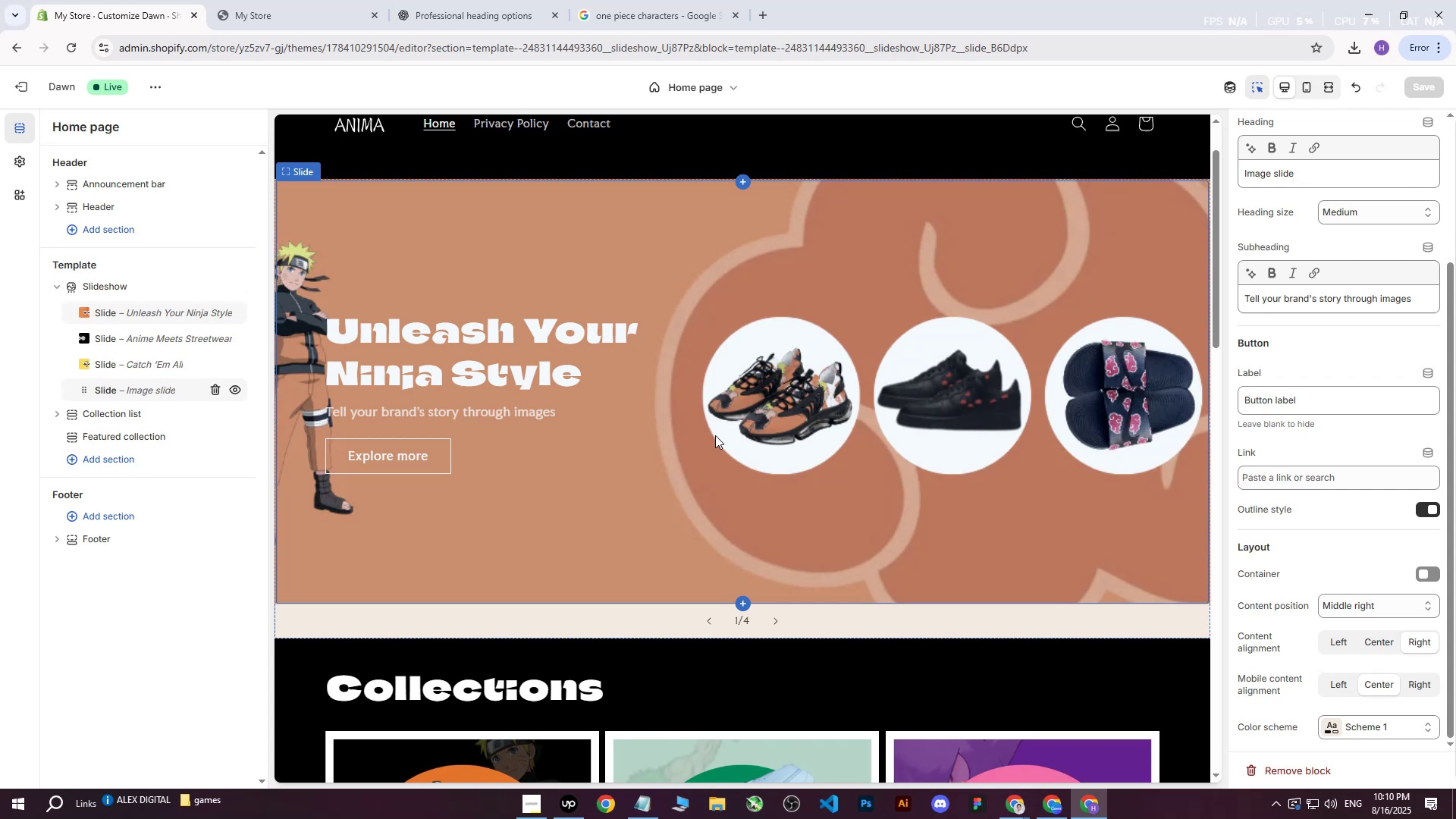 
left_click([1330, 728])
 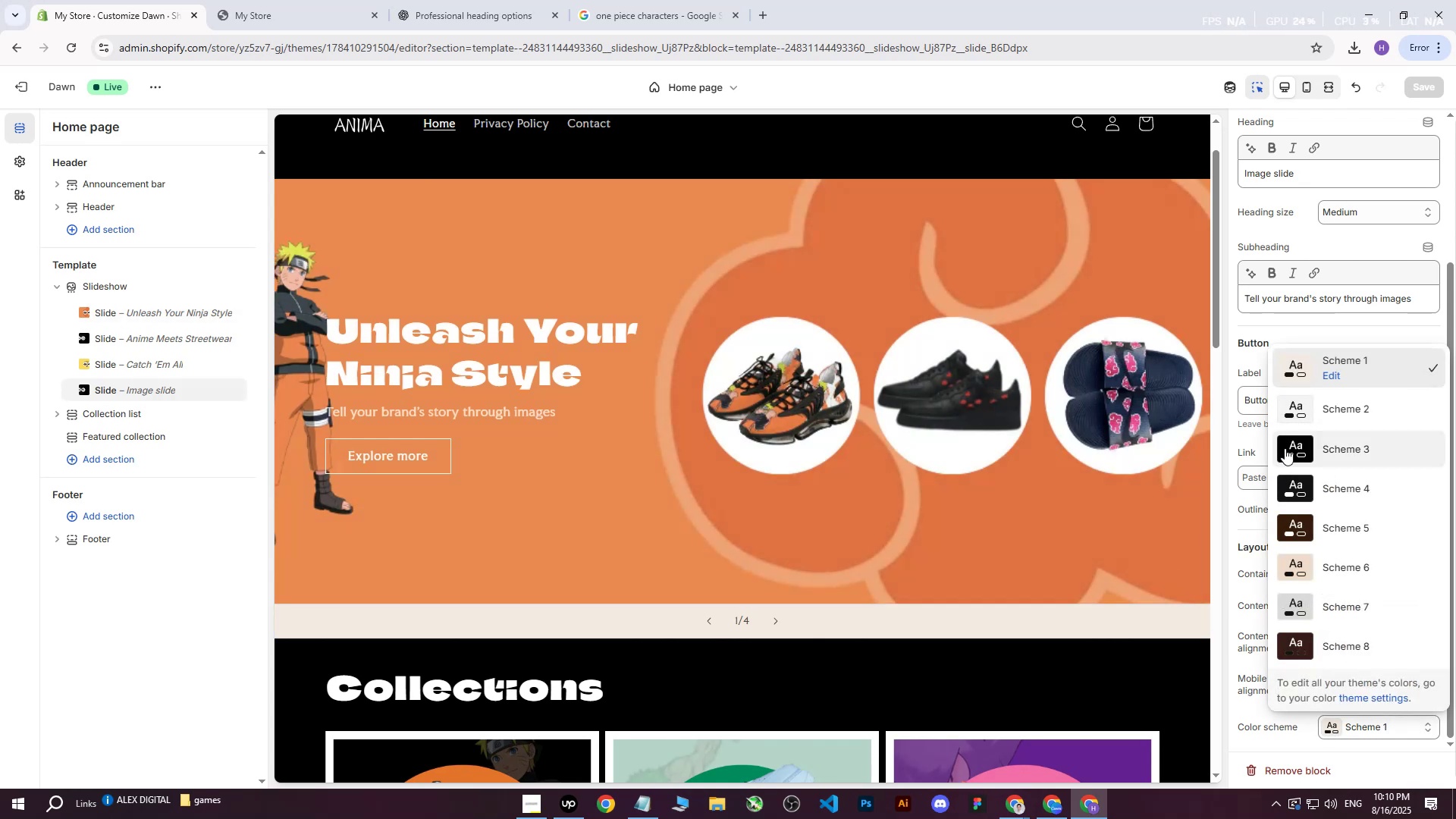 
left_click([1286, 446])
 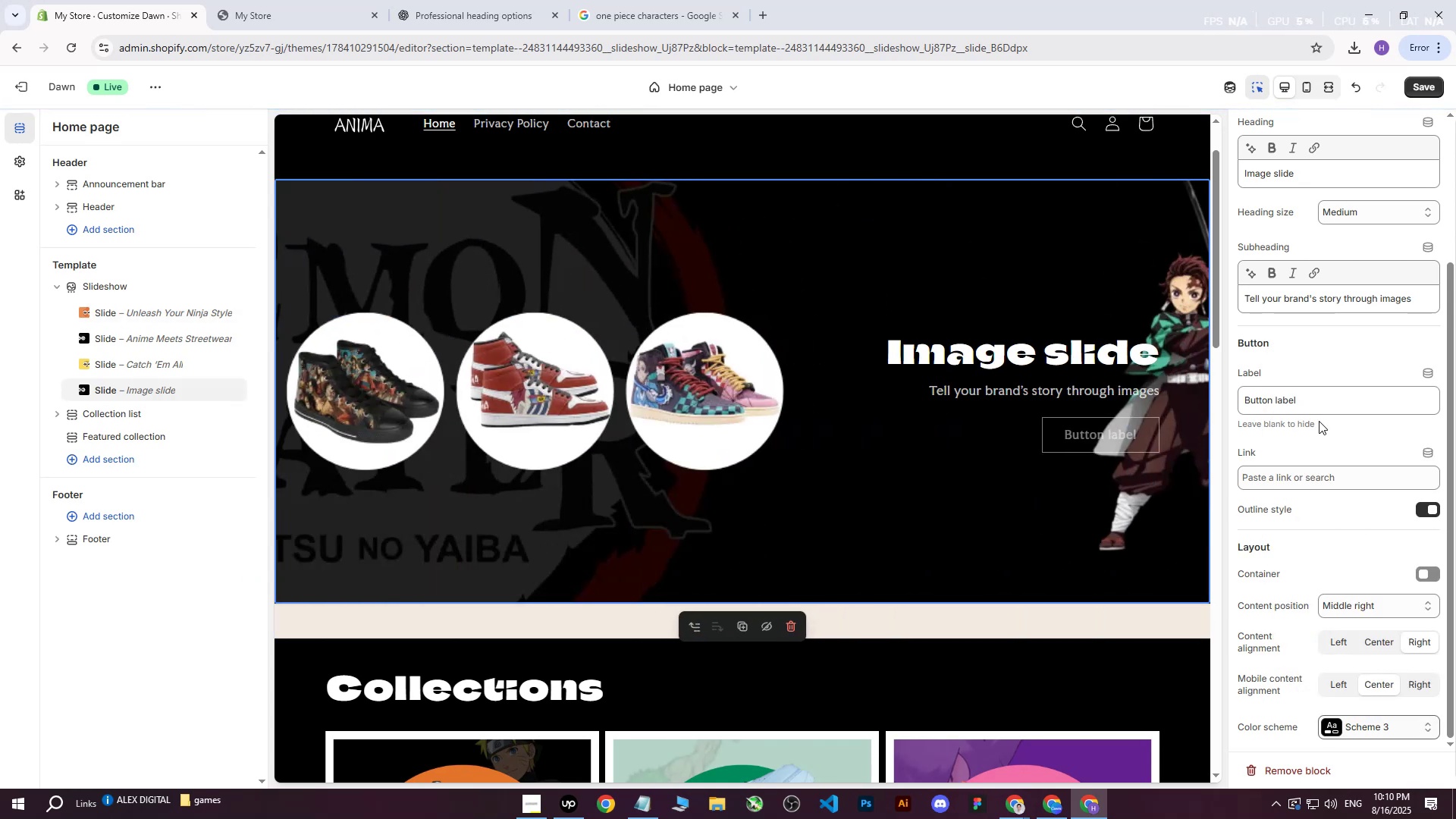 
left_click([603, 0])
 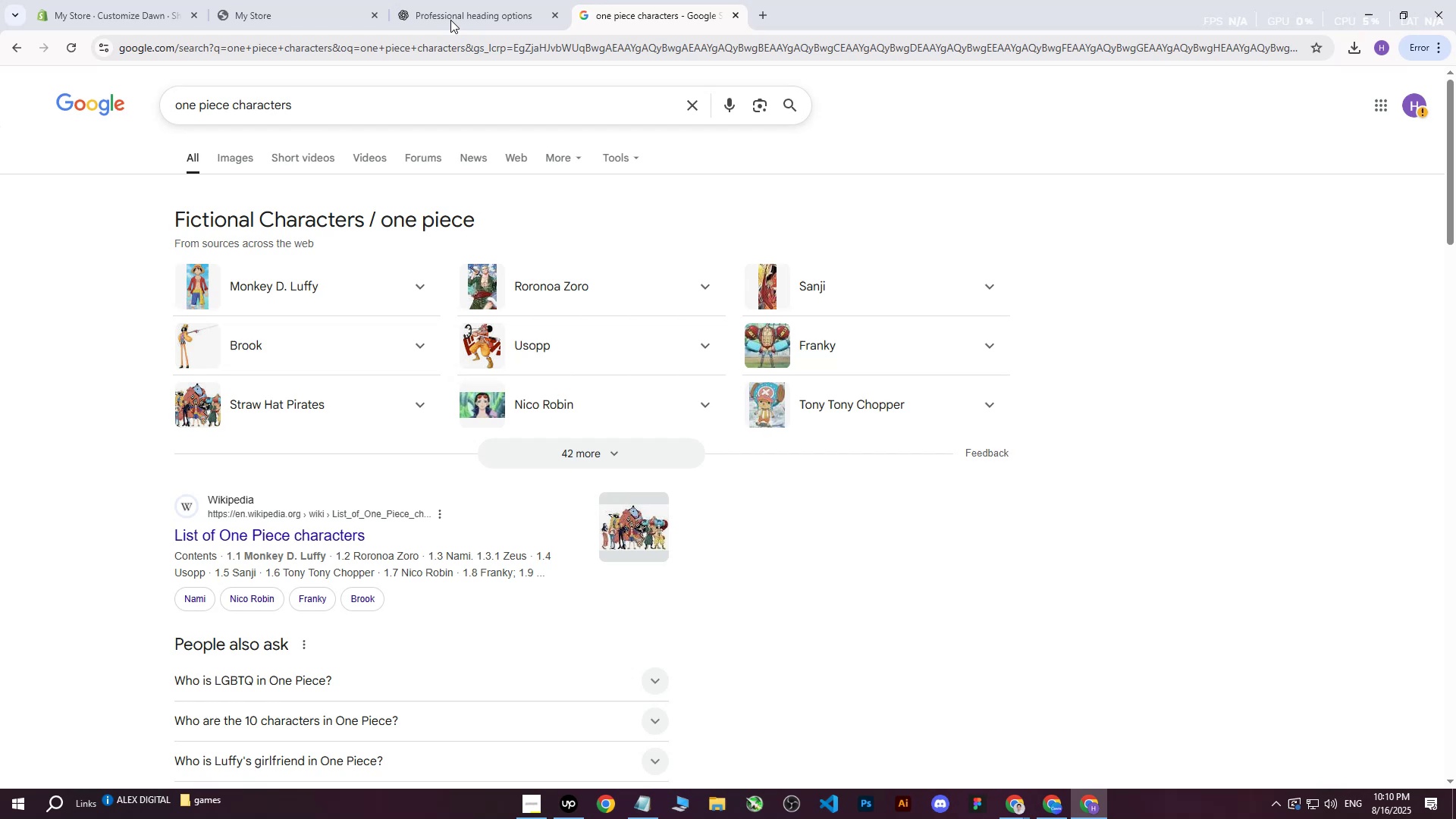 
left_click([495, 0])
 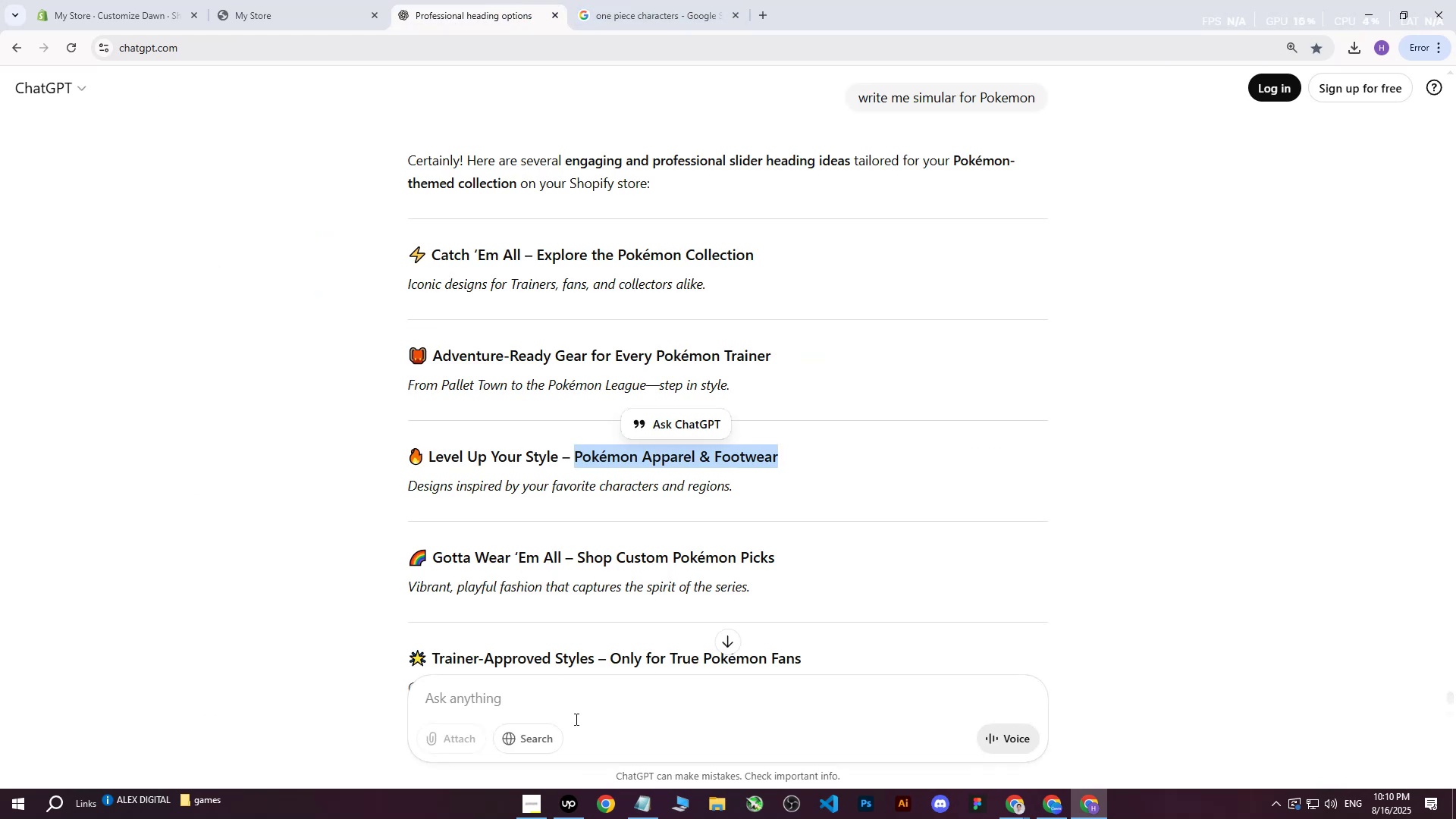 
left_click([551, 701])
 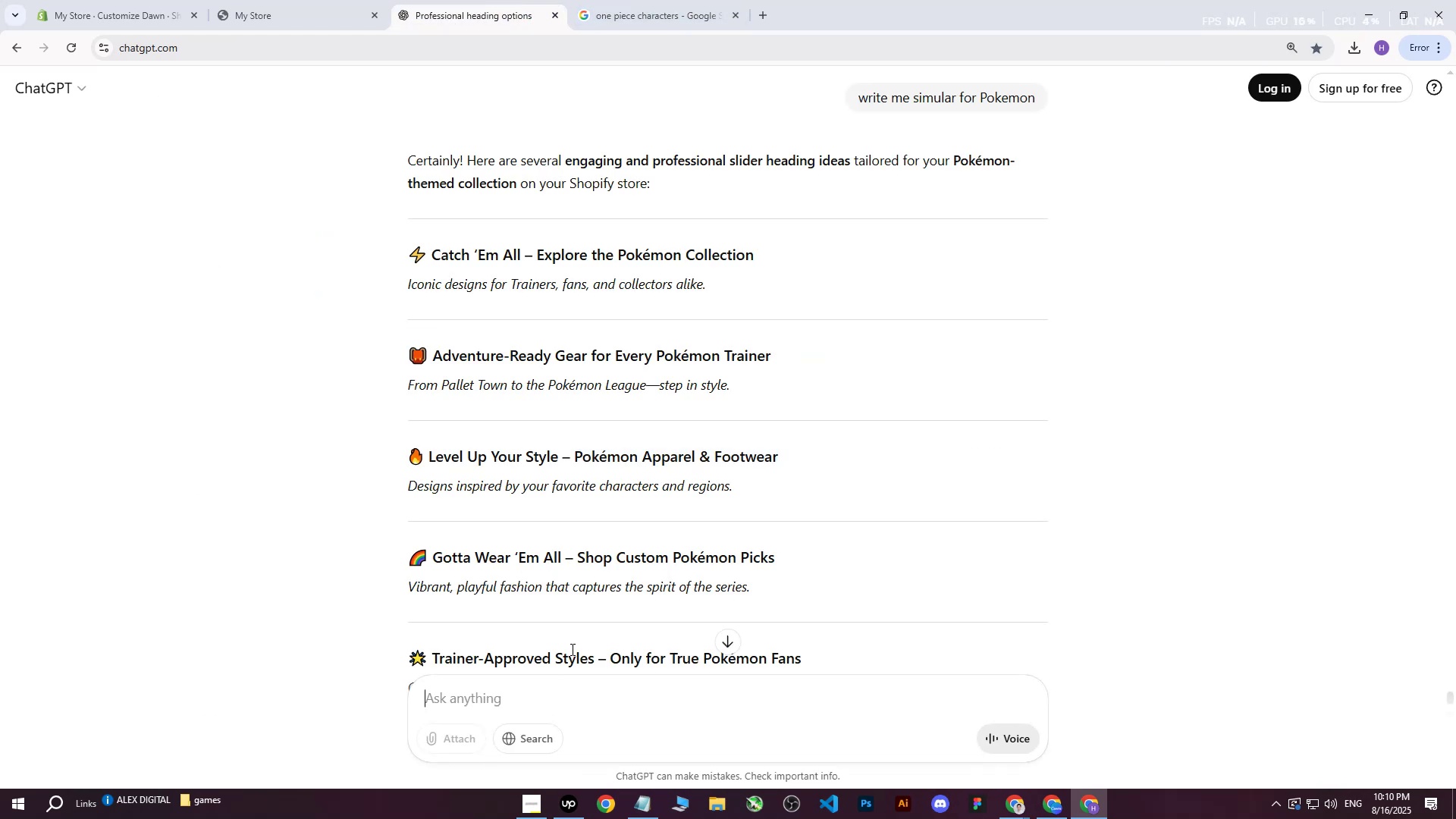 
scroll: coordinate [645, 544], scroll_direction: down, amount: 13.0
 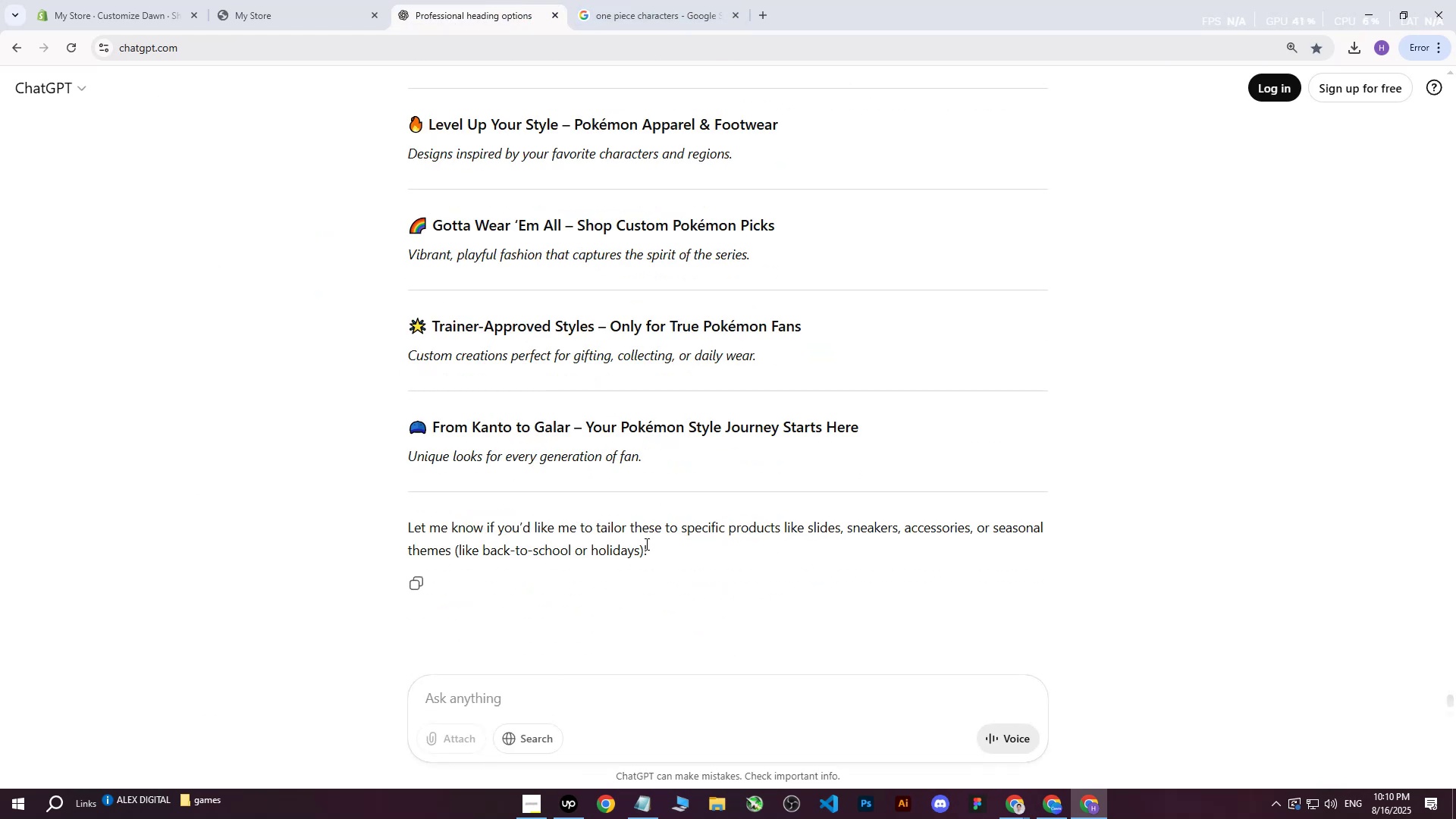 
type(write me same for : Dragon slayer series)
 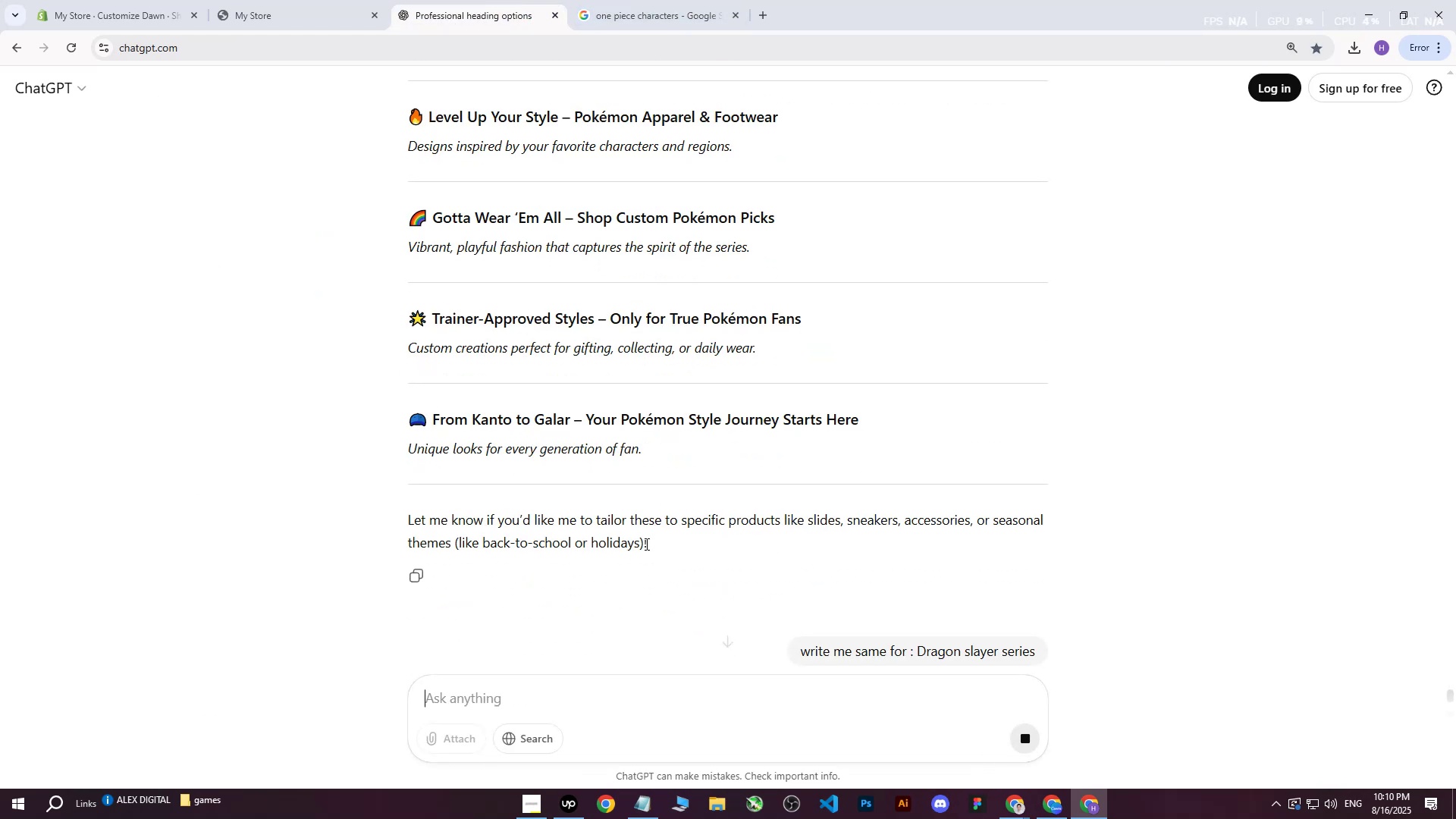 
 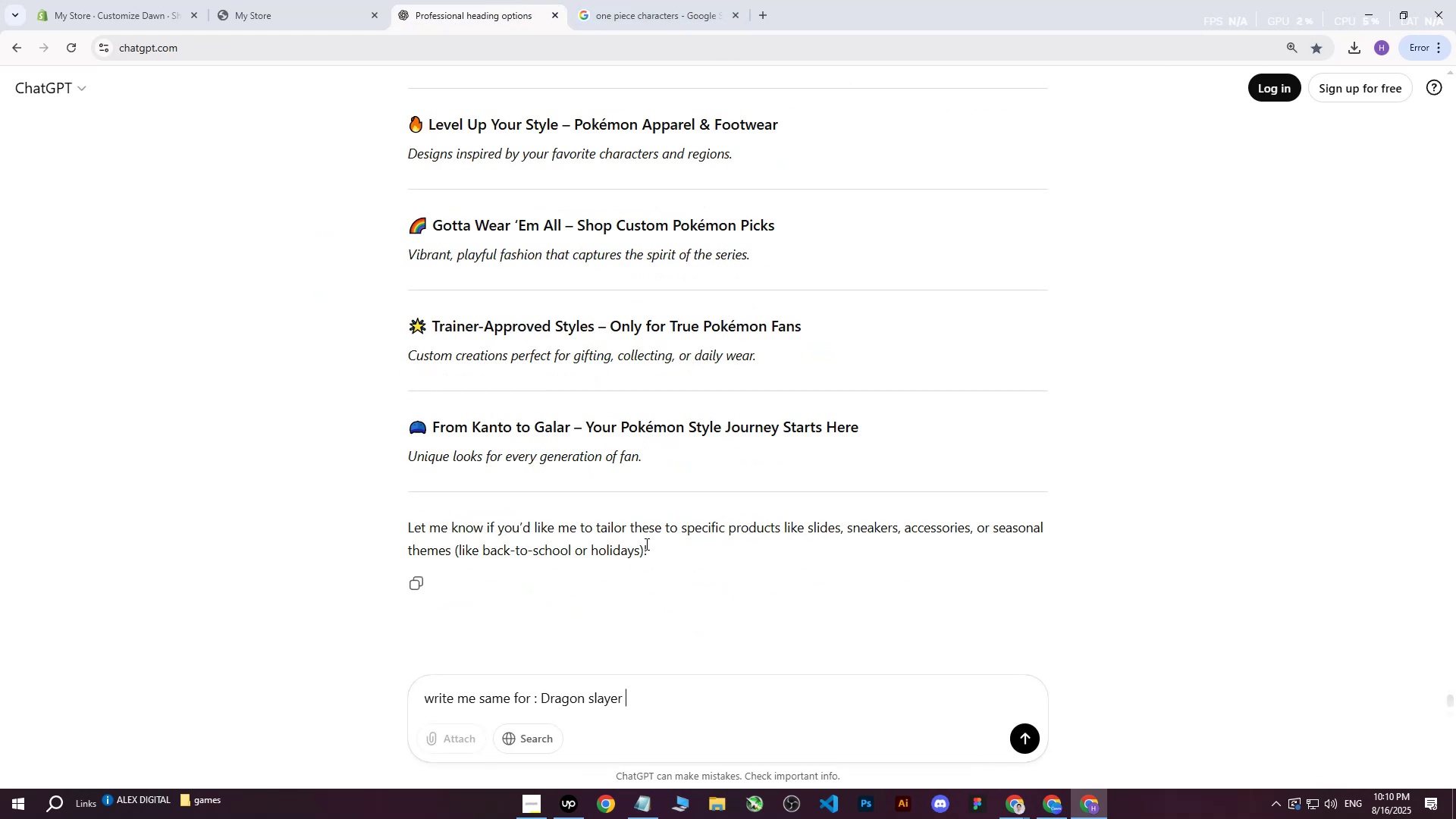 
key(Enter)
 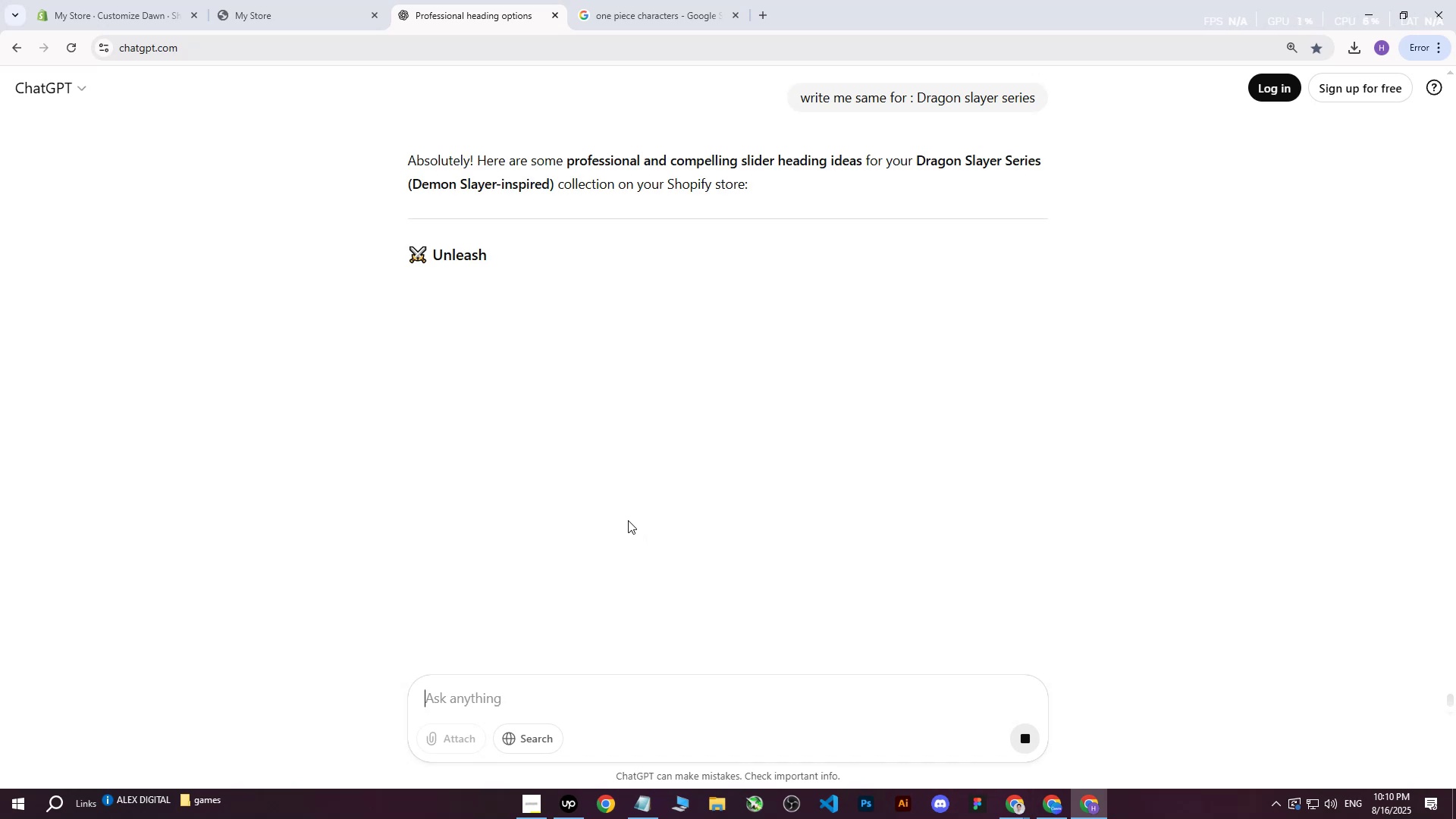 
left_click([576, 806])
 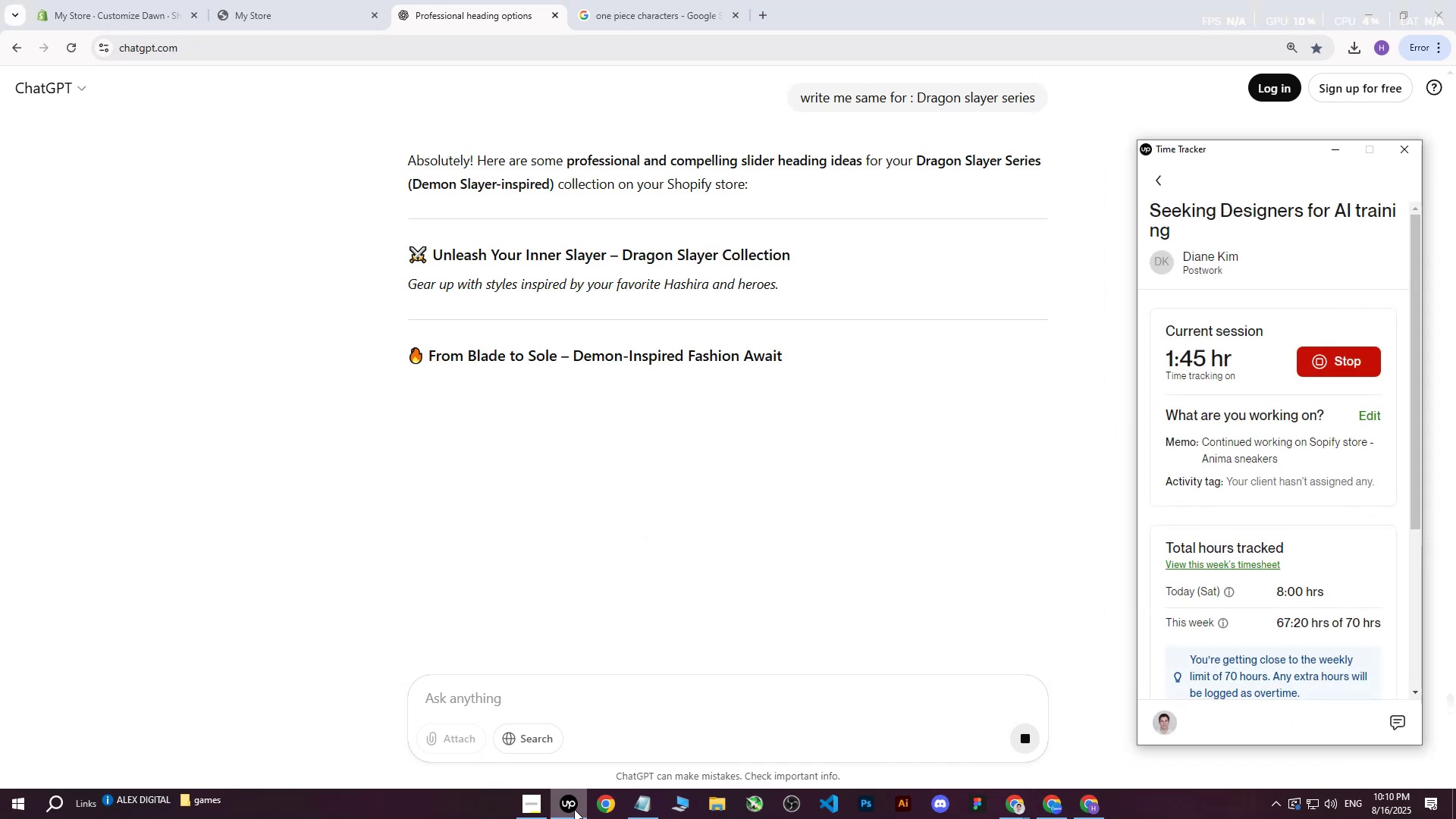 
left_click([574, 809])
 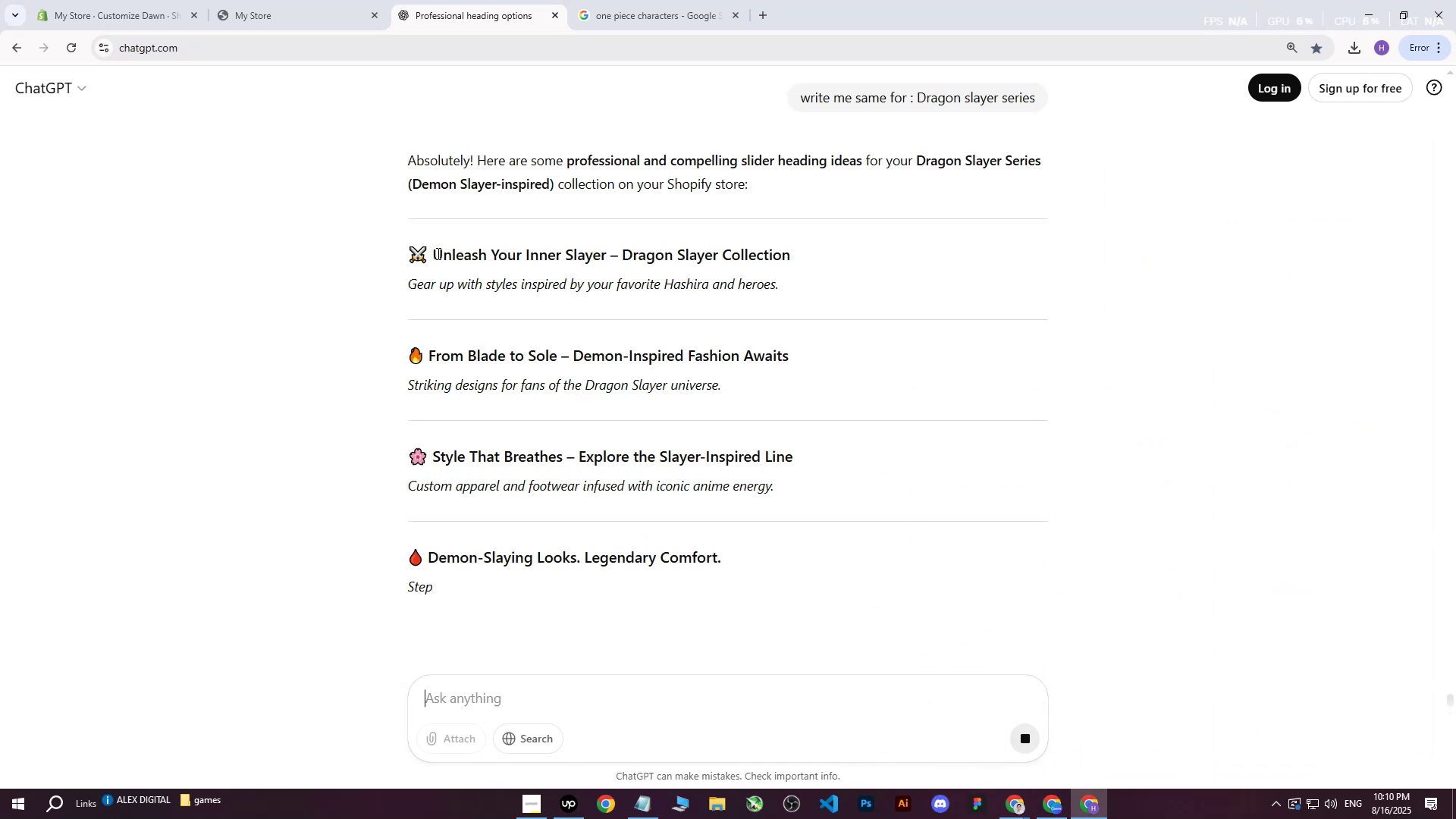 
left_click_drag(start_coordinate=[435, 256], to_coordinate=[607, 253])
 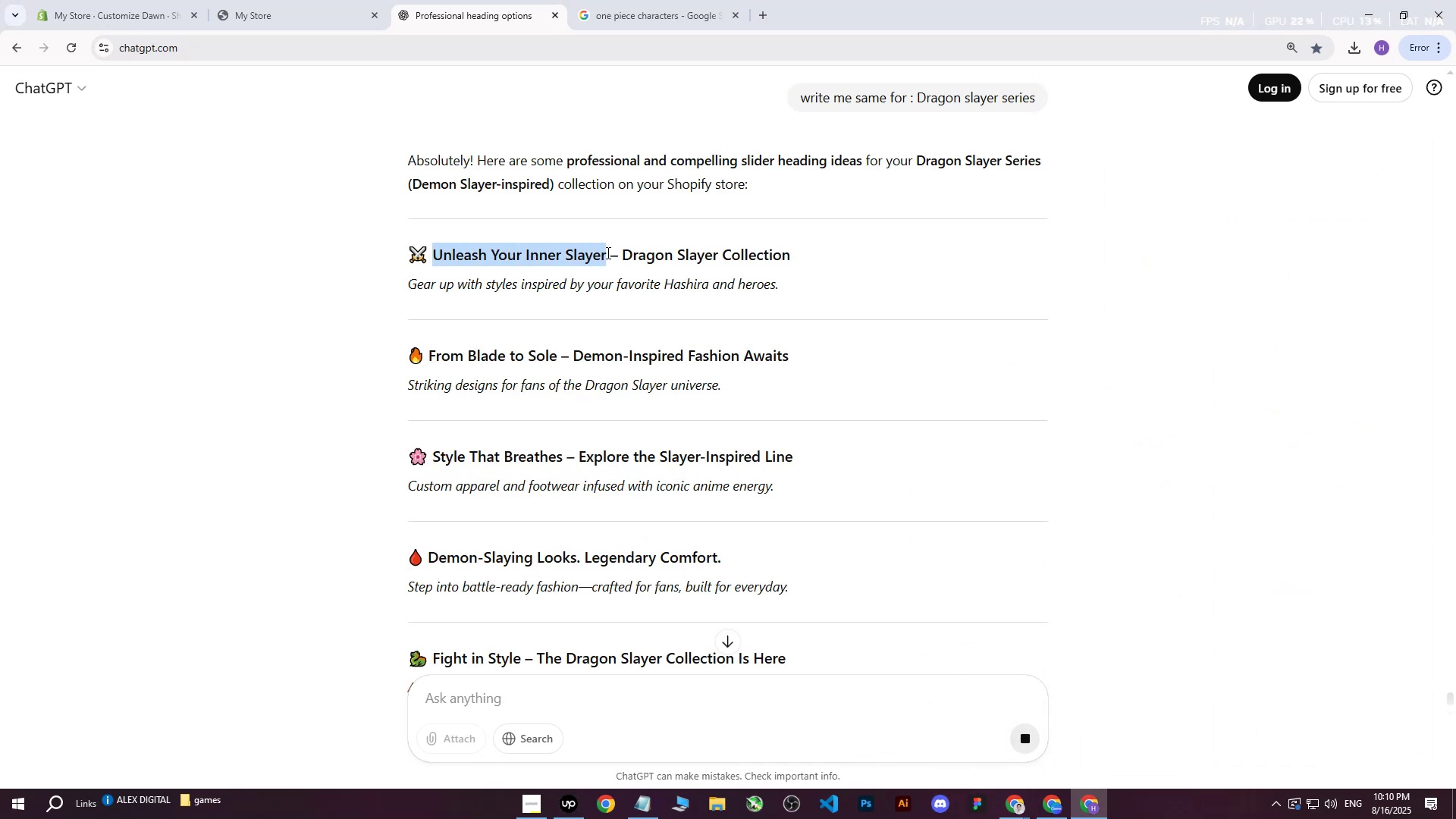 
key(Control+ControlLeft)
 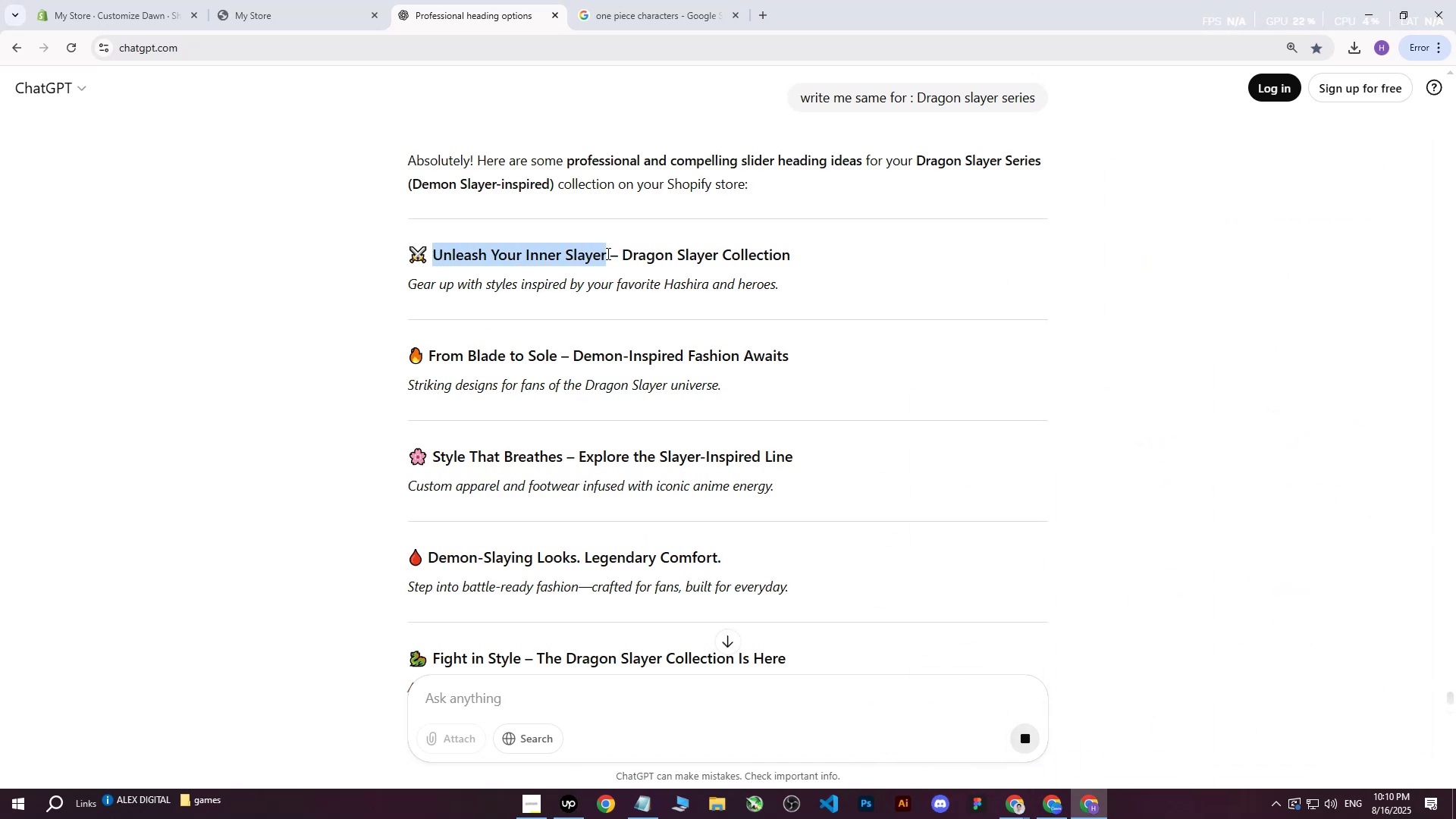 
key(Control+C)
 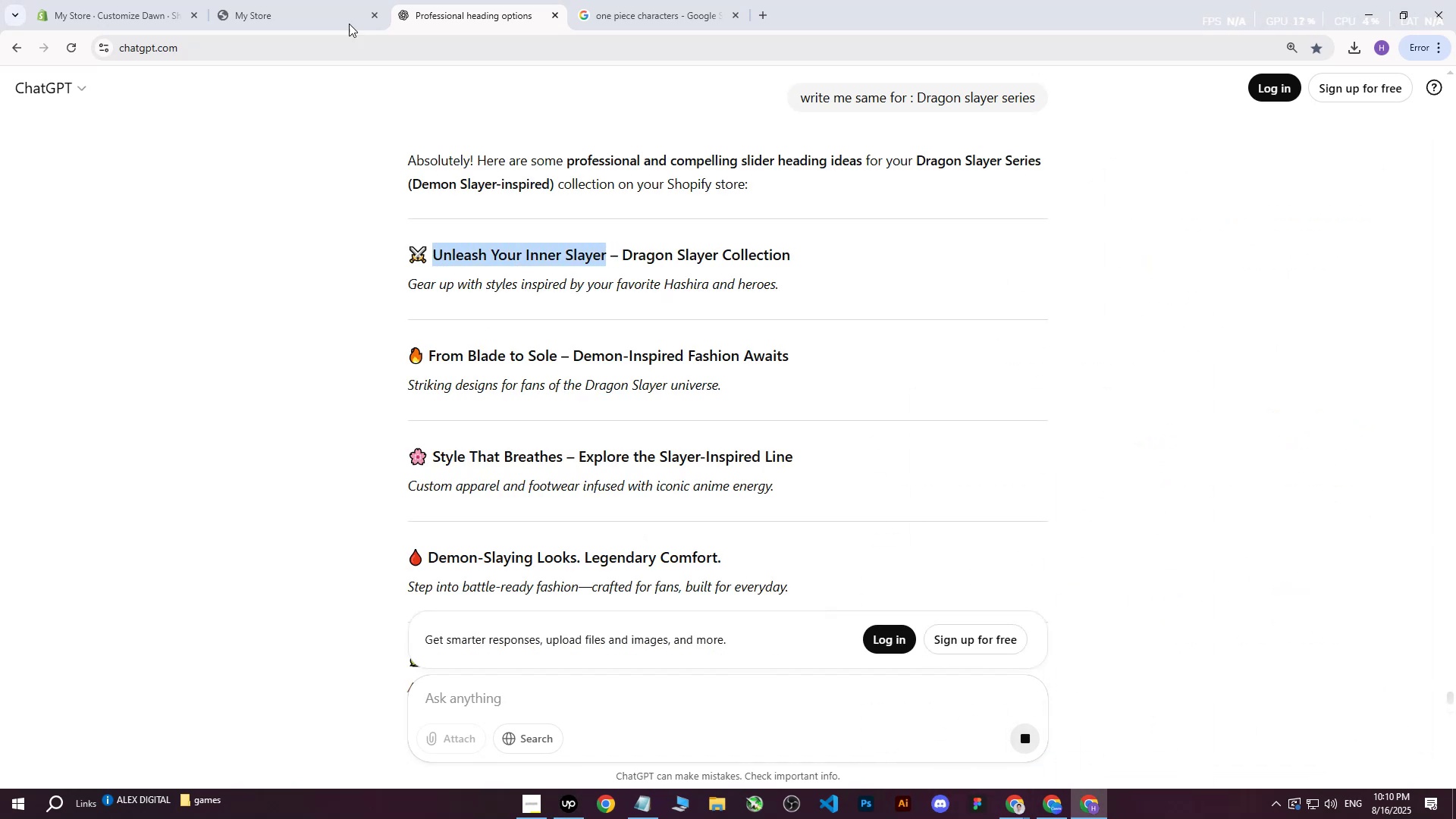 
left_click([166, 0])
 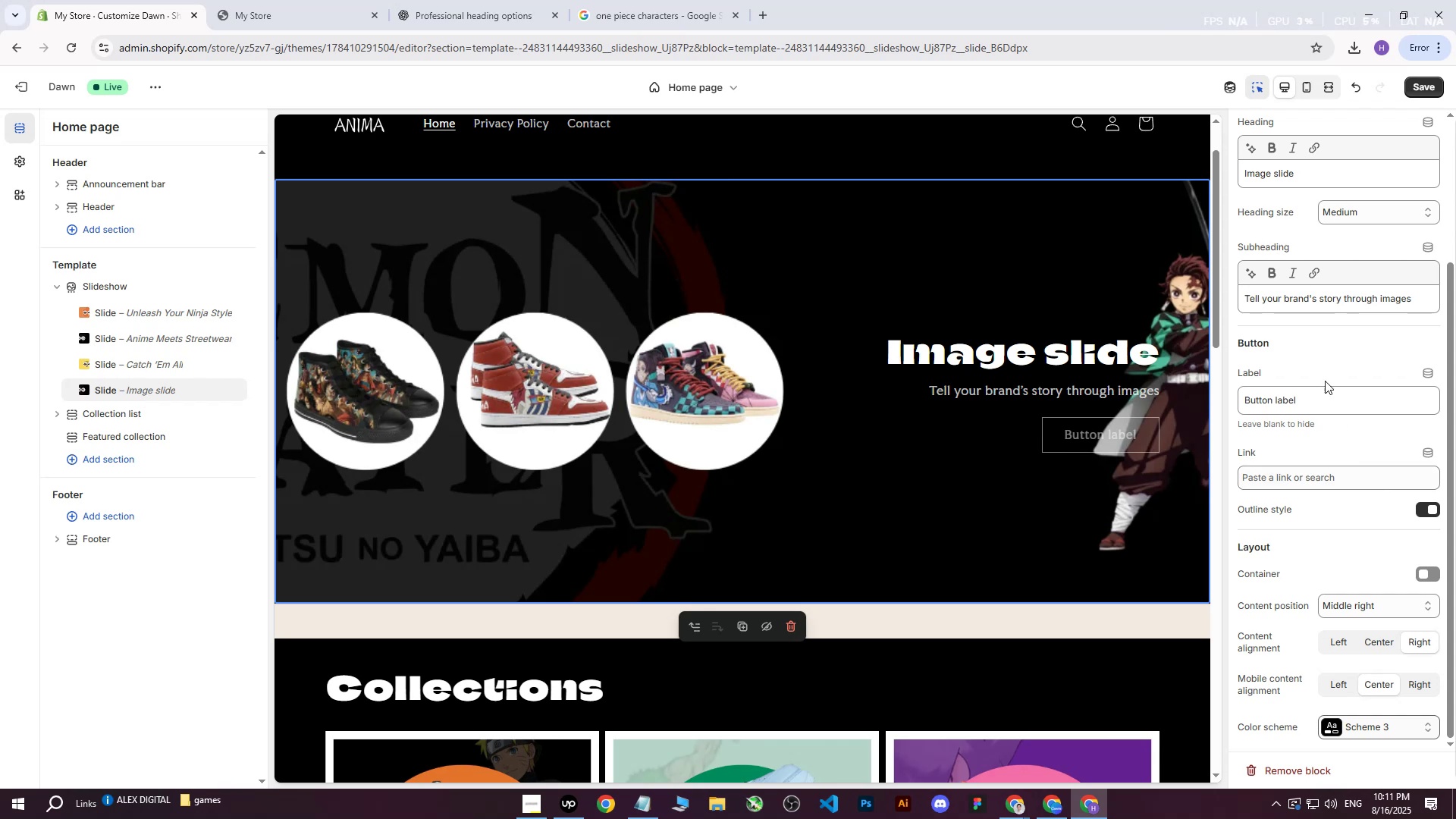 
left_click_drag(start_coordinate=[1353, 177], to_coordinate=[1163, 176])
 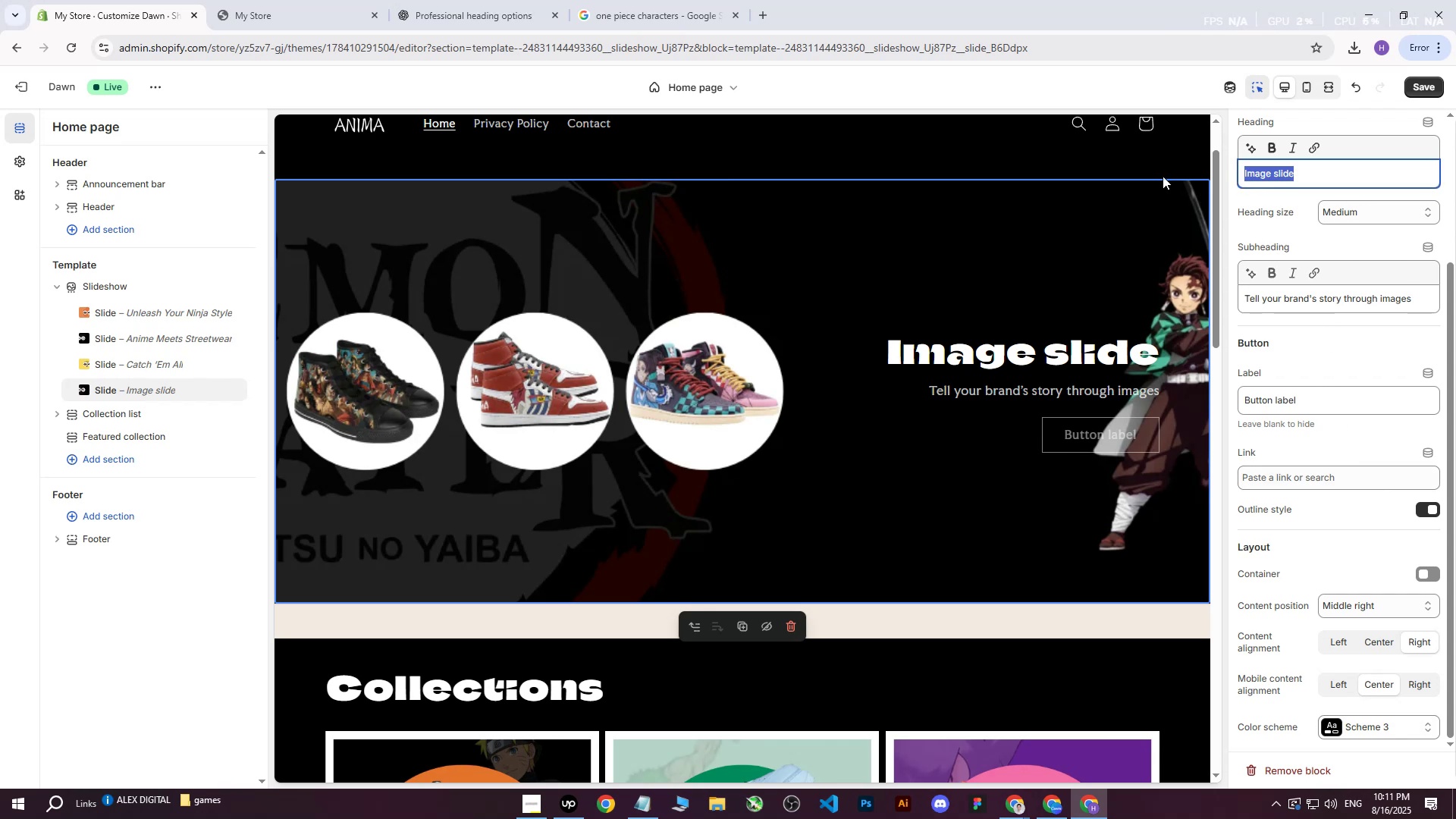 
key(Control+ControlLeft)
 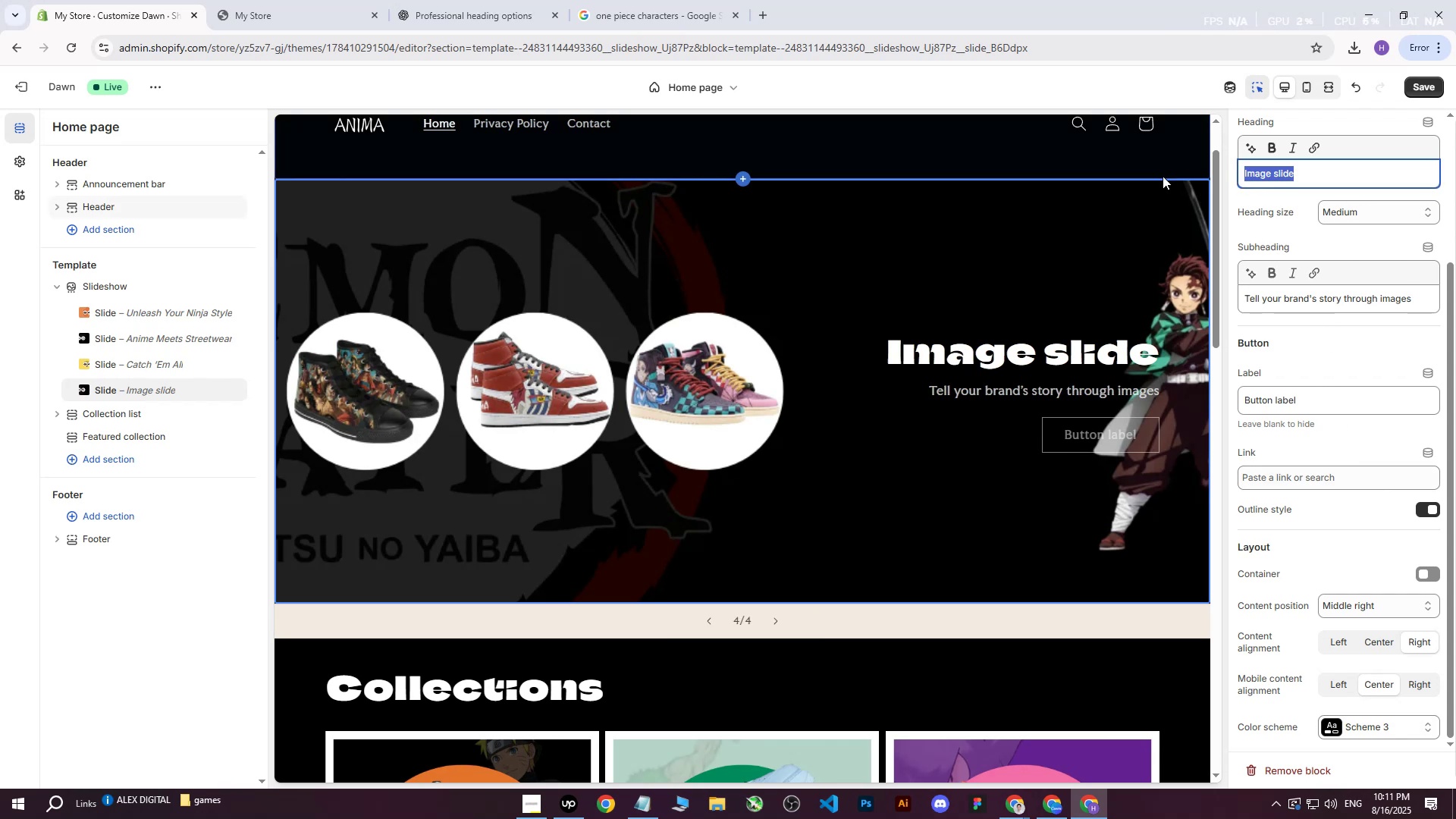 
key(Control+V)
 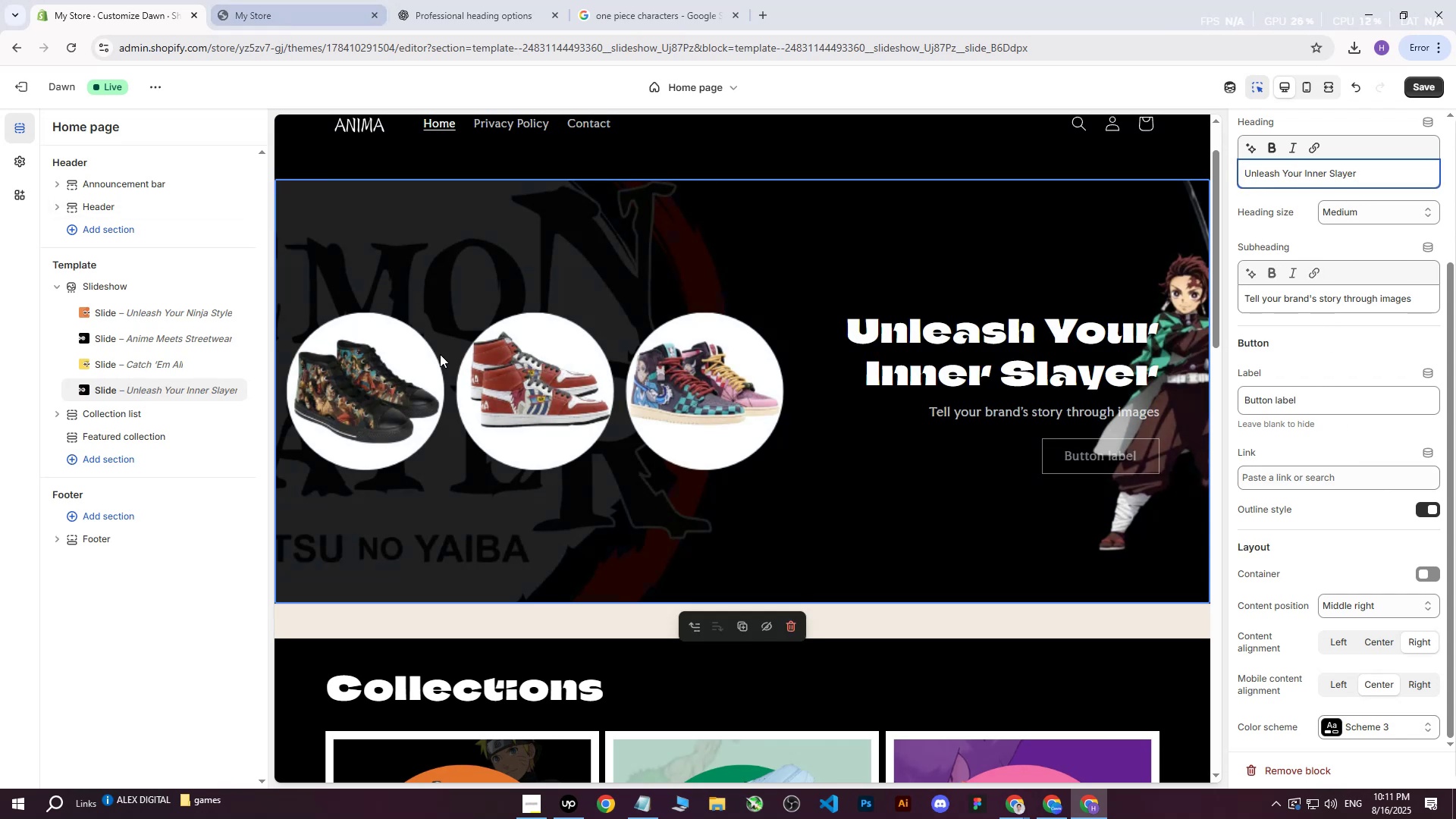 
double_click([463, 0])
 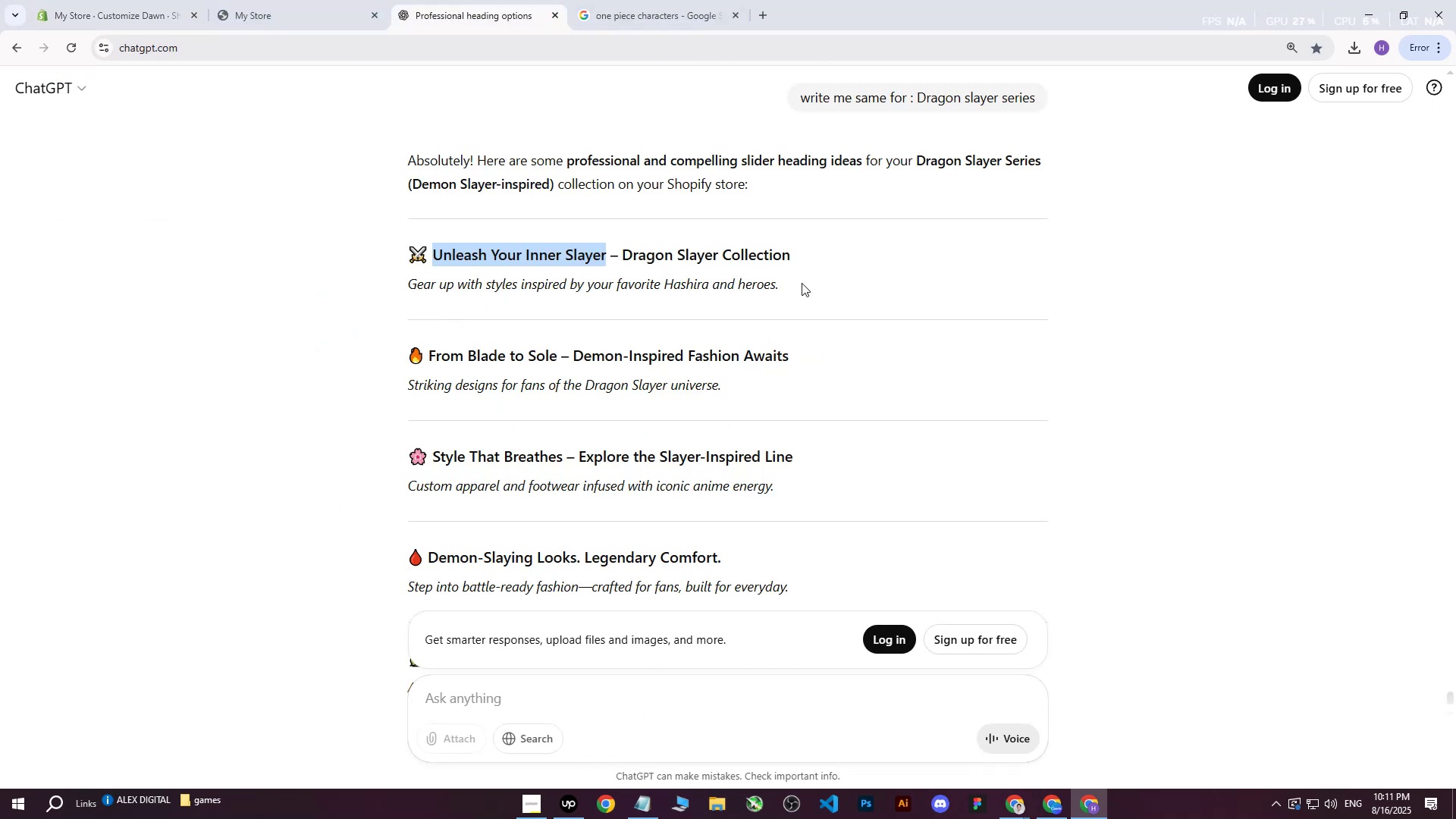 
left_click_drag(start_coordinate=[807, 253], to_coordinate=[623, 258])
 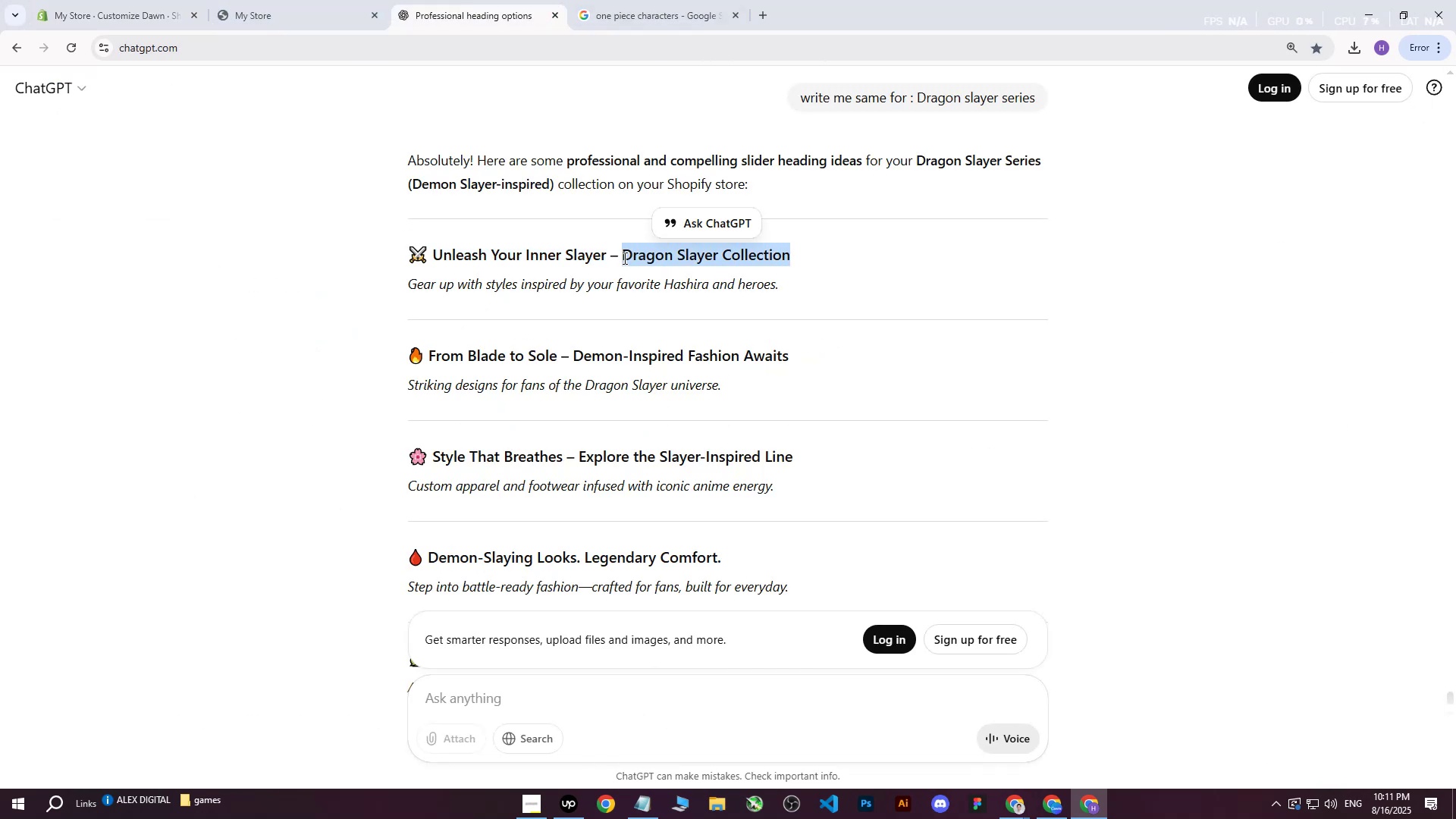 
key(Control+ControlLeft)
 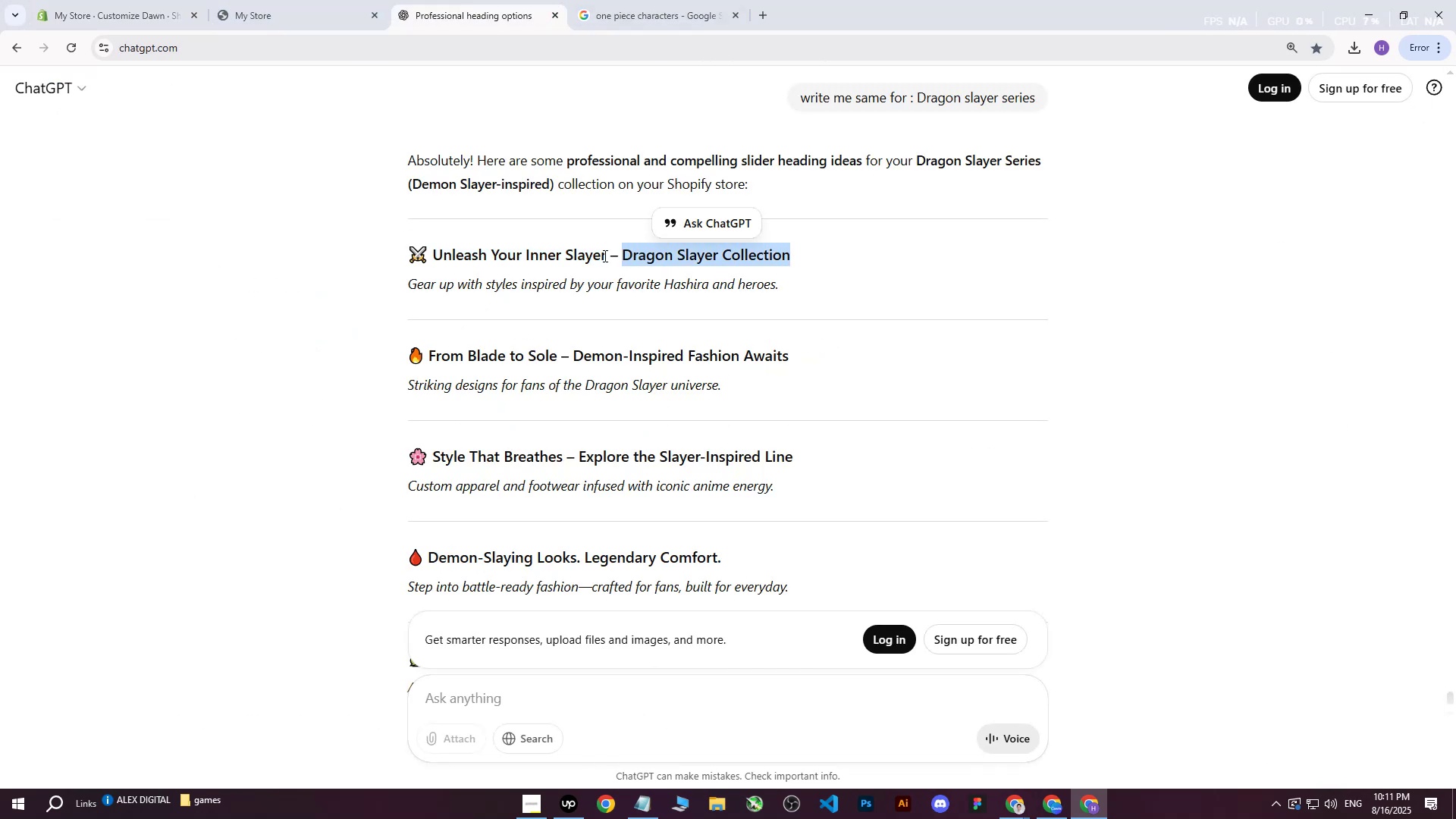 
key(Control+C)
 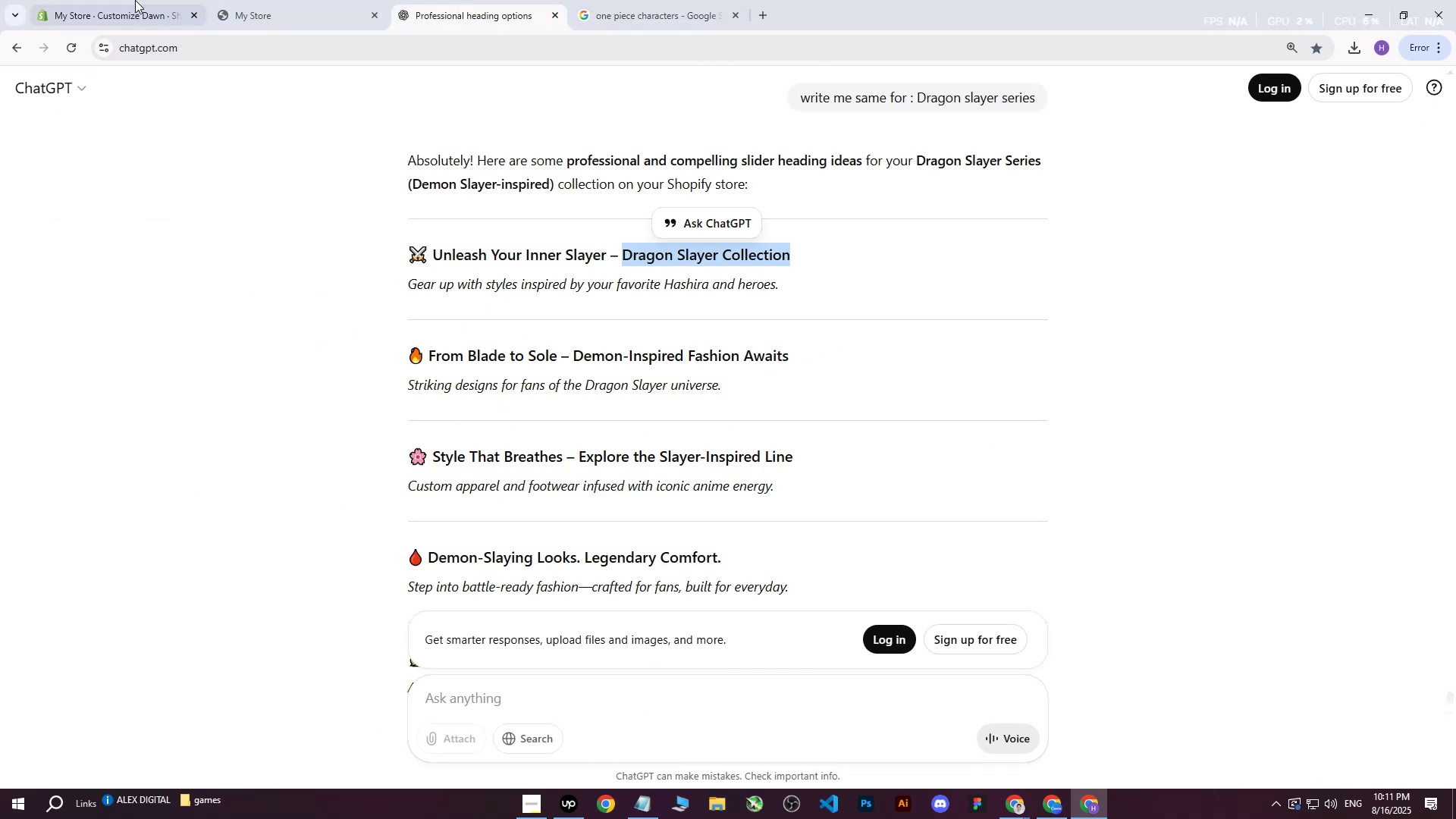 
left_click([130, 0])
 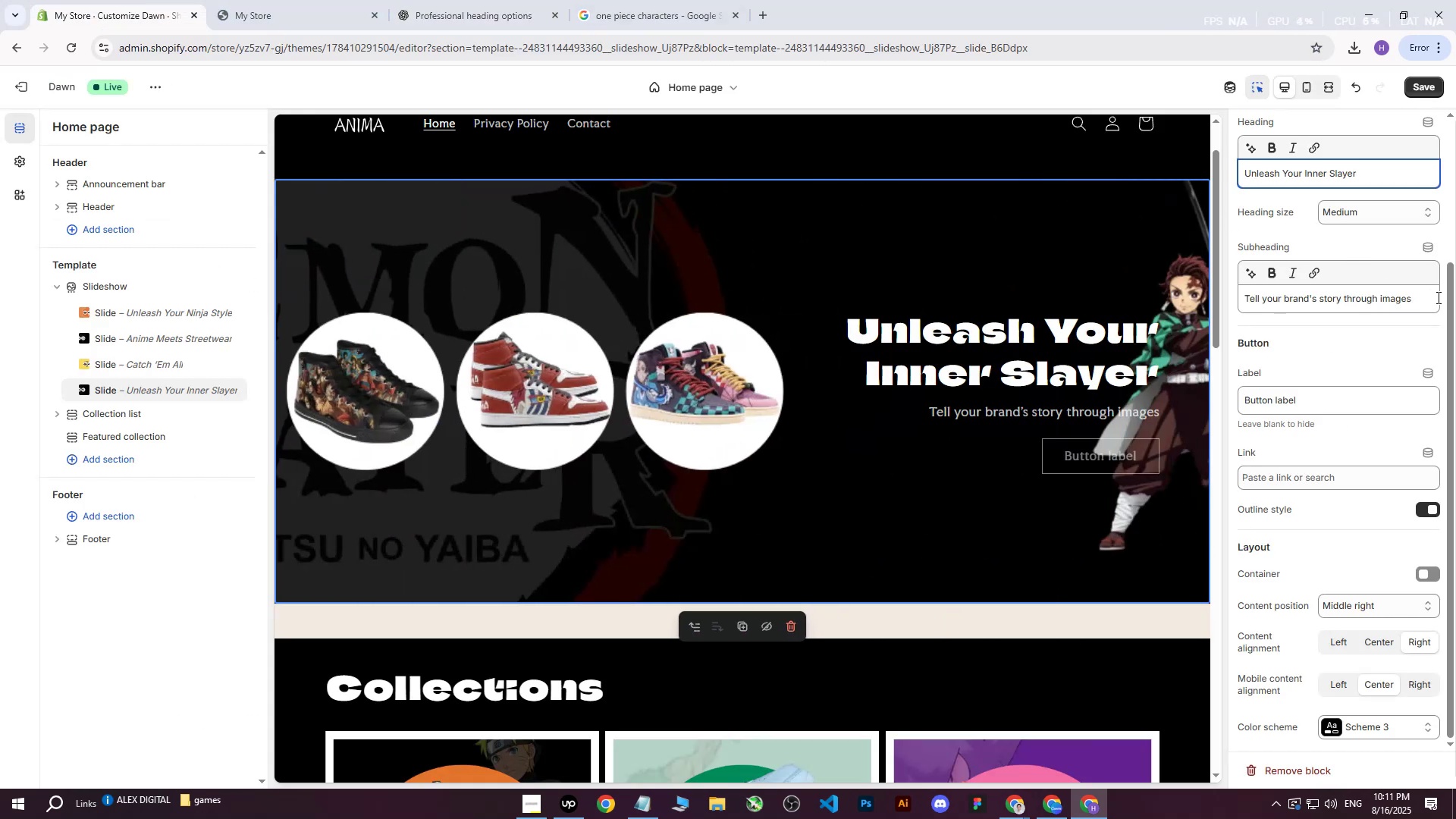 
left_click_drag(start_coordinate=[1423, 304], to_coordinate=[1125, 280])
 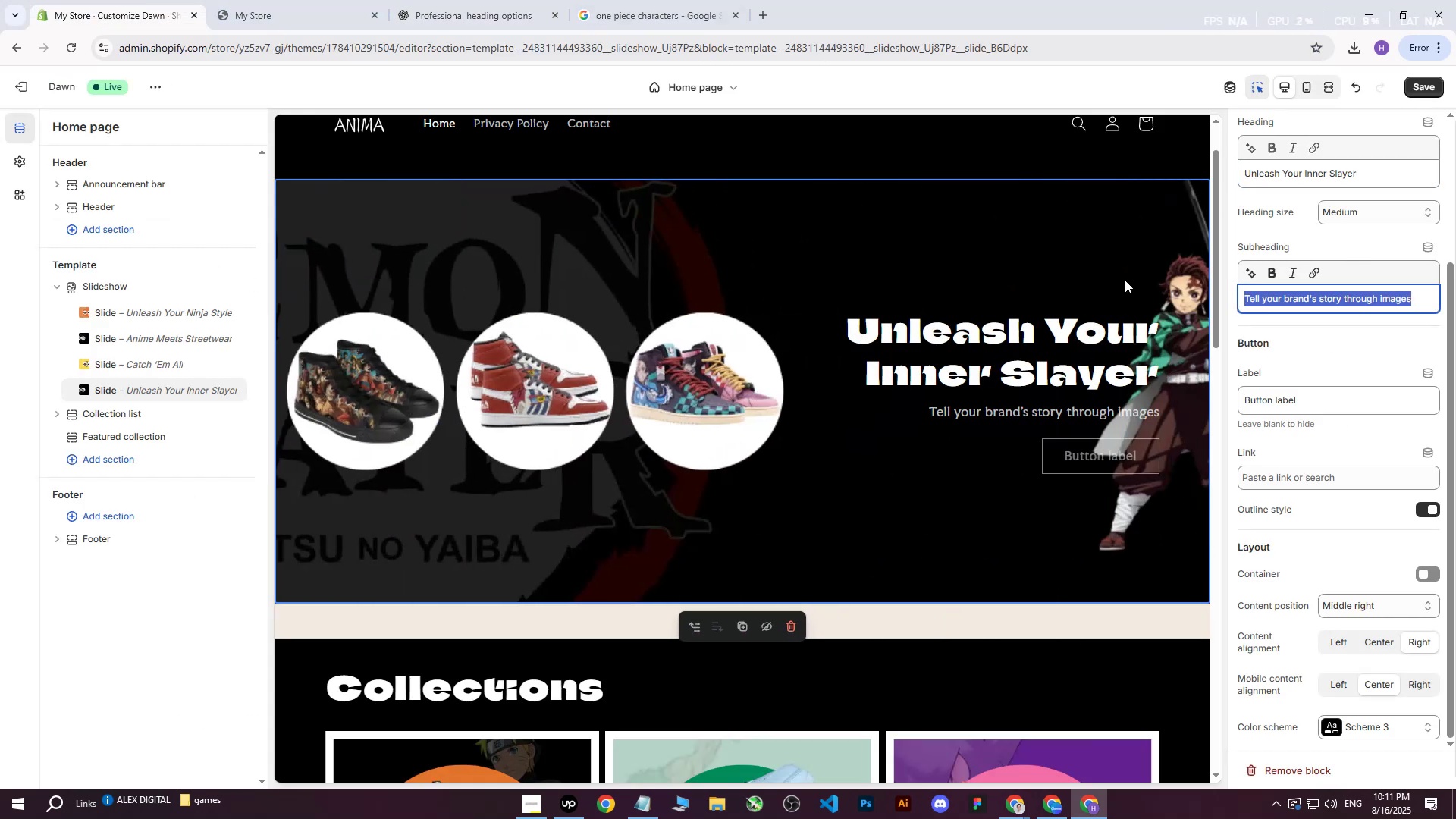 
key(Control+ControlLeft)
 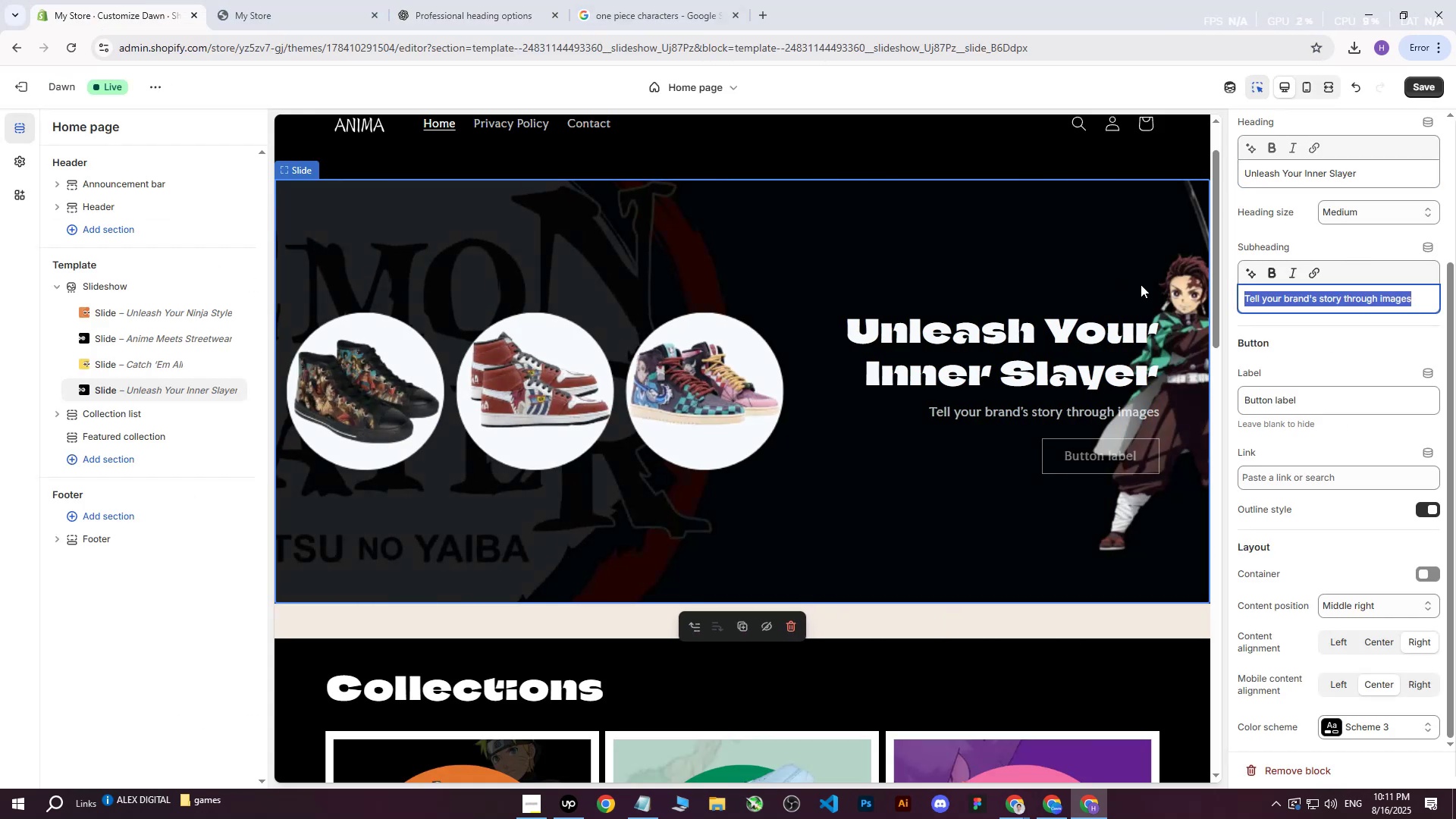 
key(Control+V)
 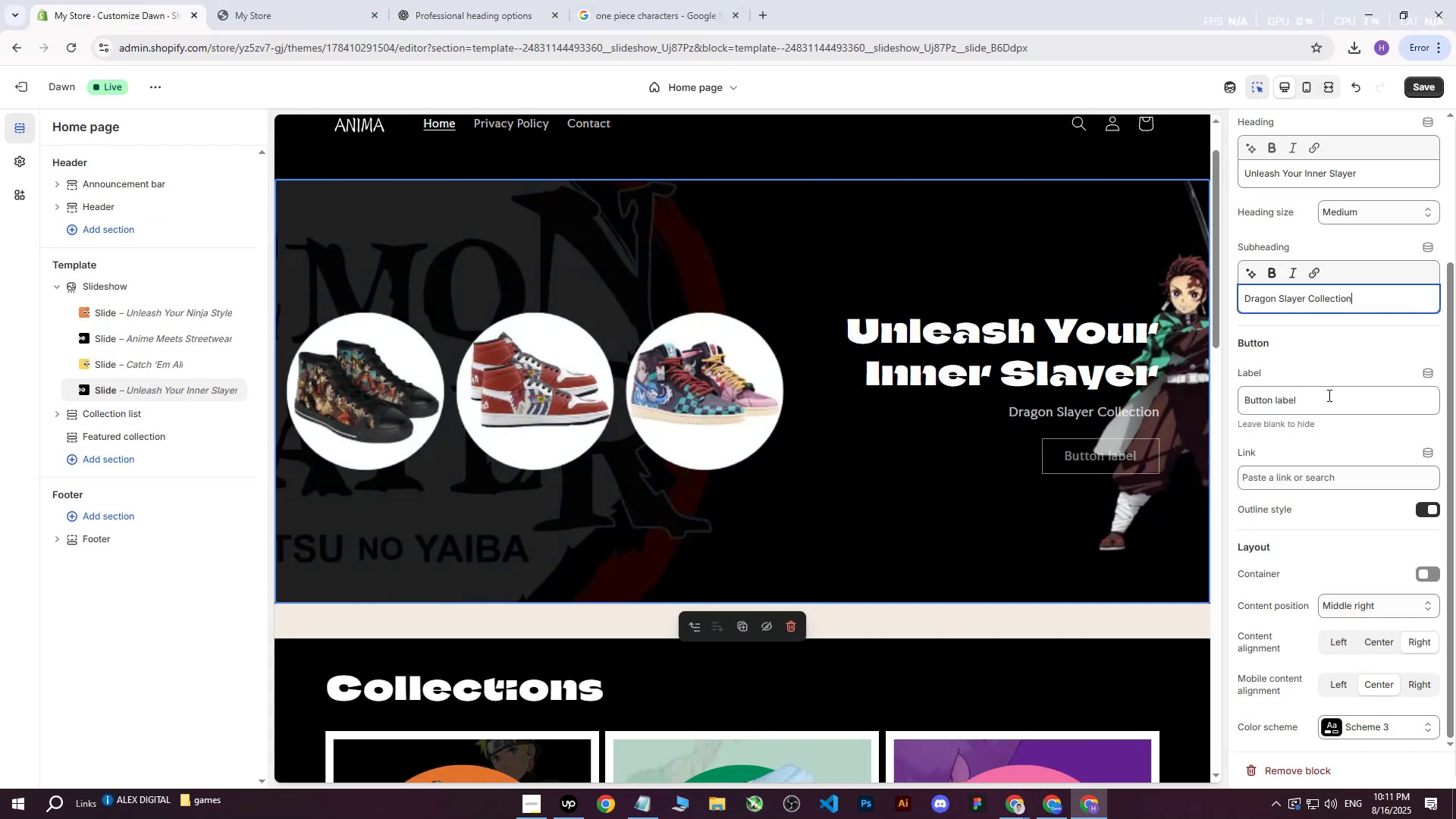 
left_click_drag(start_coordinate=[1328, 395], to_coordinate=[1142, 389])
 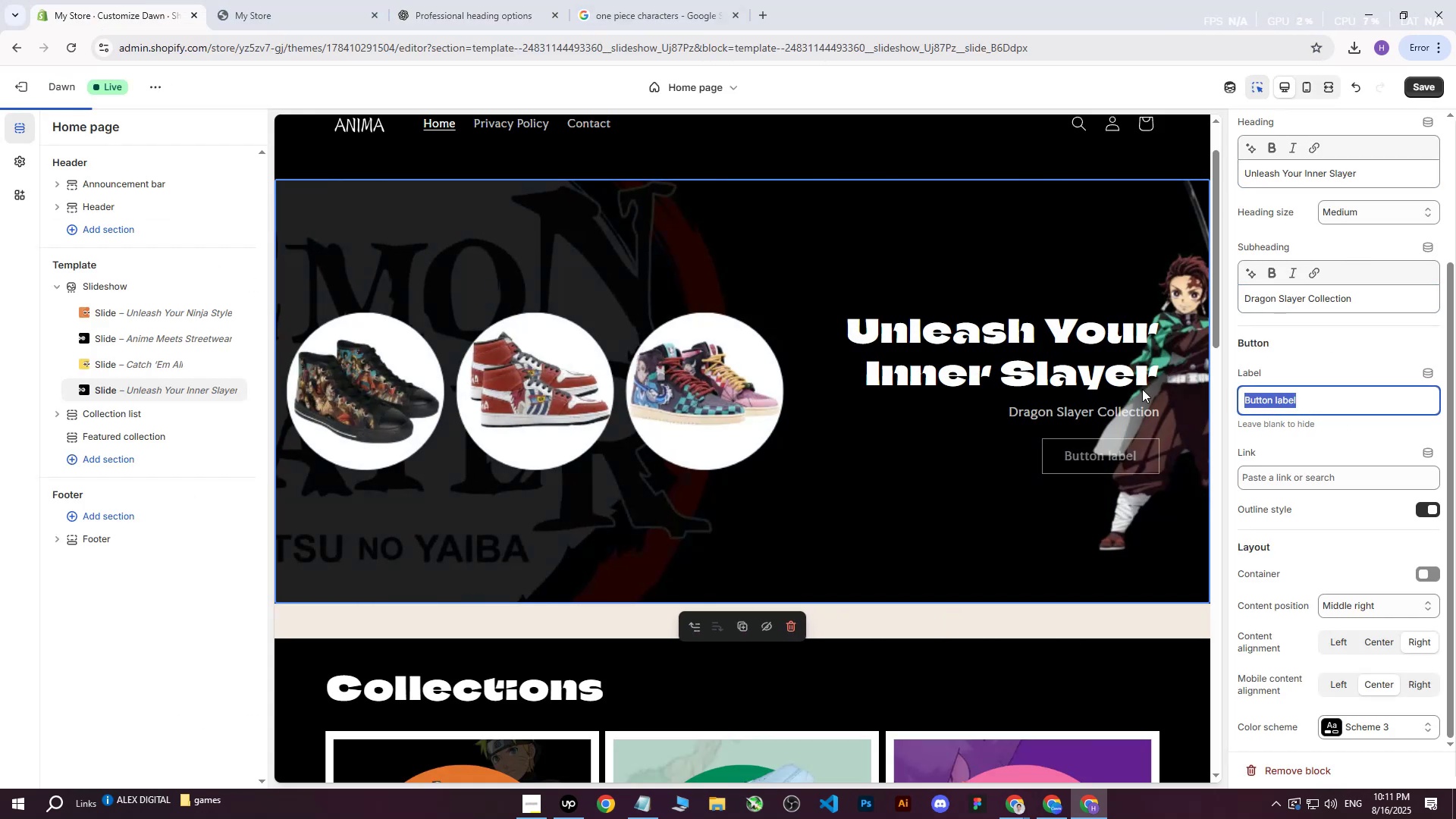 
type(Explore more)
 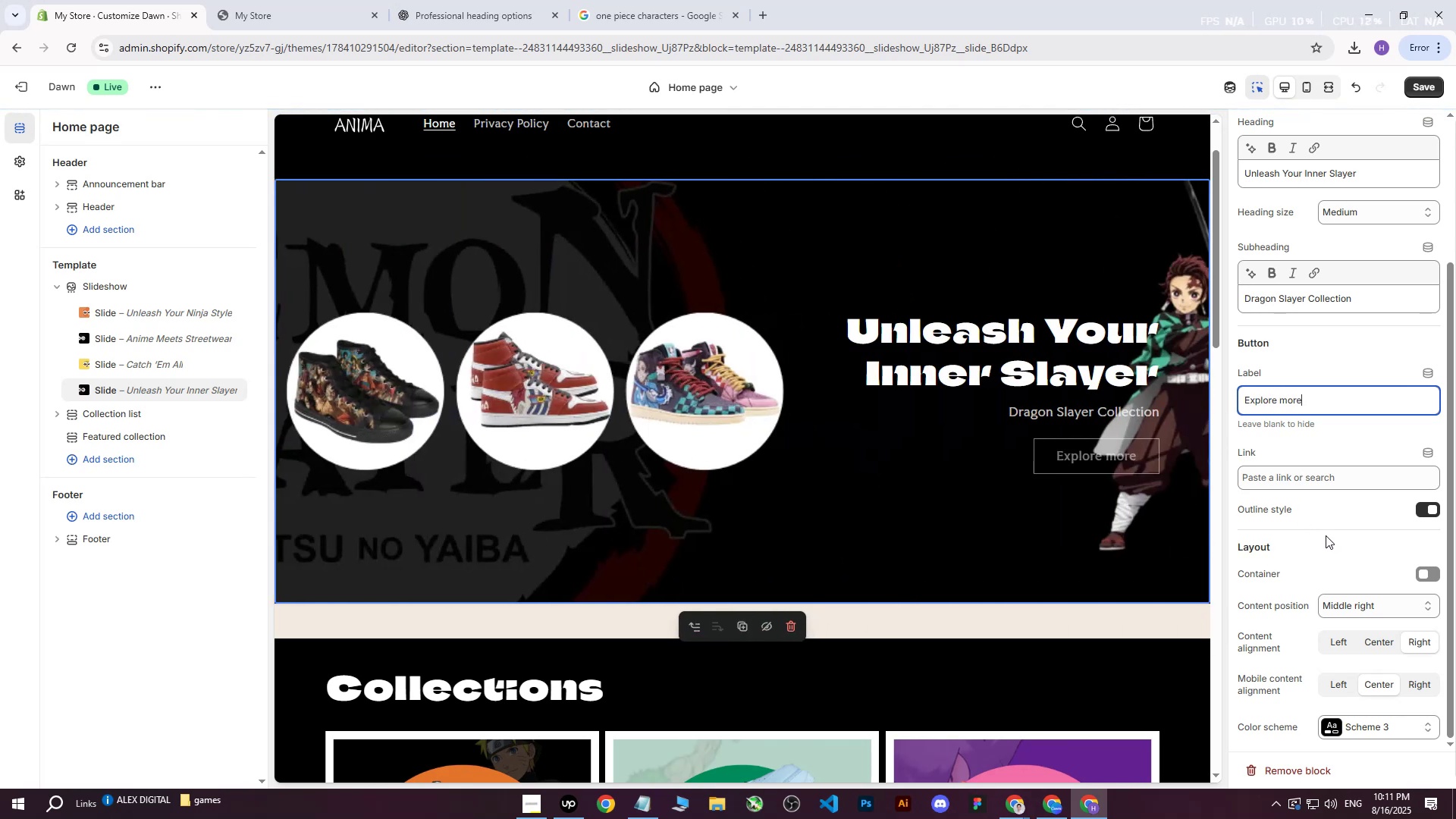 
scroll: coordinate [1326, 536], scroll_direction: down, amount: 3.0
 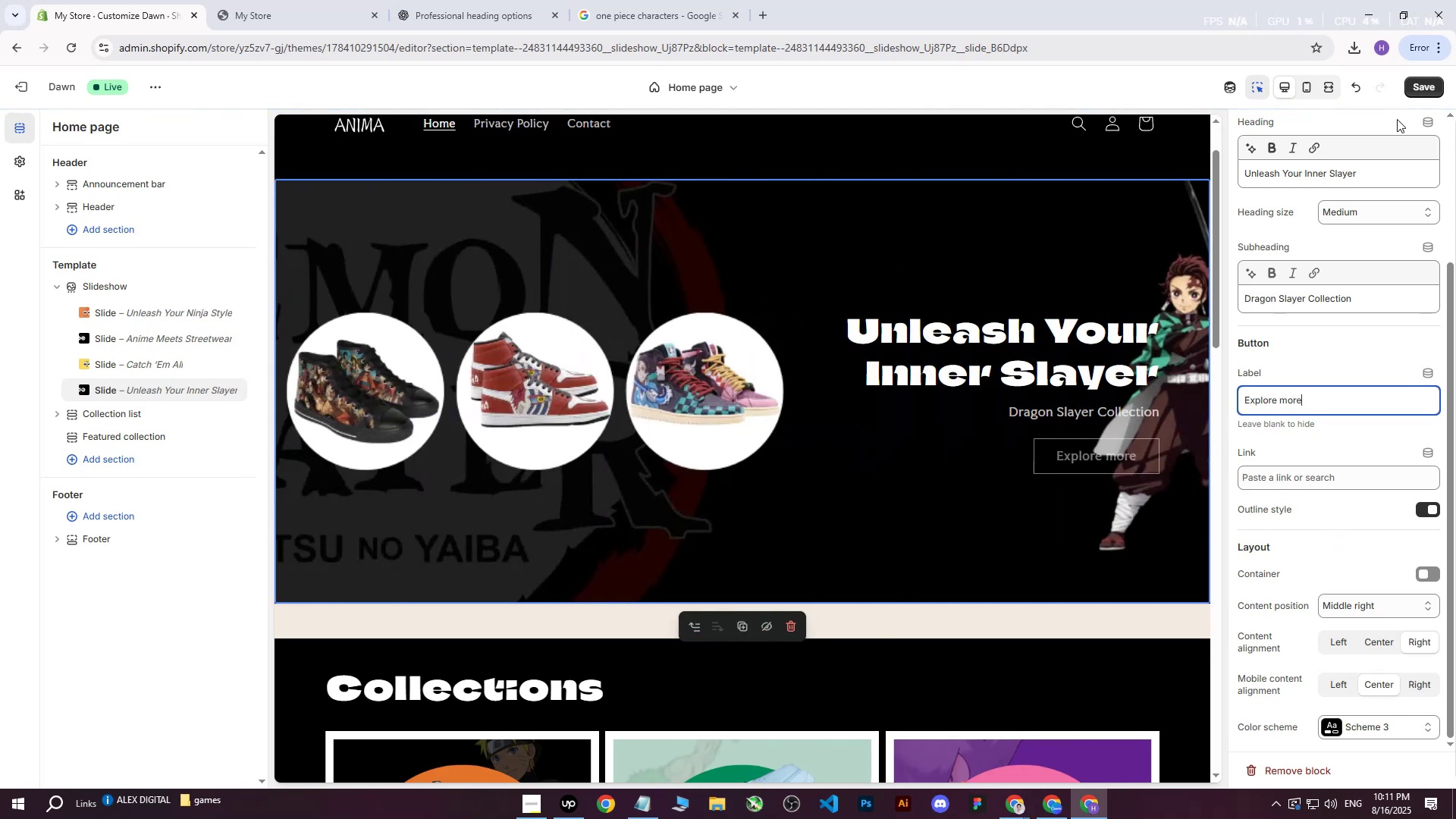 
left_click([1420, 88])
 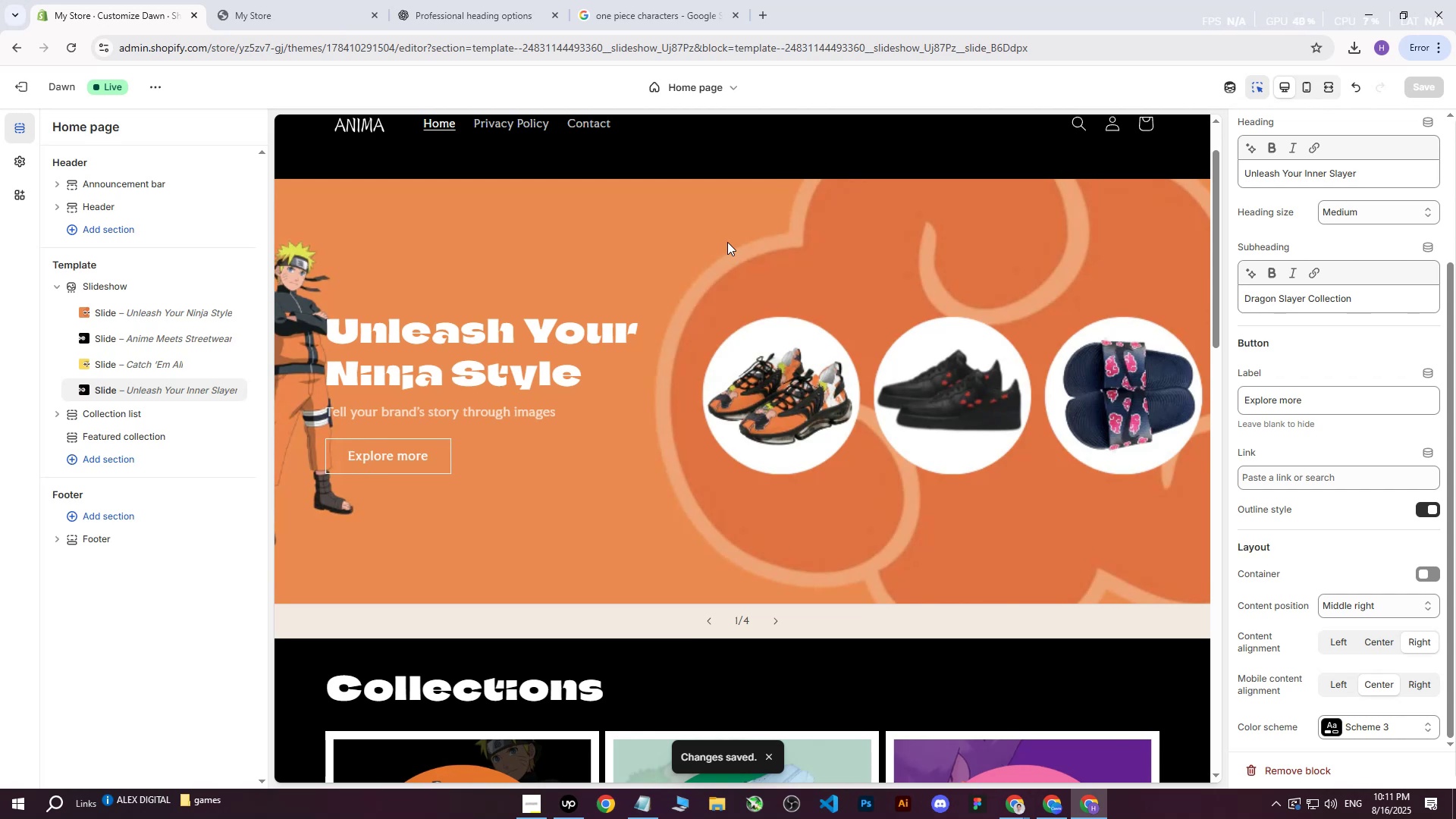 
left_click([767, 631])
 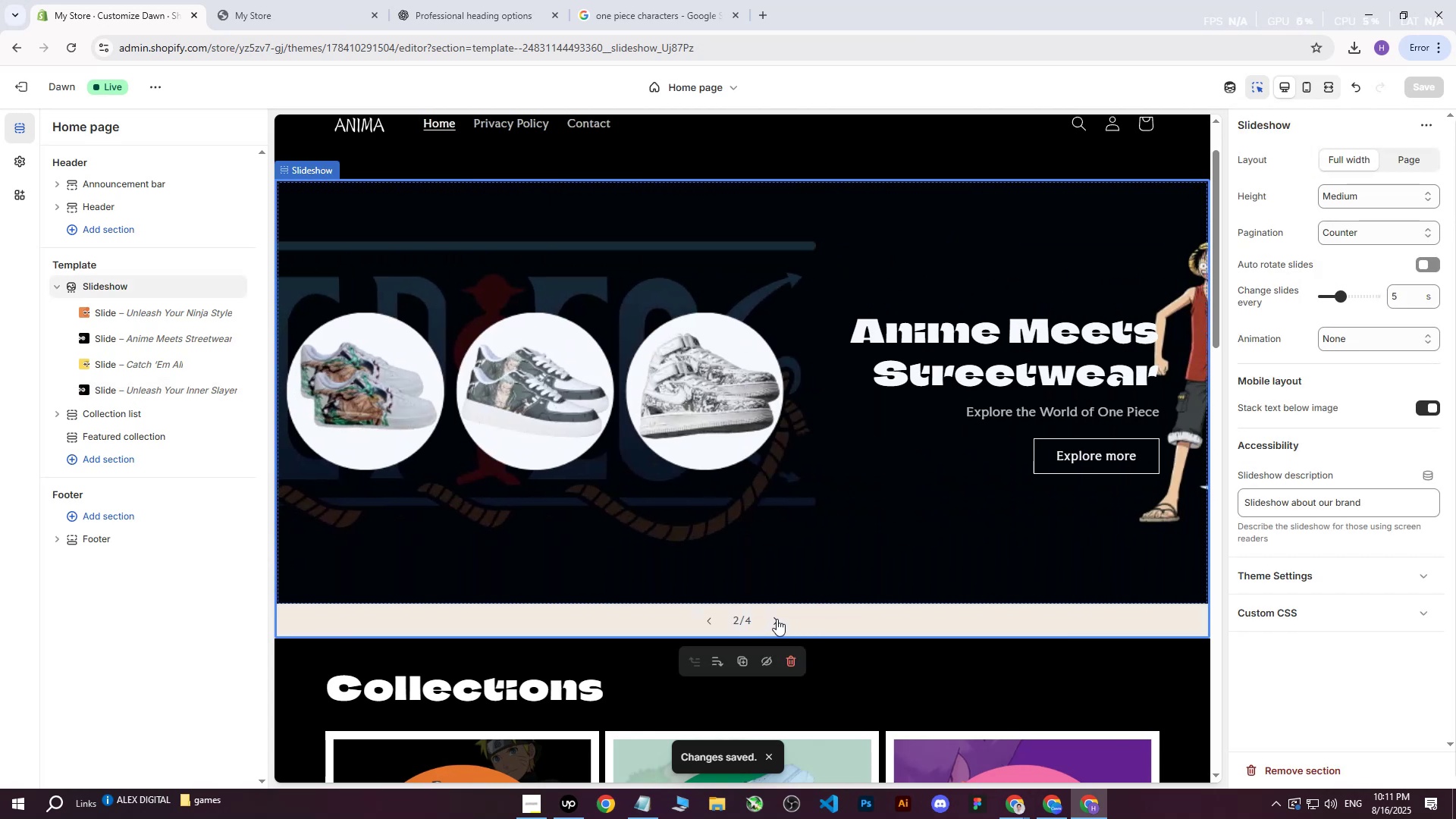 
left_click([777, 619])
 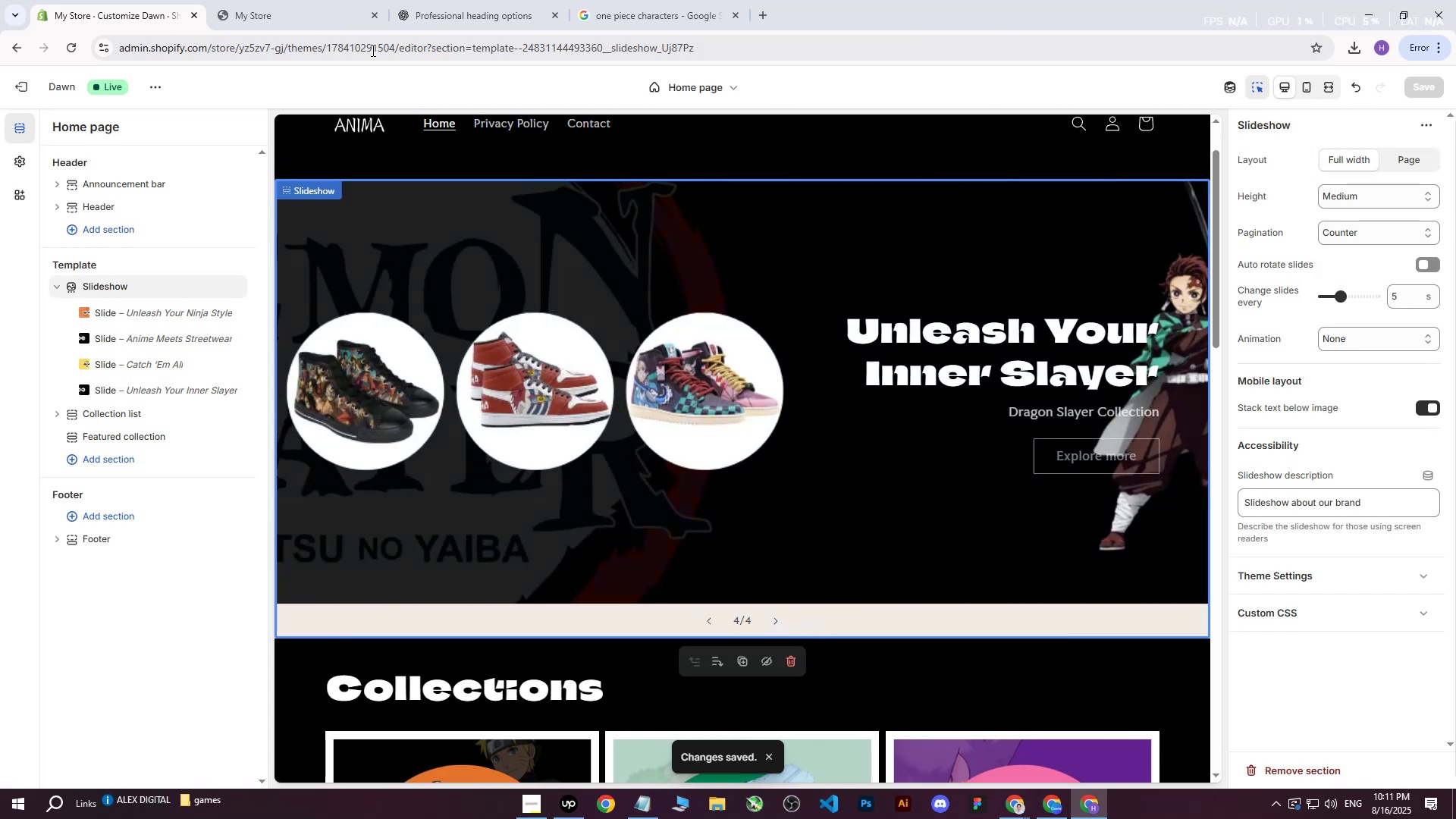 
left_click([148, 389])
 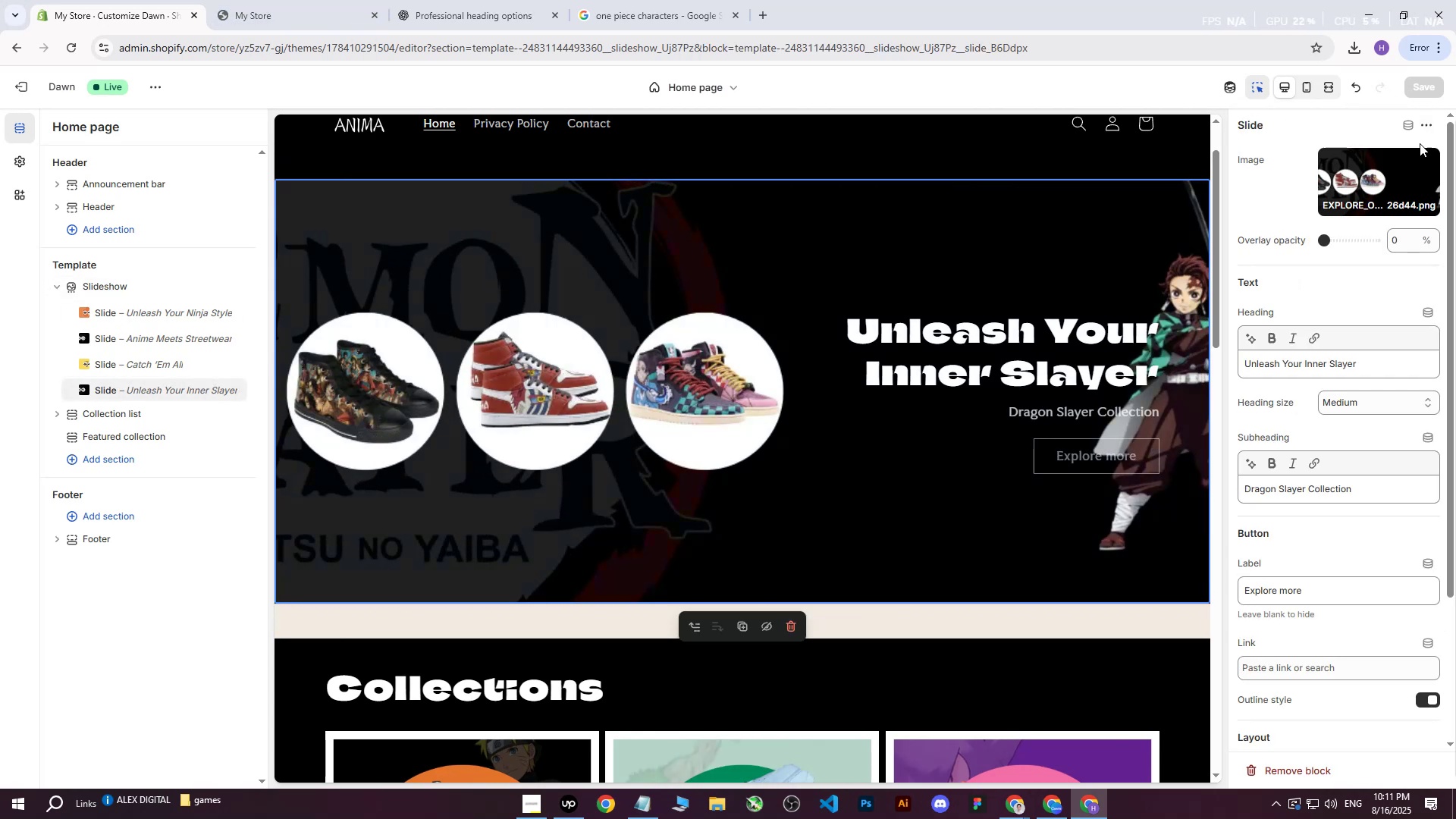 
left_click([1367, 181])
 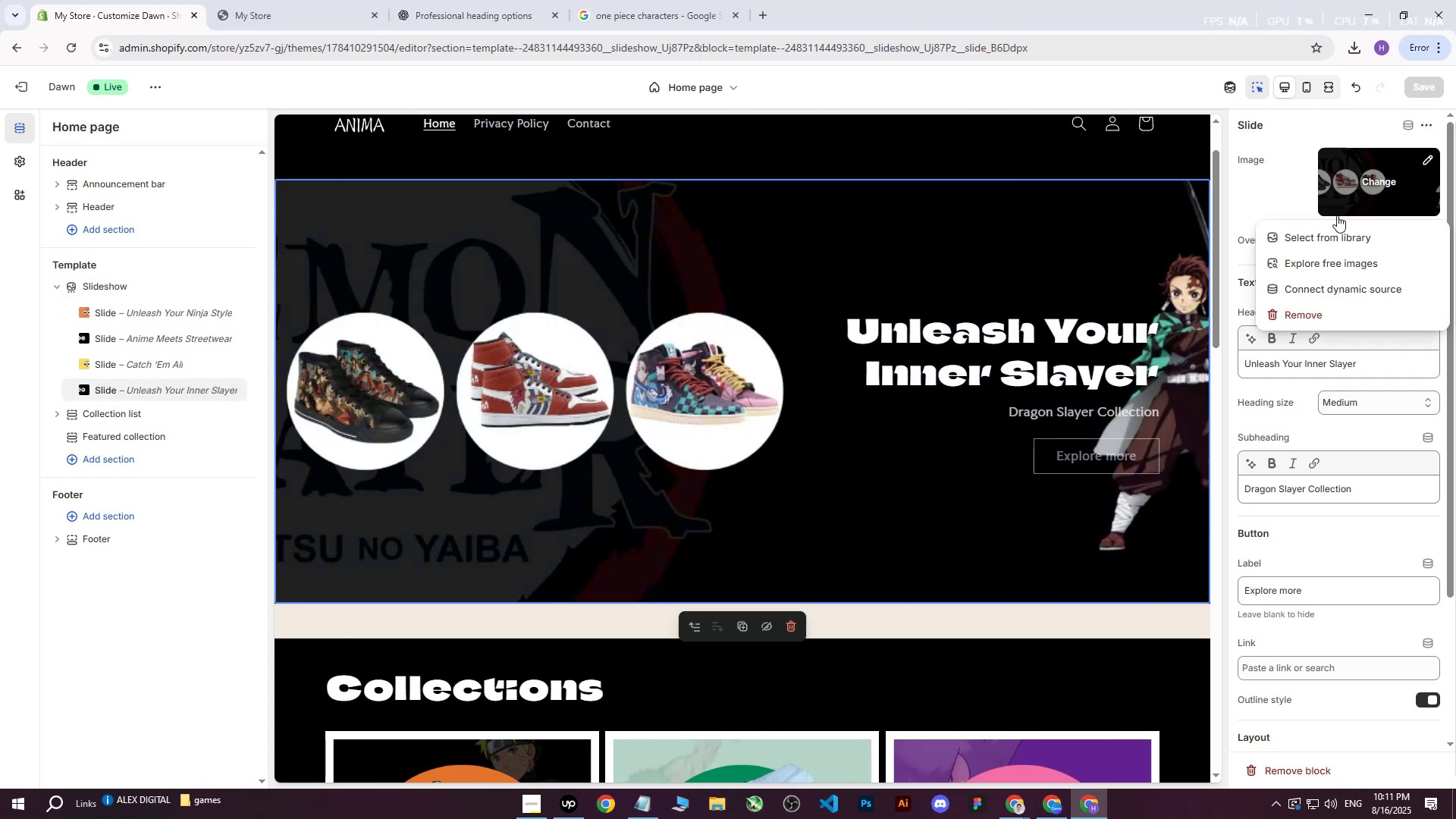 
left_click([1329, 231])
 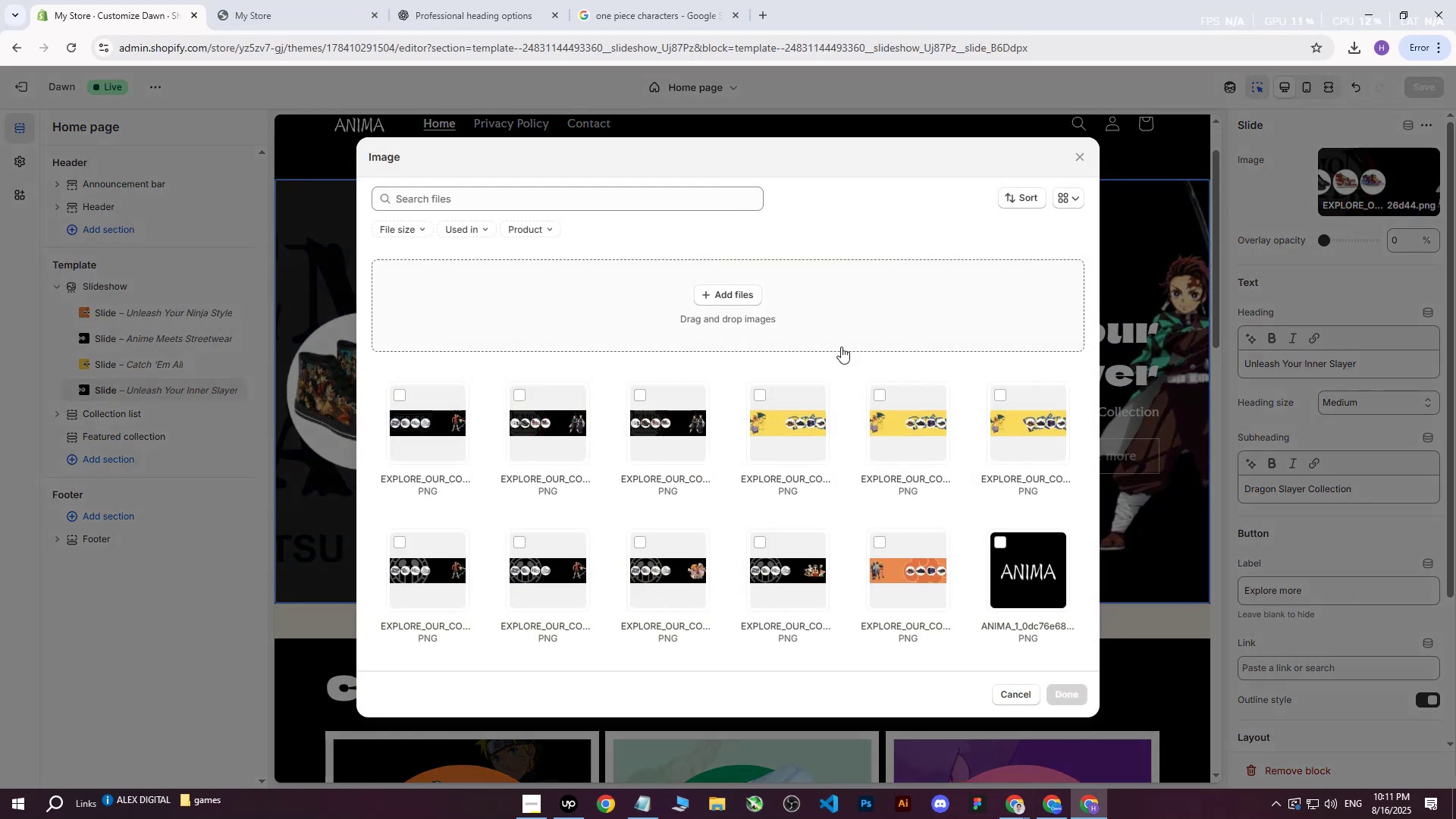 
left_click([742, 293])
 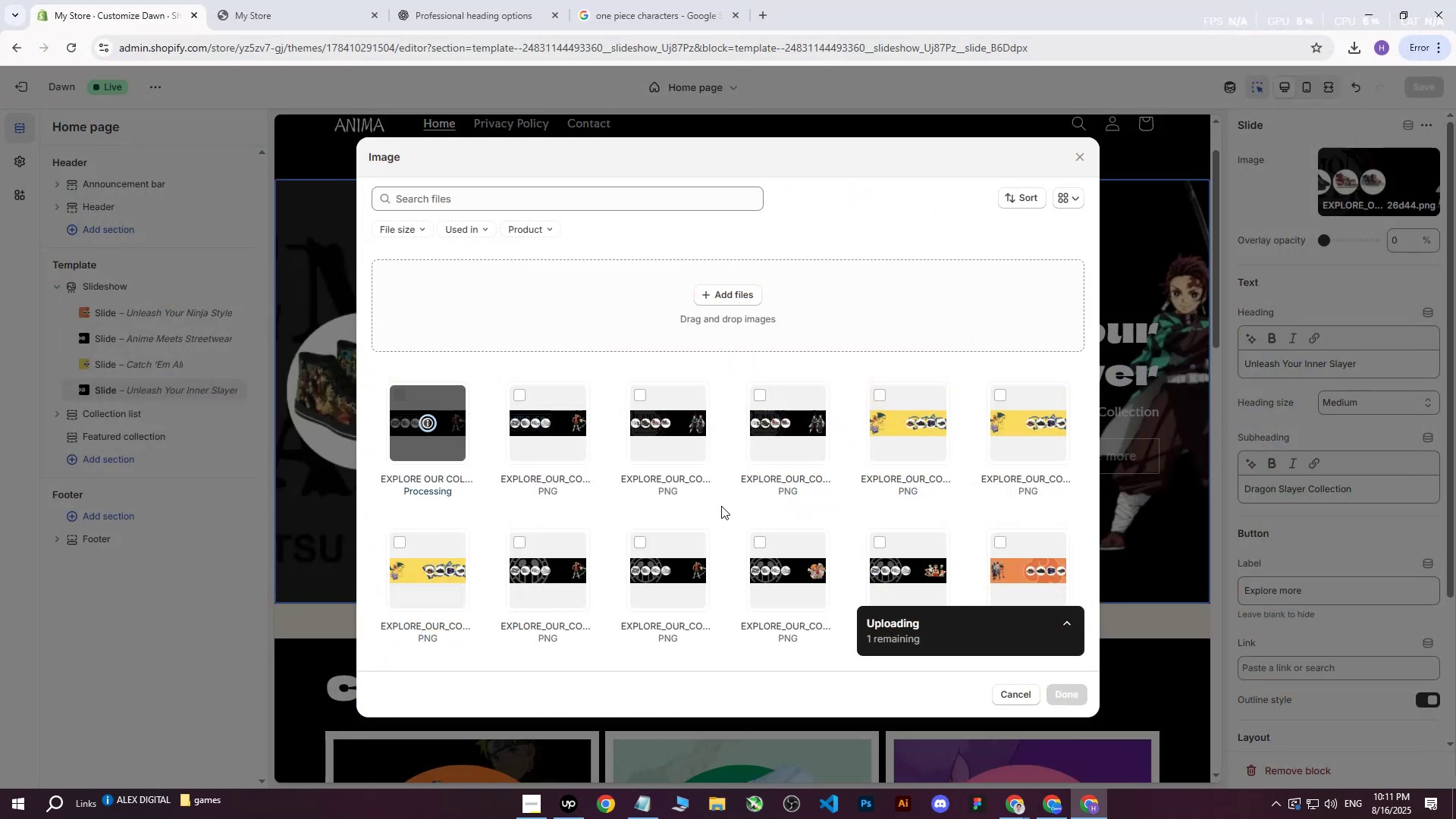 
wait(9.41)
 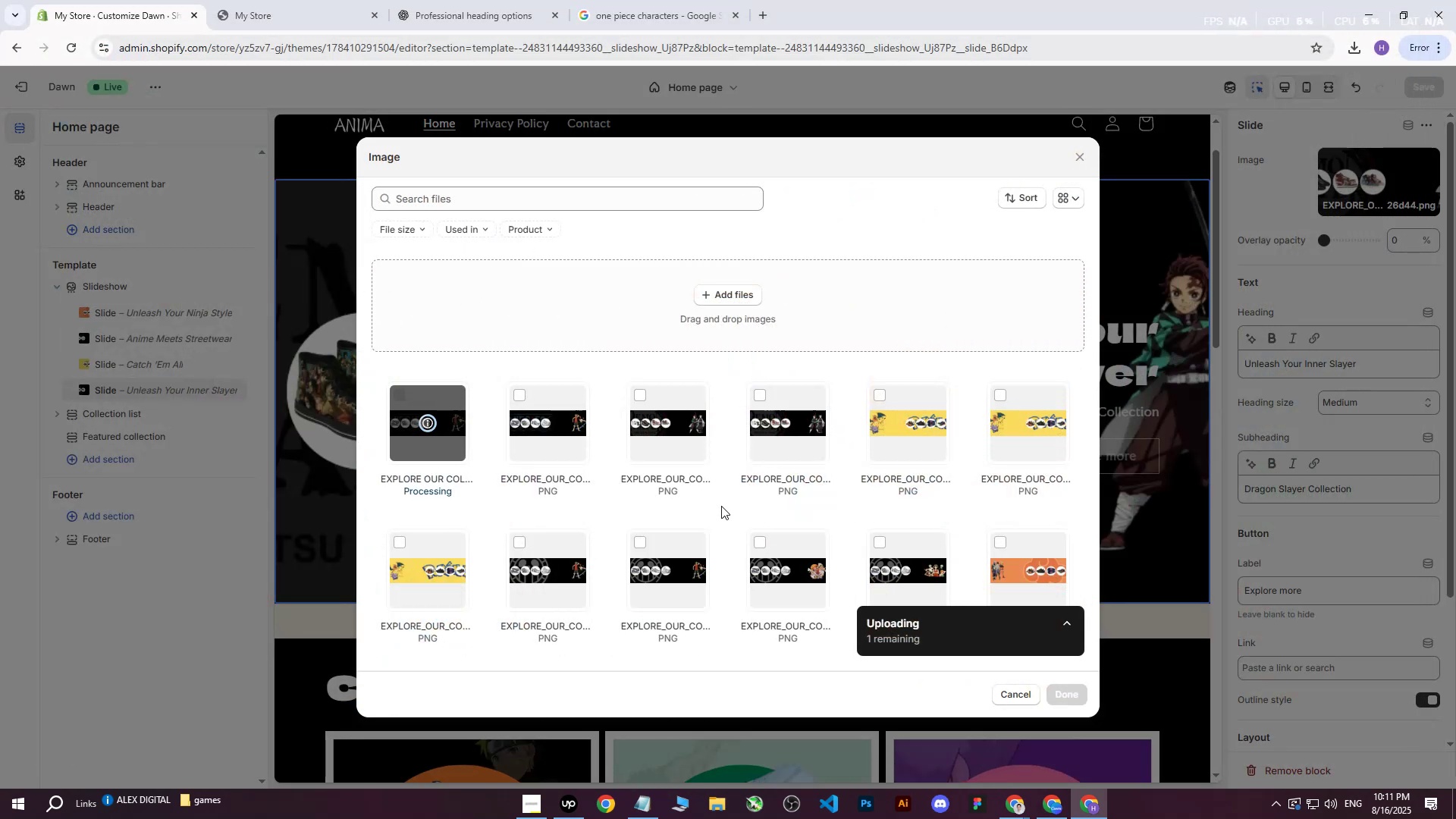 
left_click([1423, 77])
 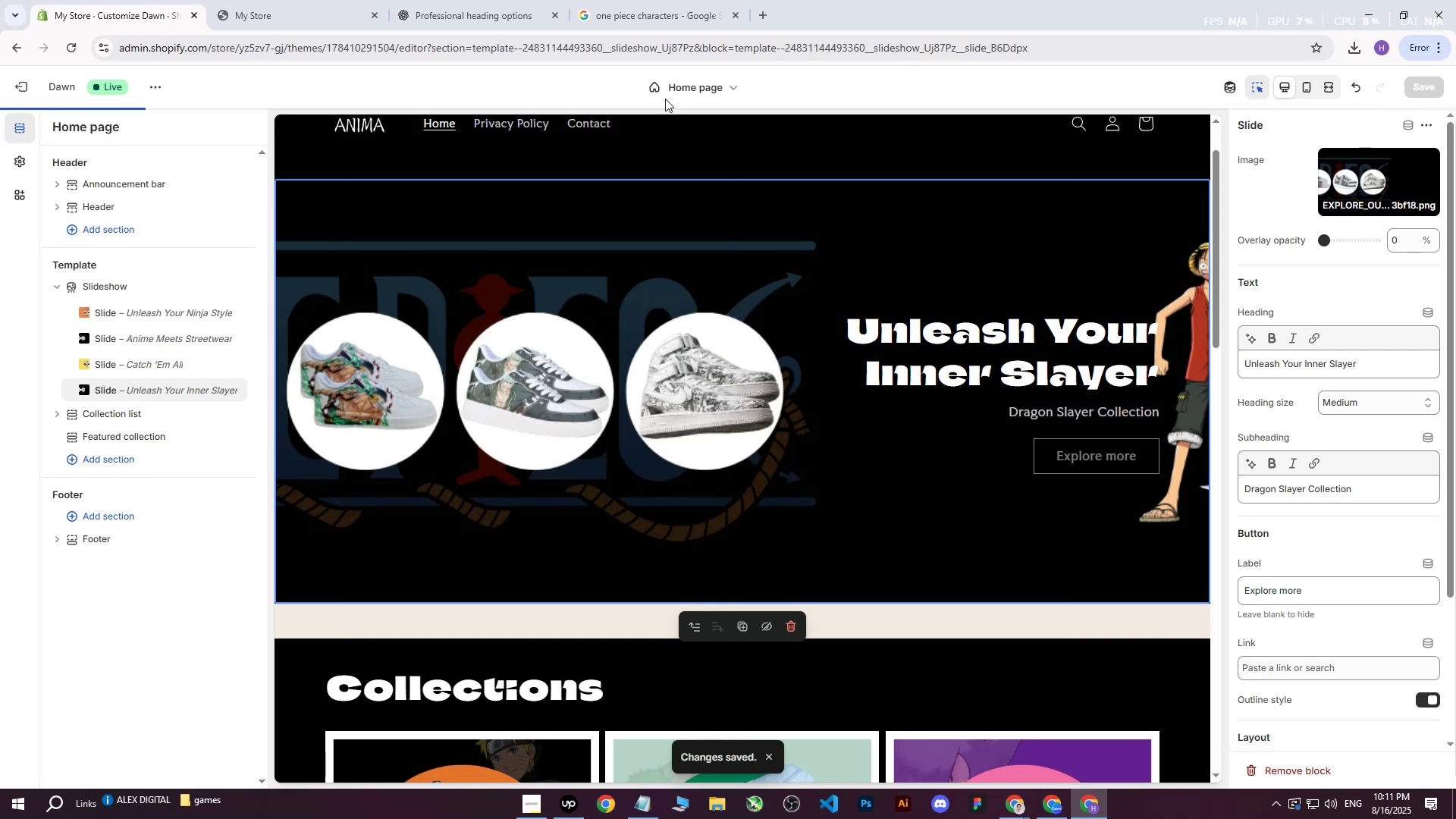 
left_click([283, 0])
 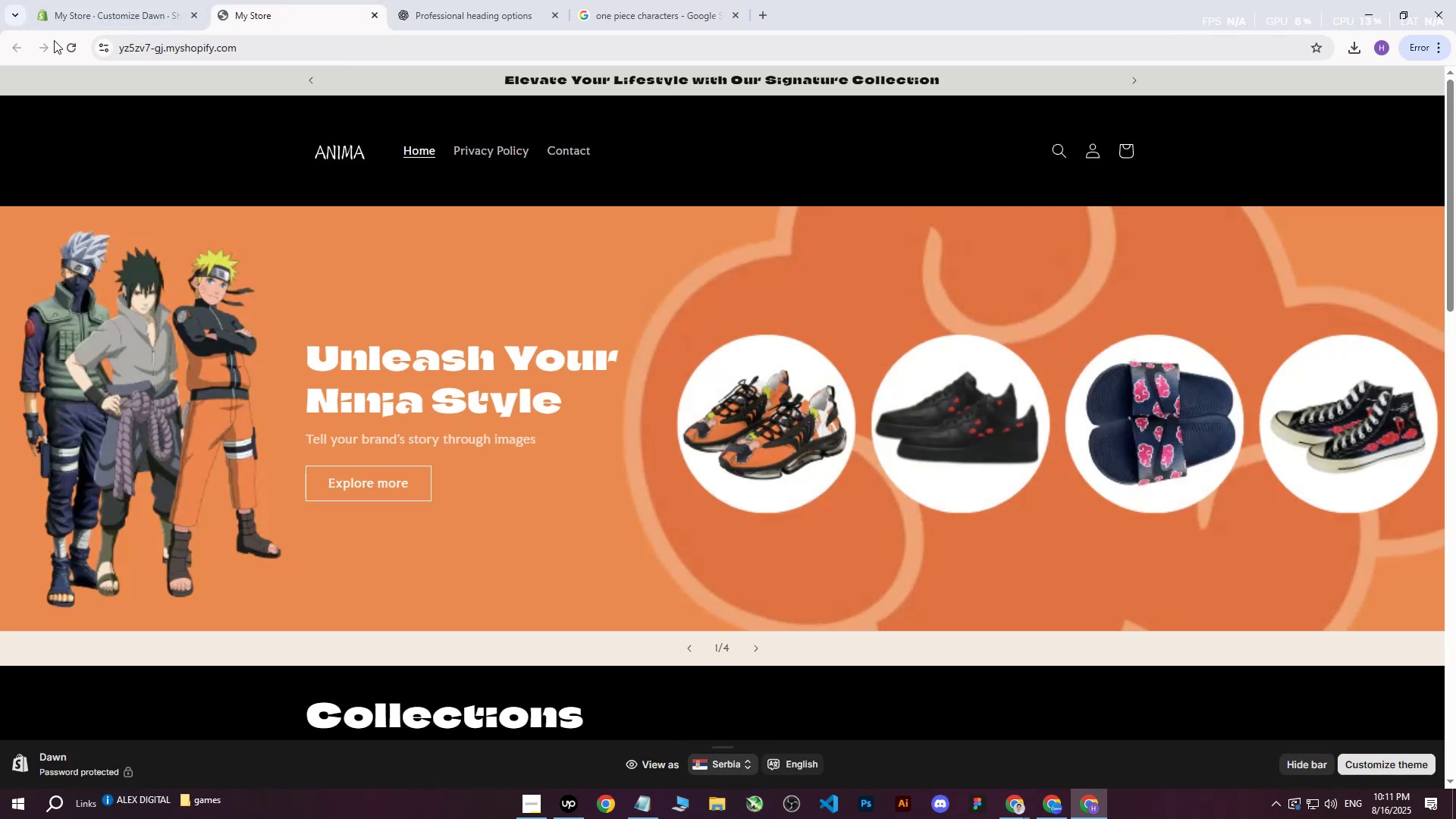 
left_click([58, 44])
 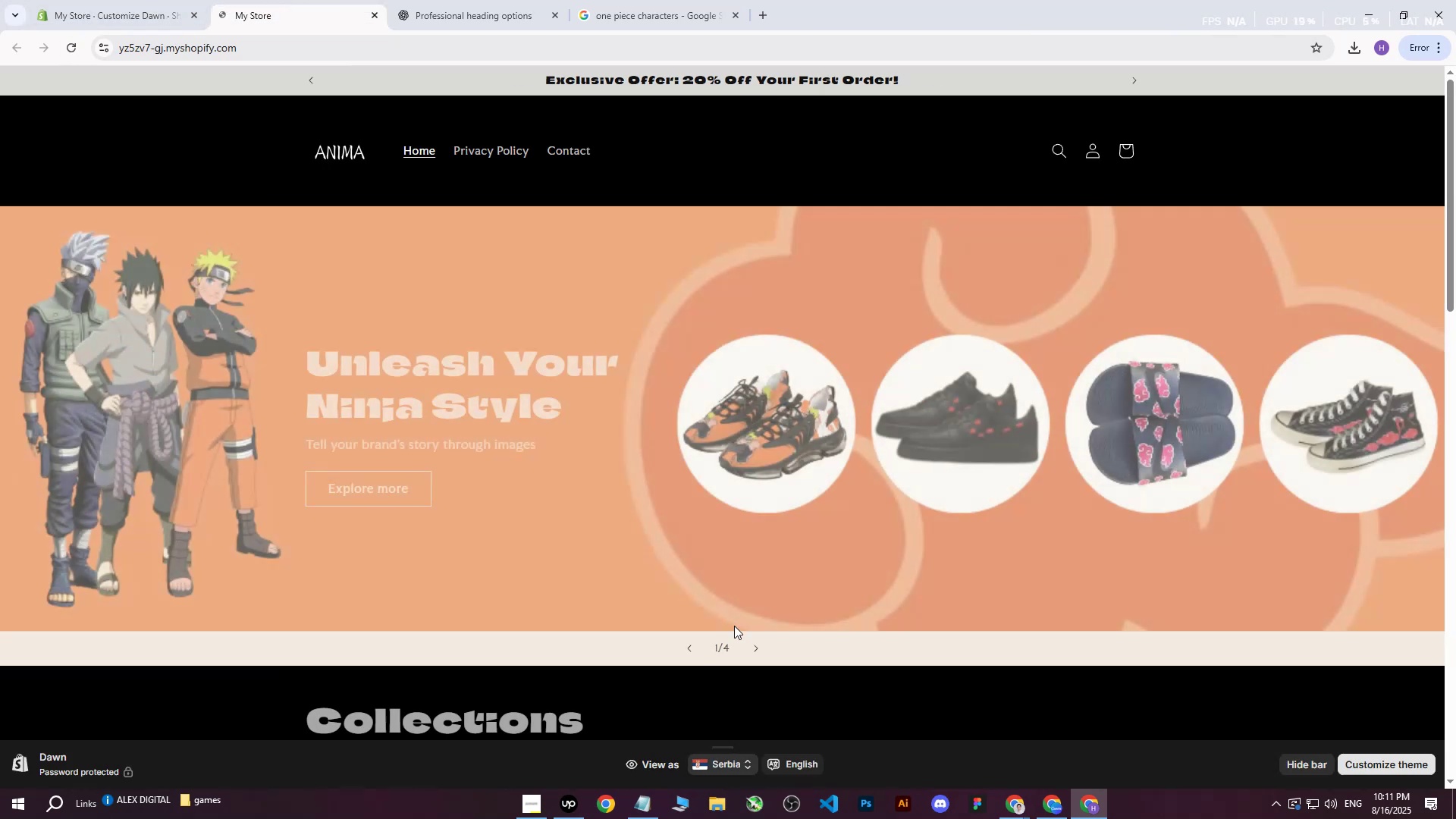 
left_click([677, 653])
 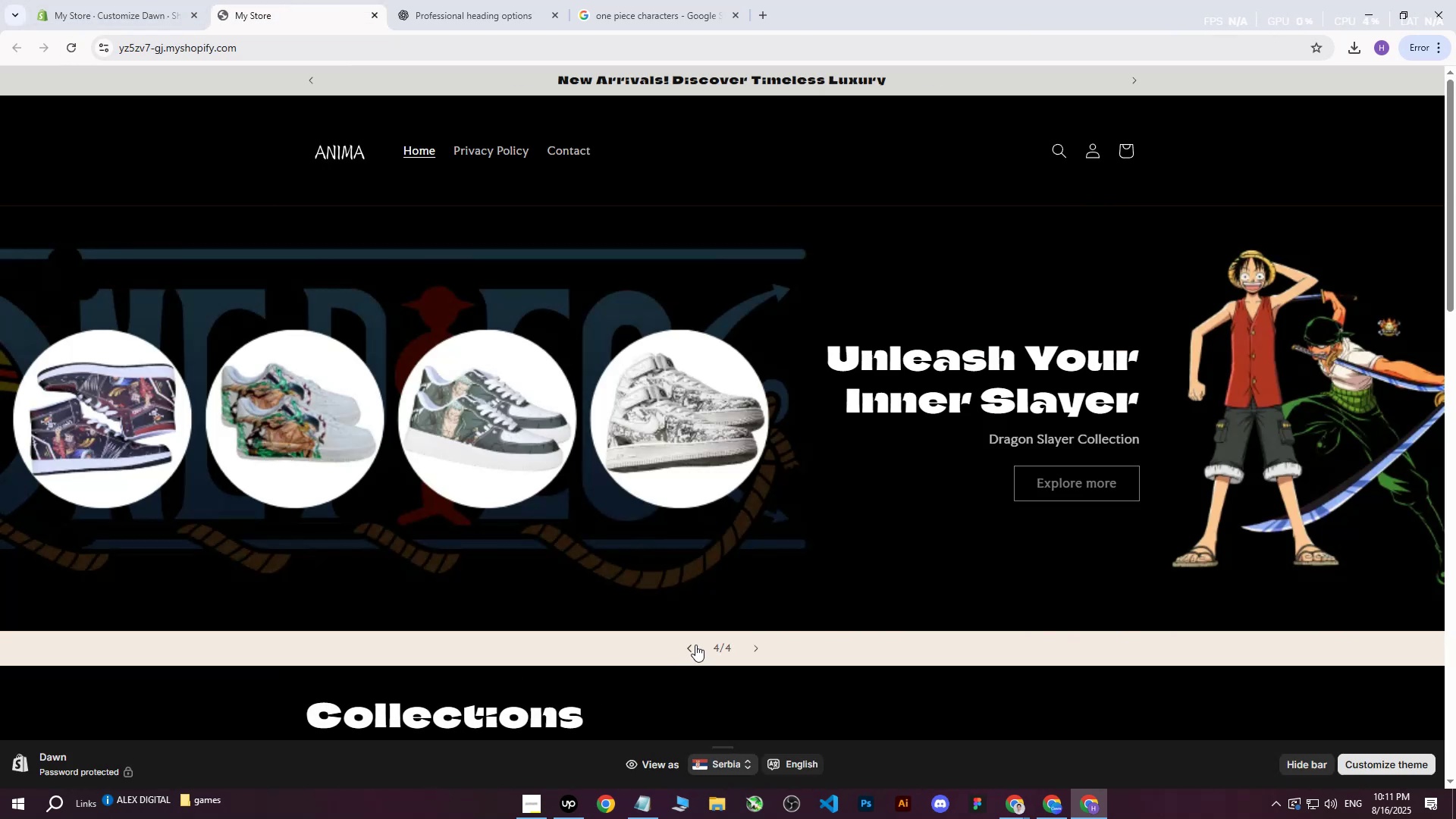 
left_click([131, 0])
 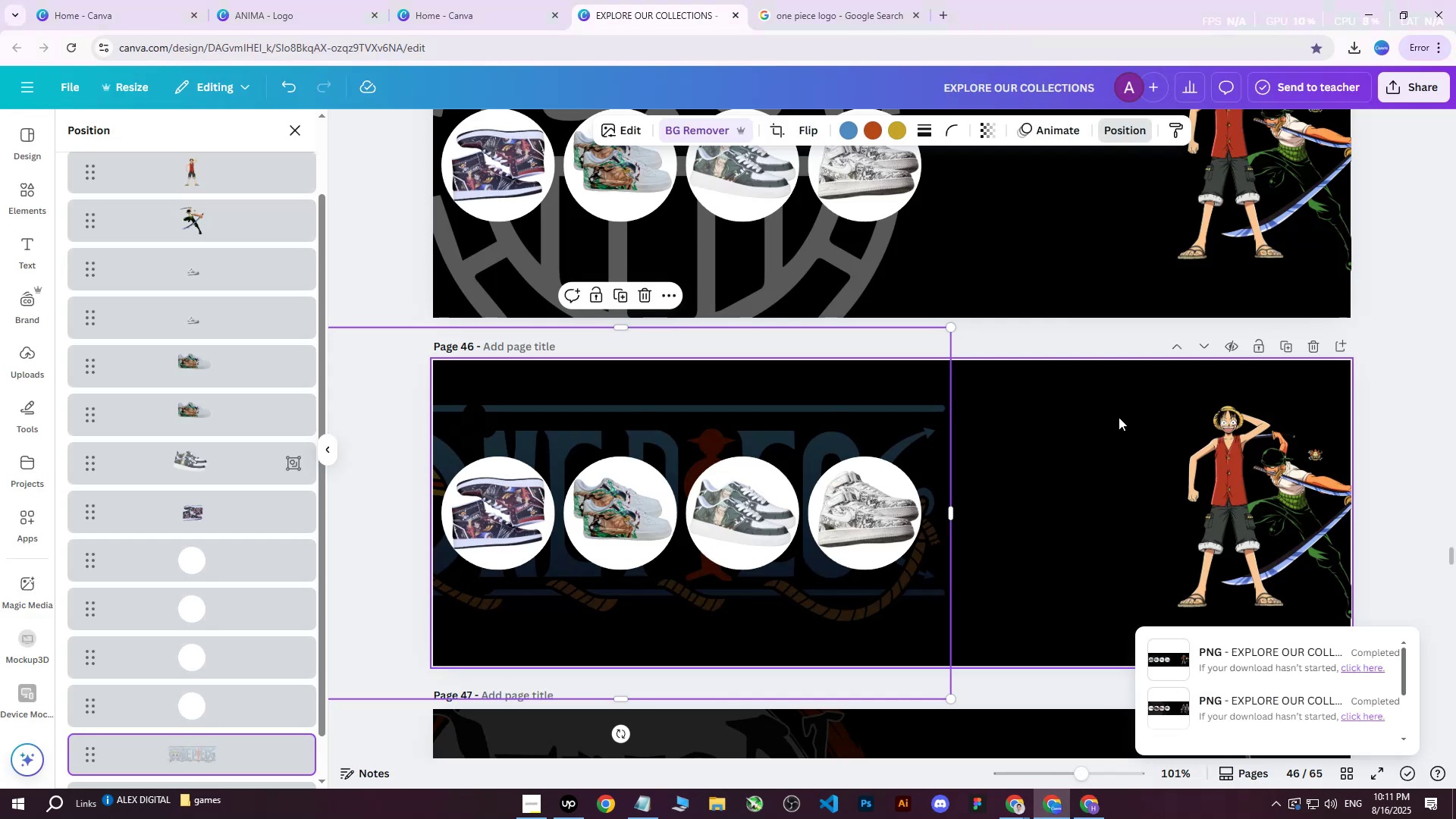 
scroll: coordinate [1112, 464], scroll_direction: none, amount: 0.0
 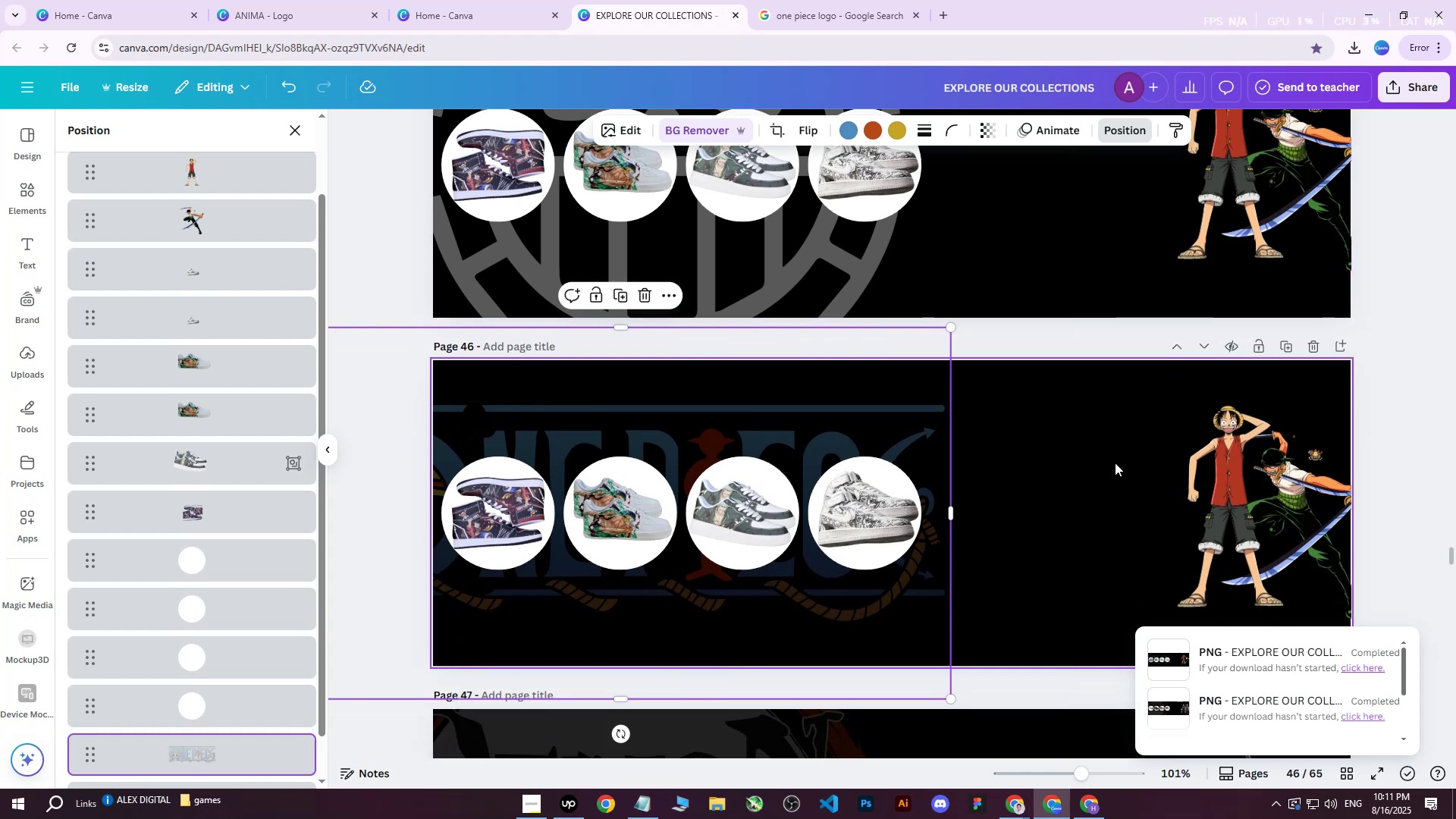 
scroll: coordinate [1116, 462], scroll_direction: down, amount: 1.0
 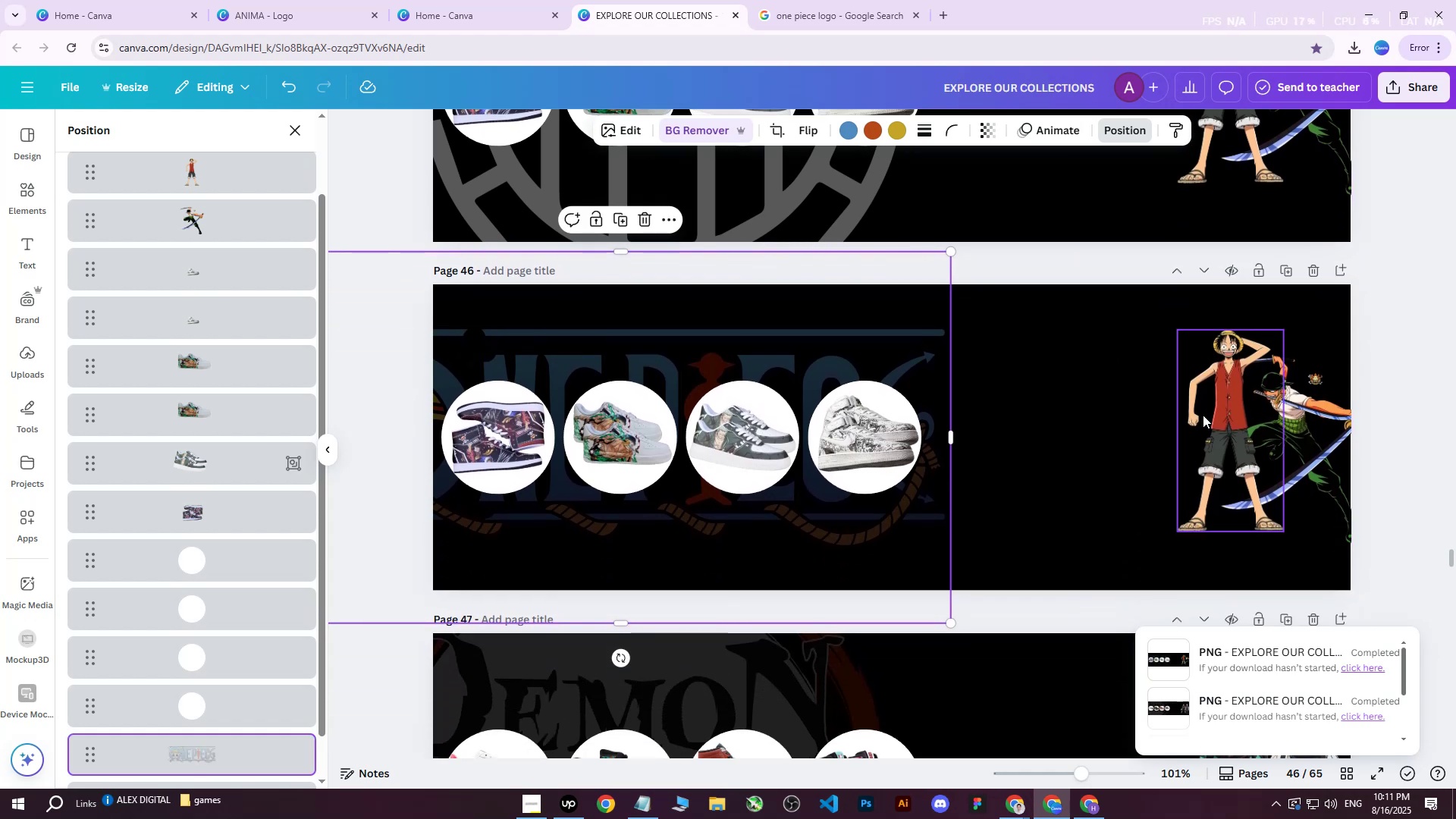 
left_click([1207, 415])
 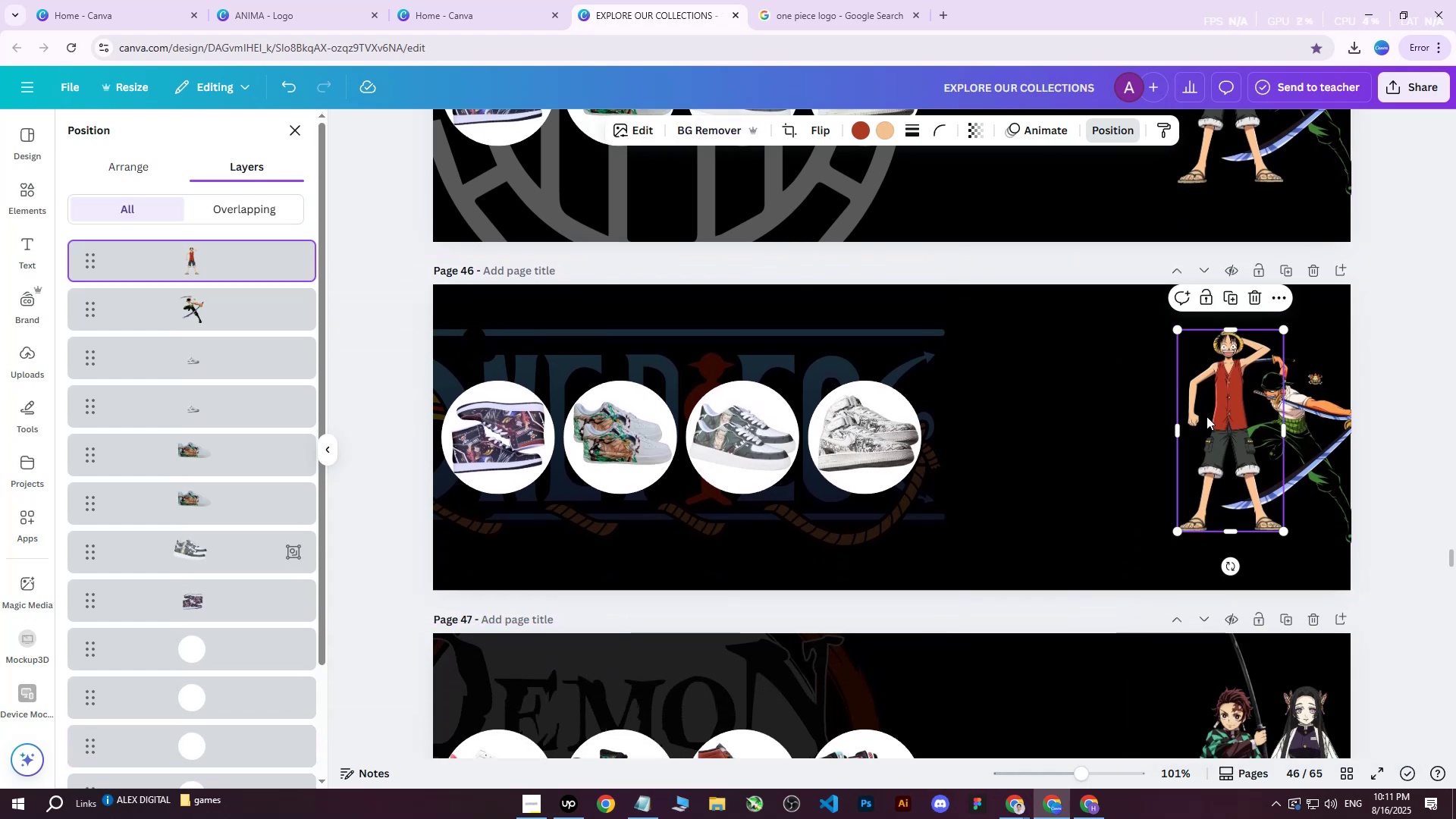 
scroll: coordinate [1181, 443], scroll_direction: none, amount: 0.0
 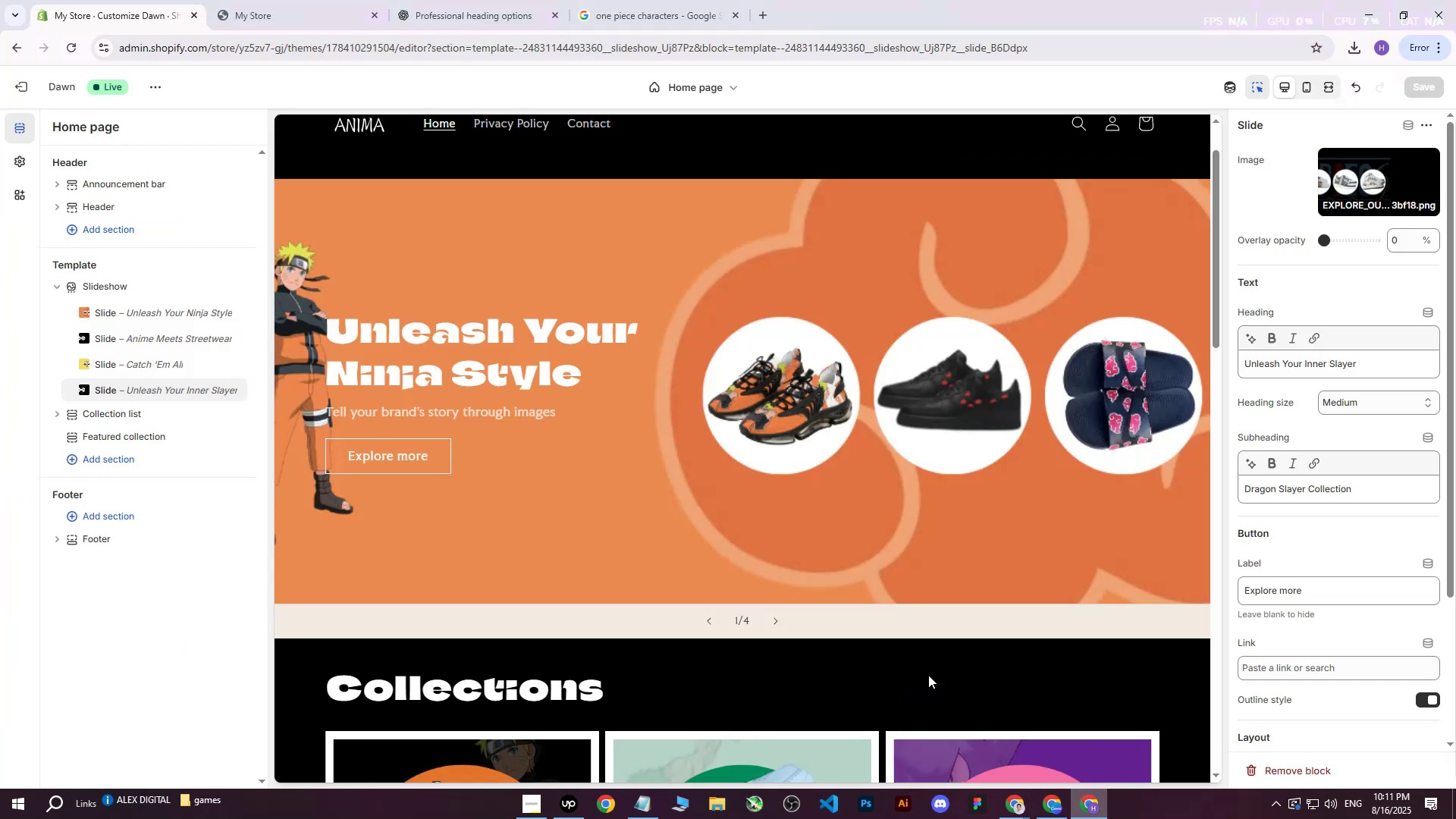 
left_click([784, 622])
 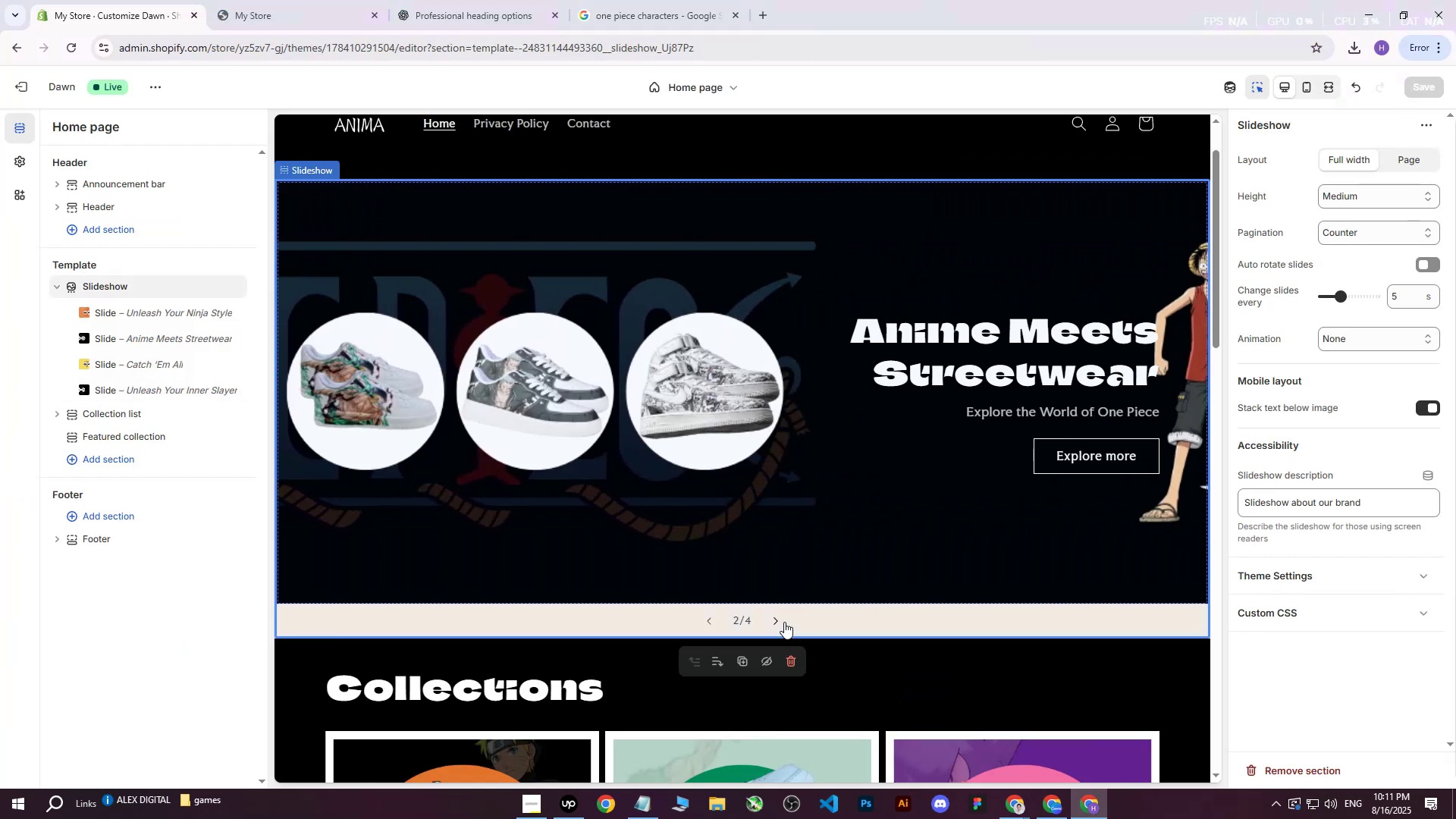 
left_click([338, 0])
 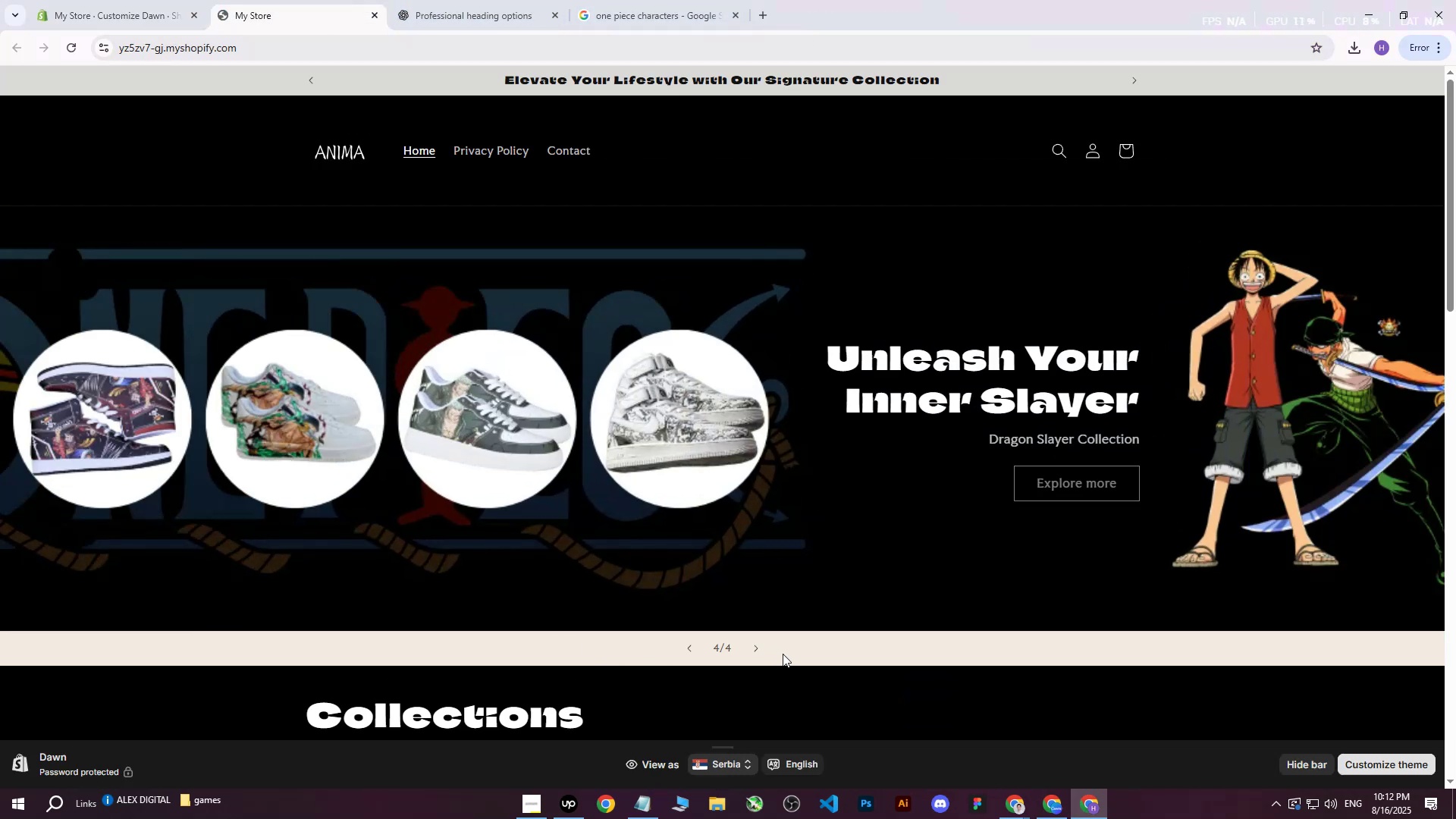 
left_click([750, 644])
 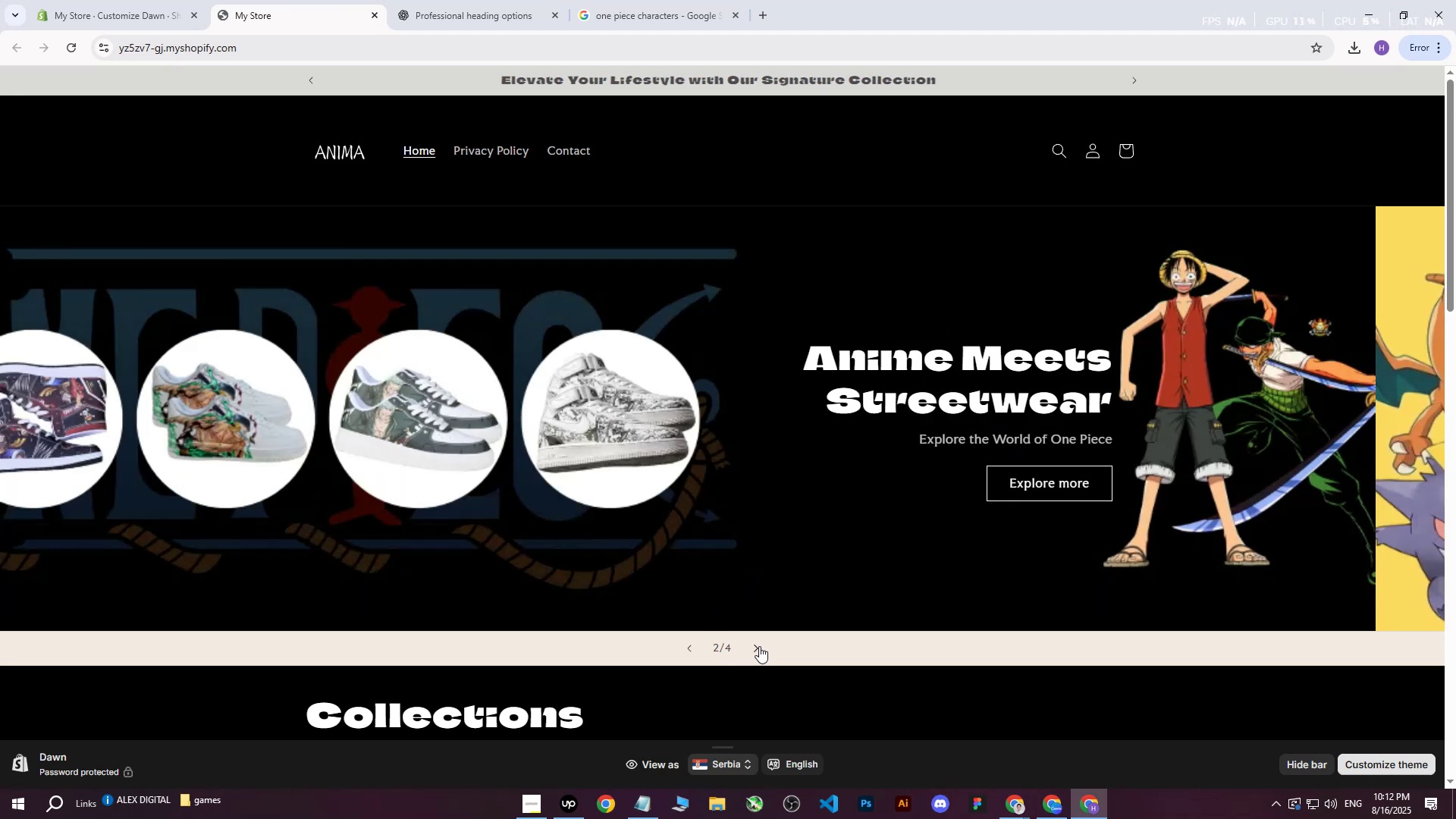 
left_click([759, 646])
 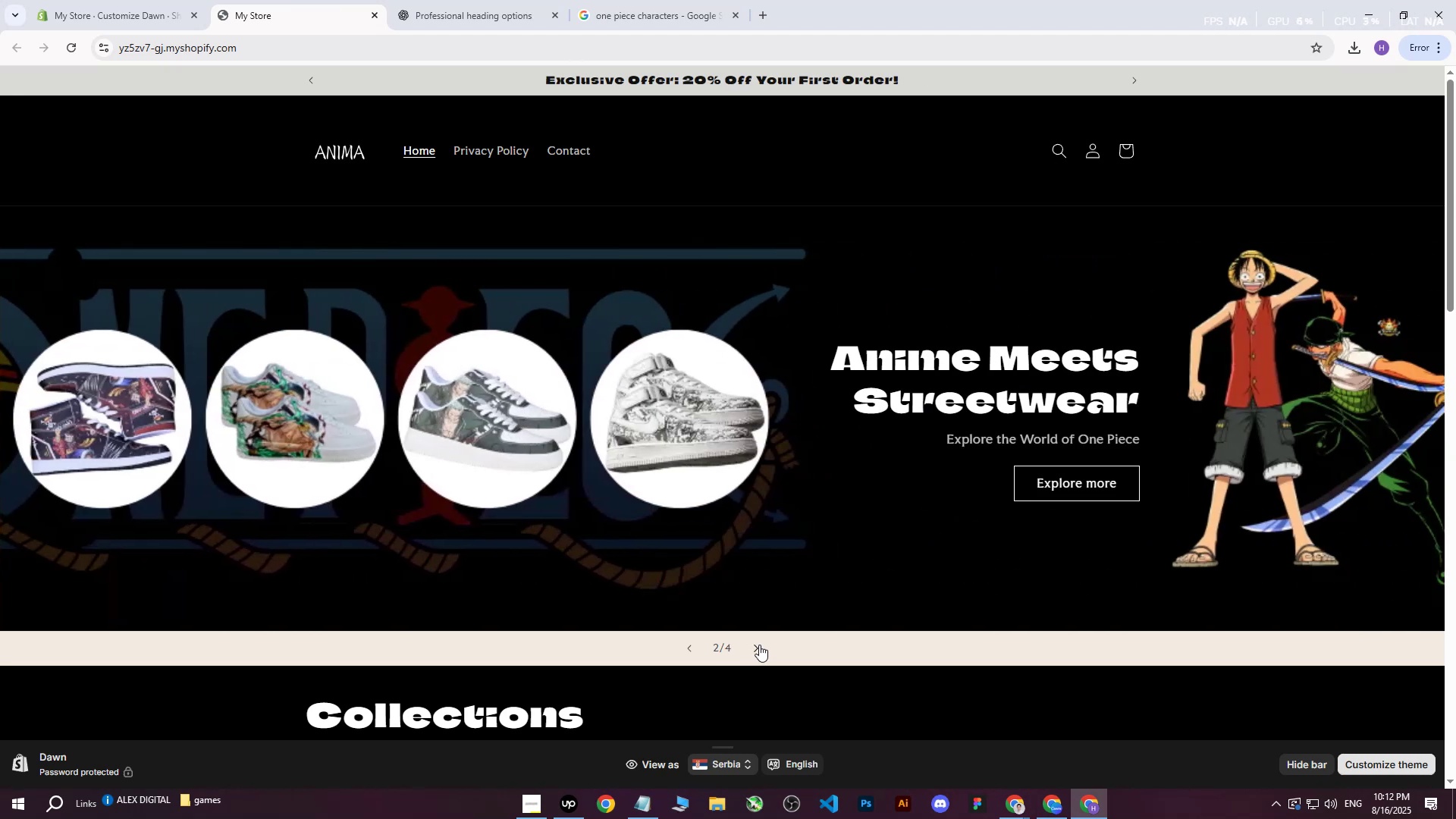 
double_click([686, 651])
 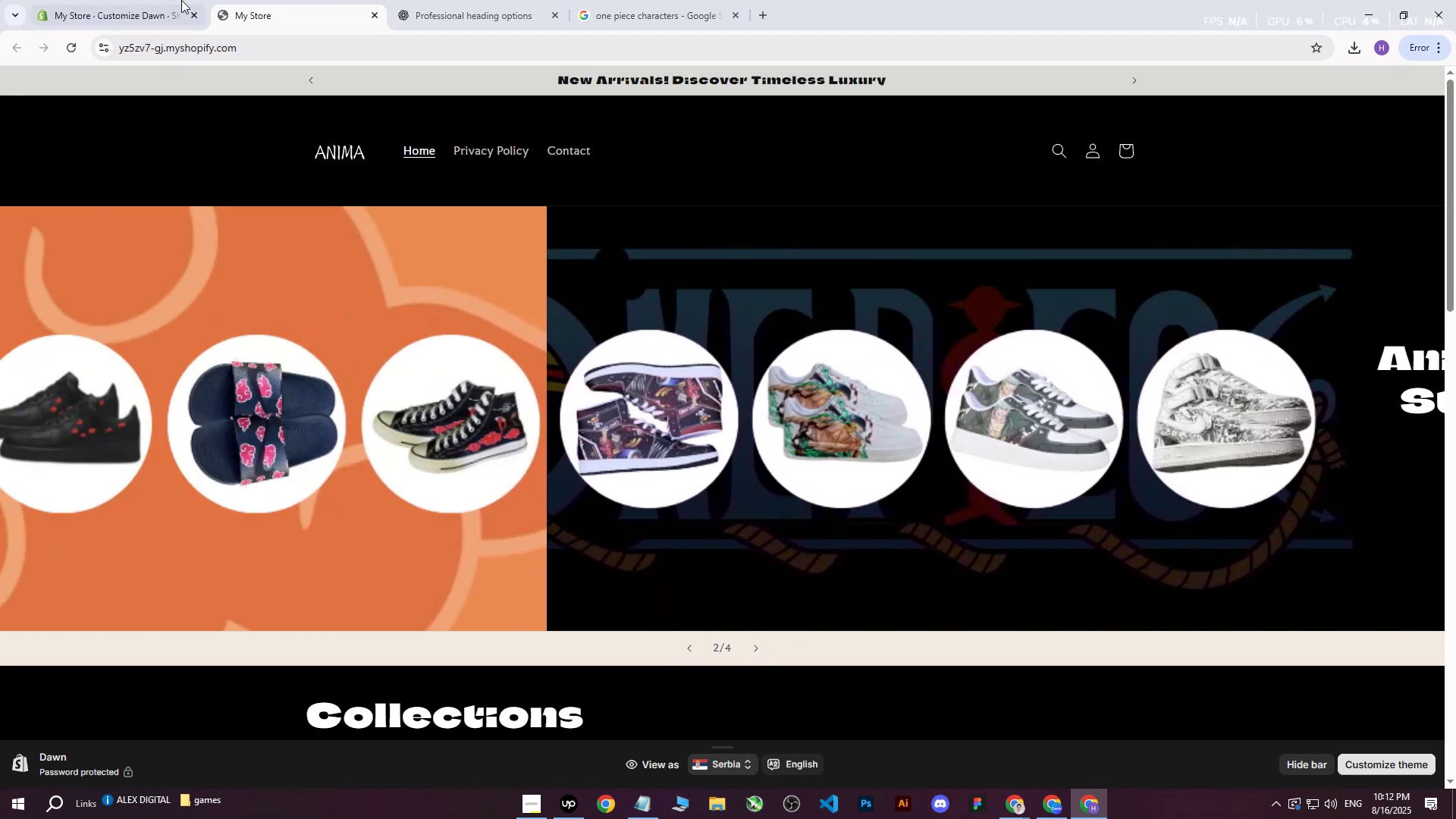 
triple_click([157, 0])
 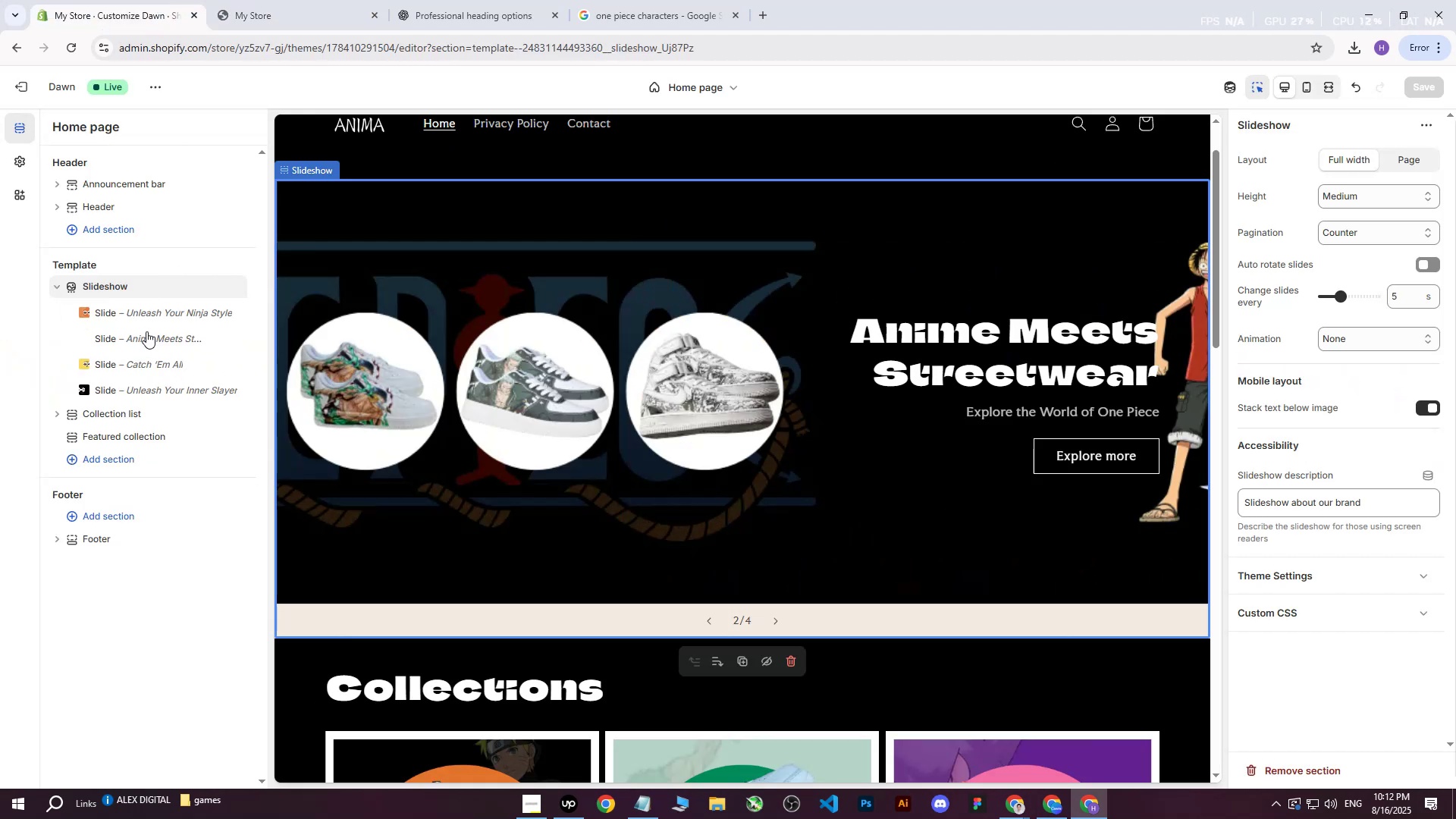 
left_click([144, 340])
 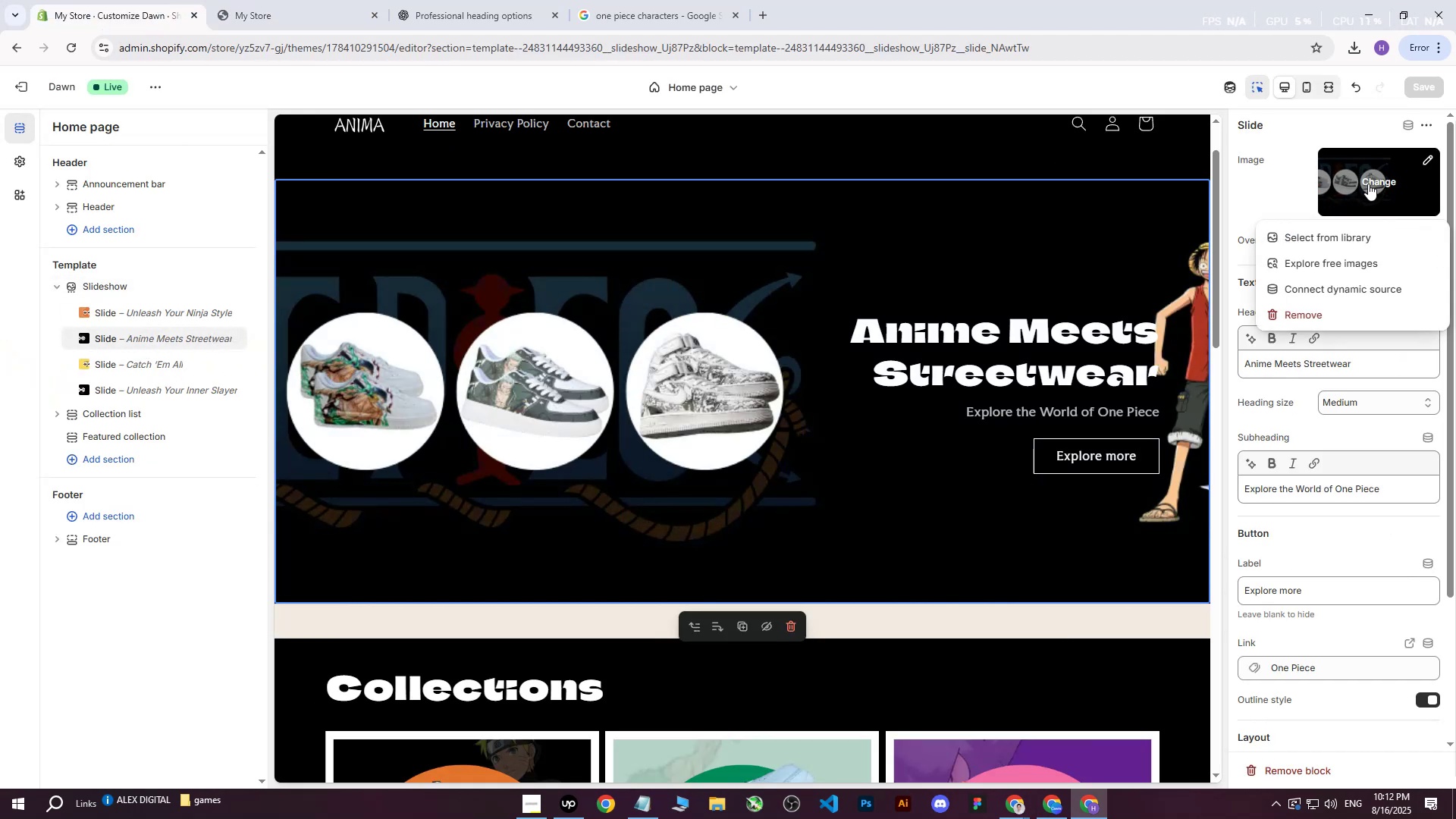 
double_click([1331, 234])
 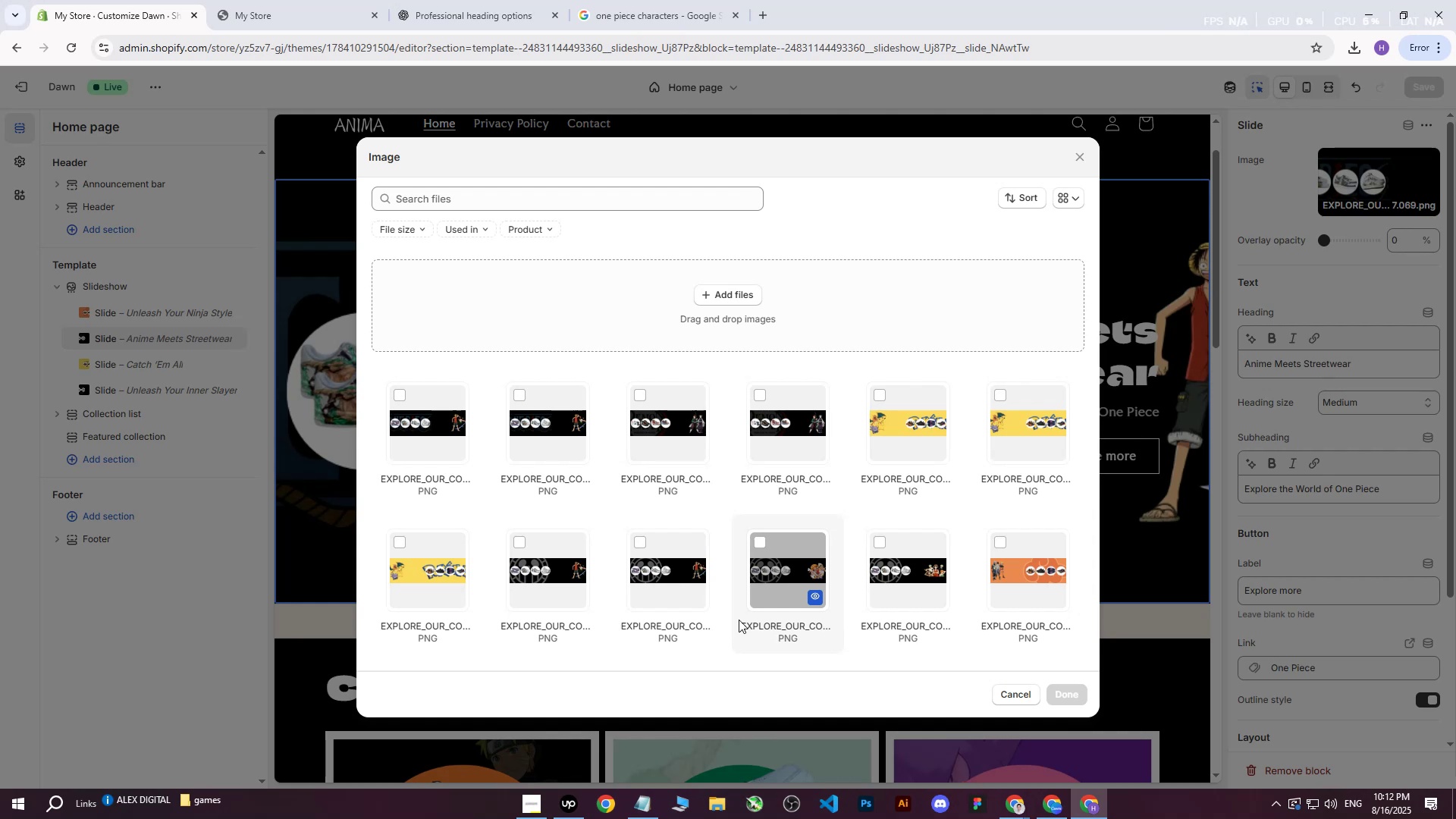 
wait(5.45)
 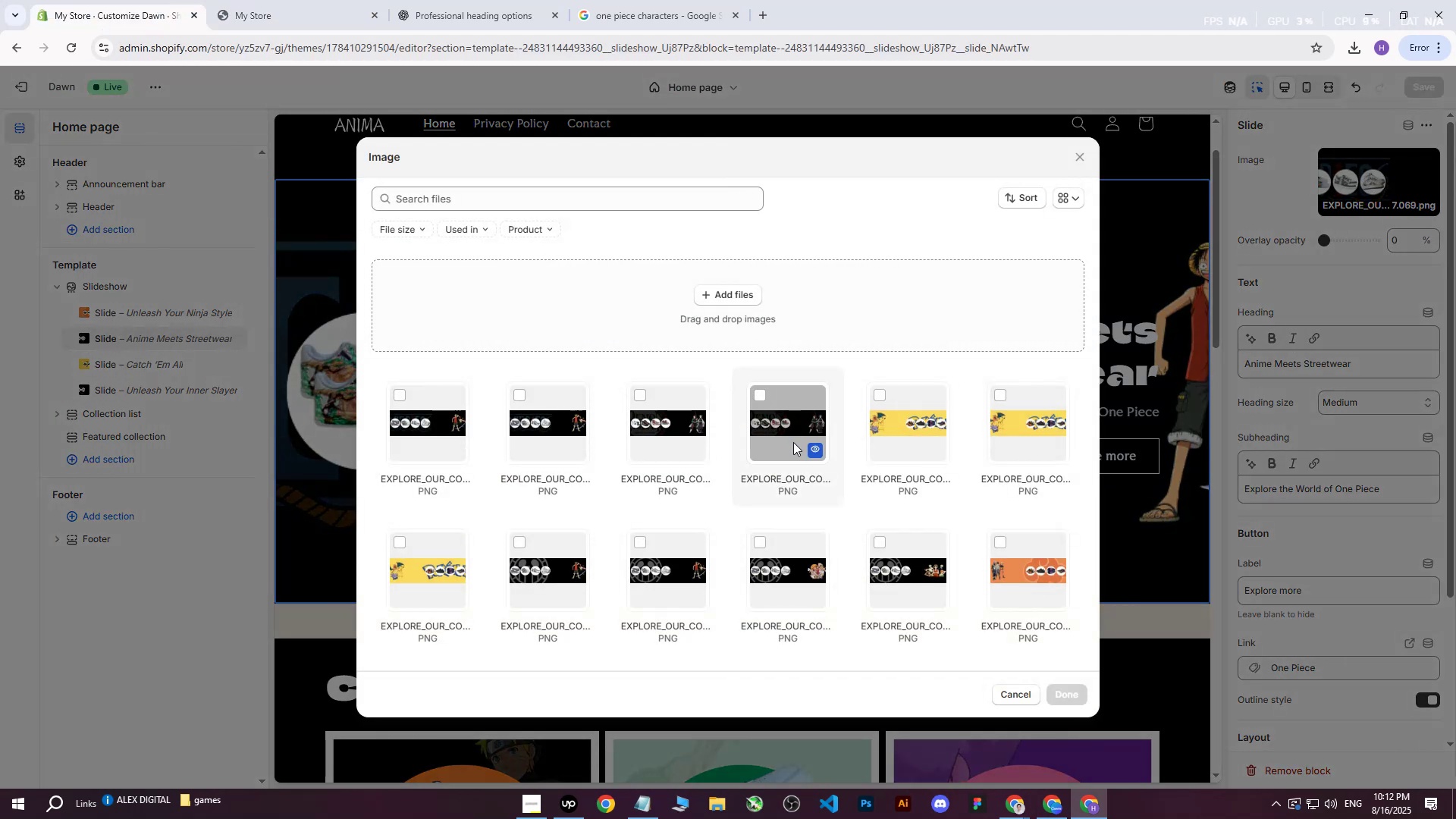 
left_click([672, 433])
 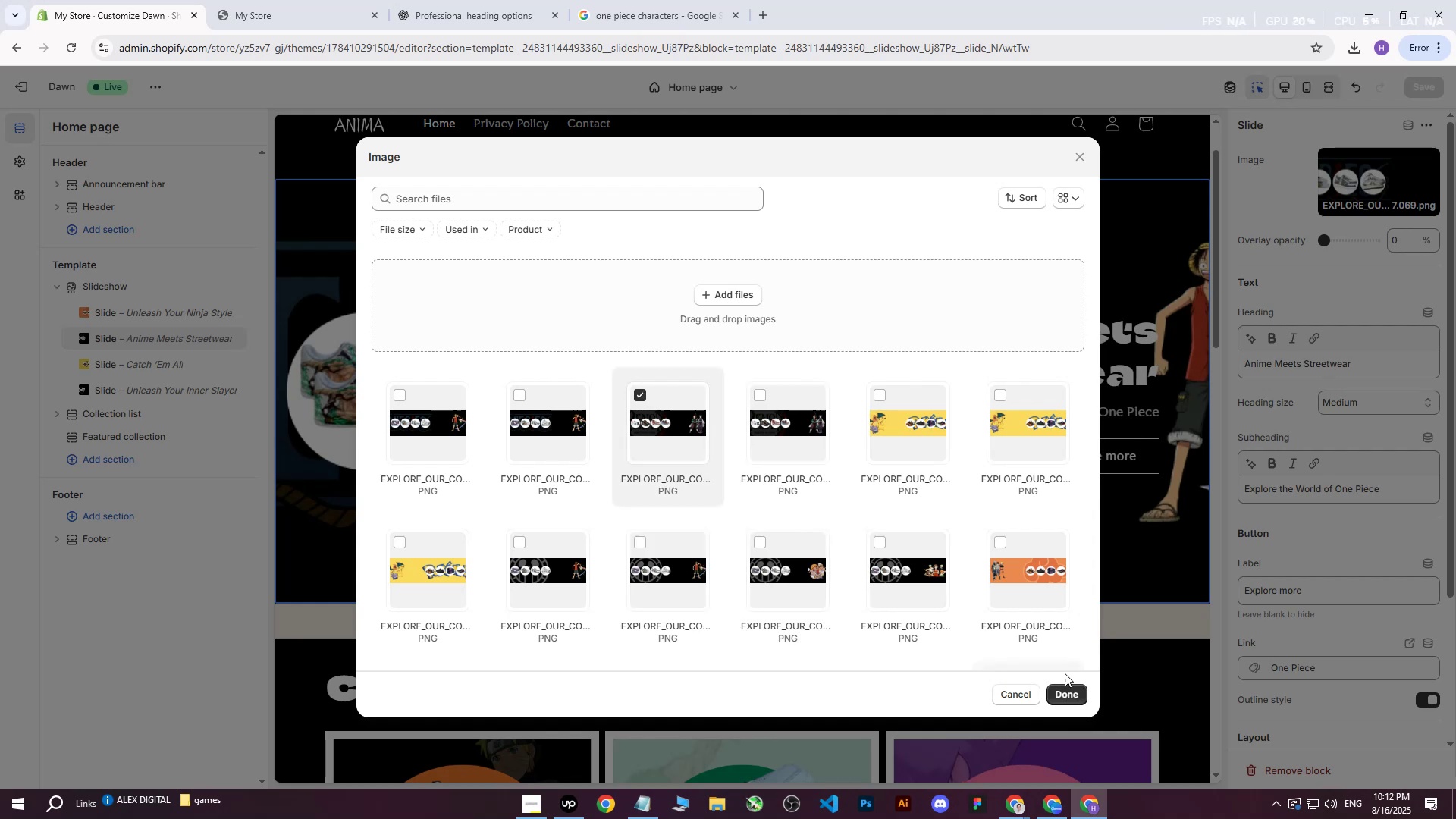 
left_click([1070, 702])
 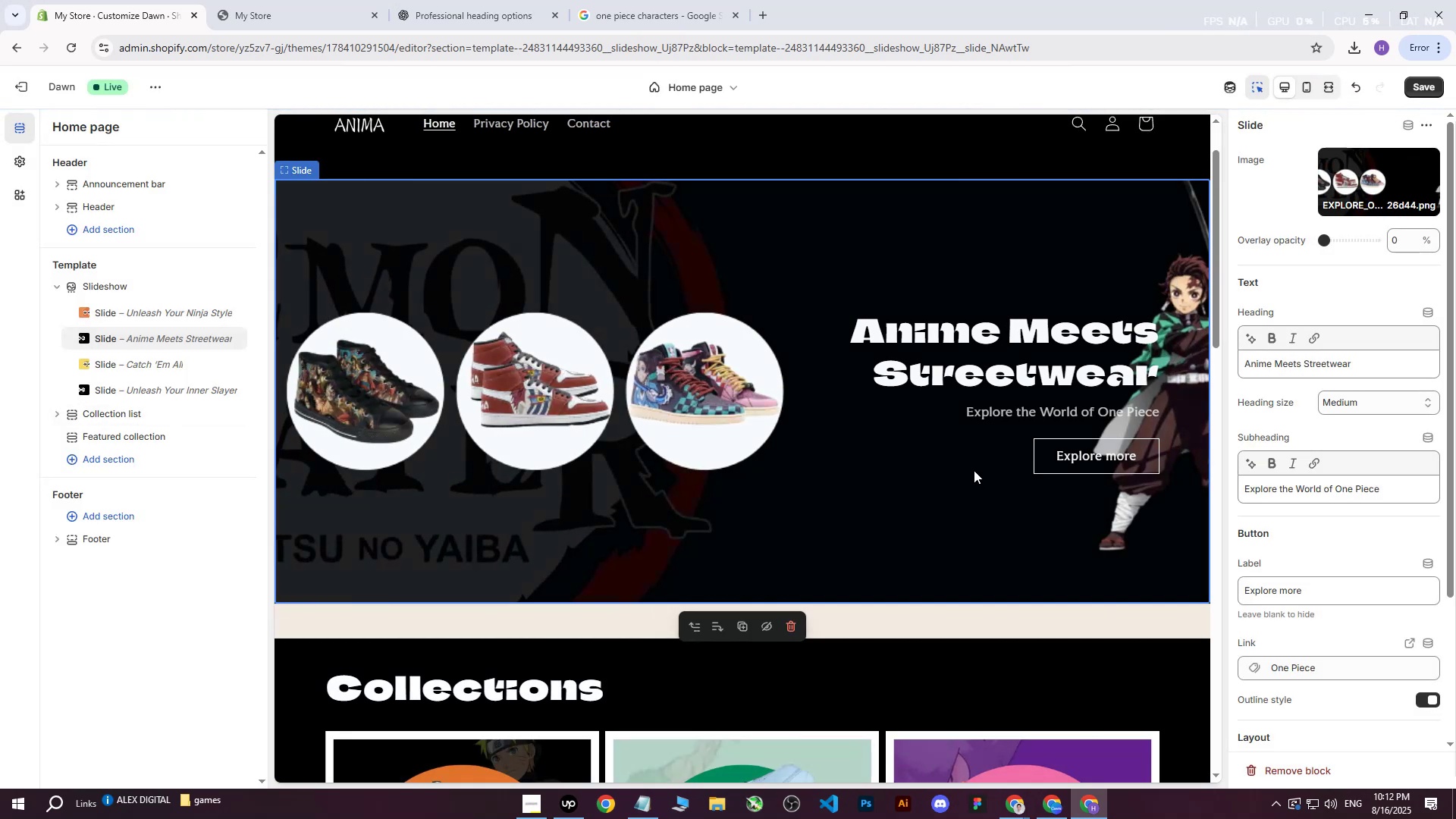 
hold_key(key=ControlLeft, duration=0.37)
 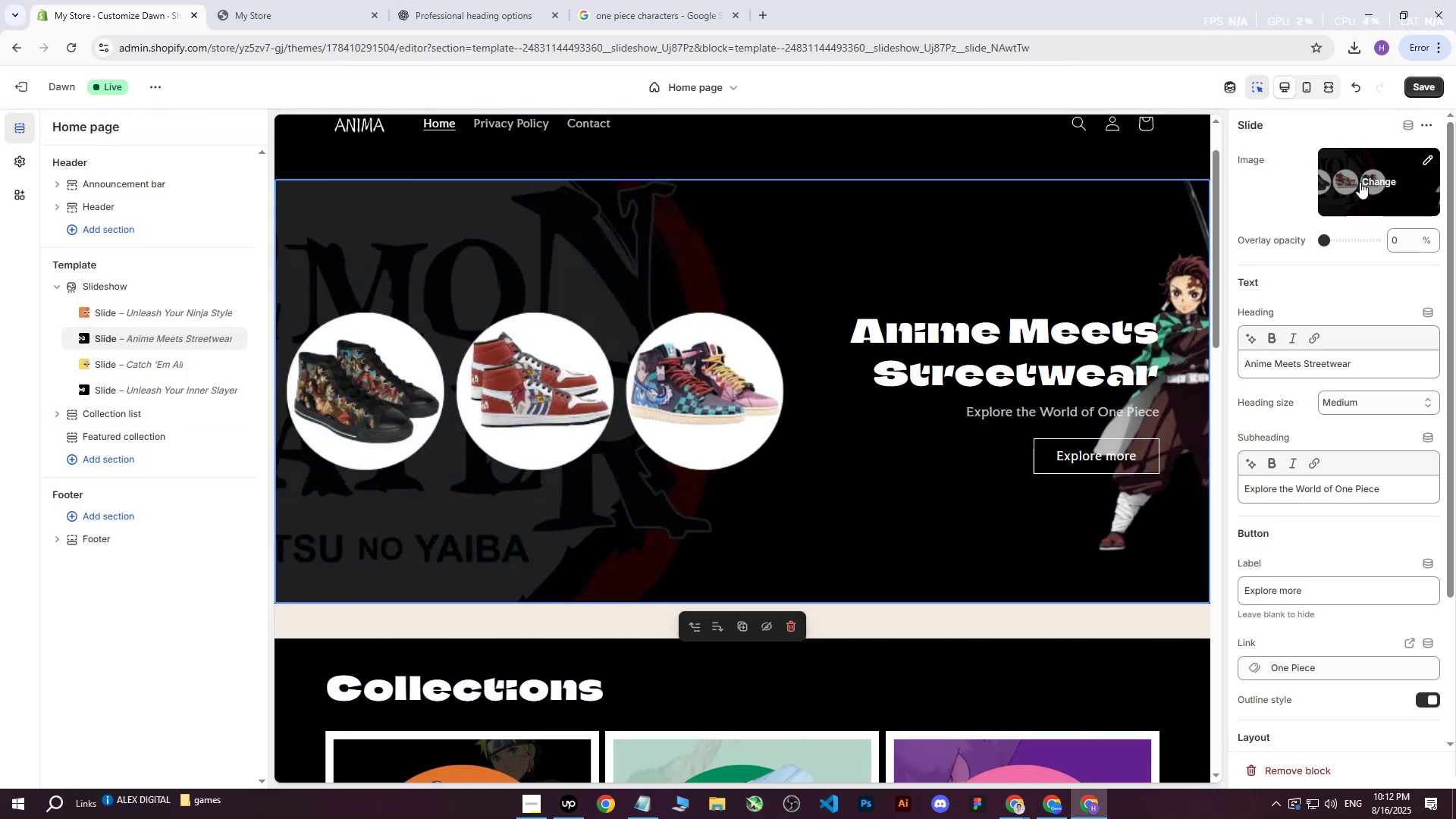 
left_click([1363, 178])
 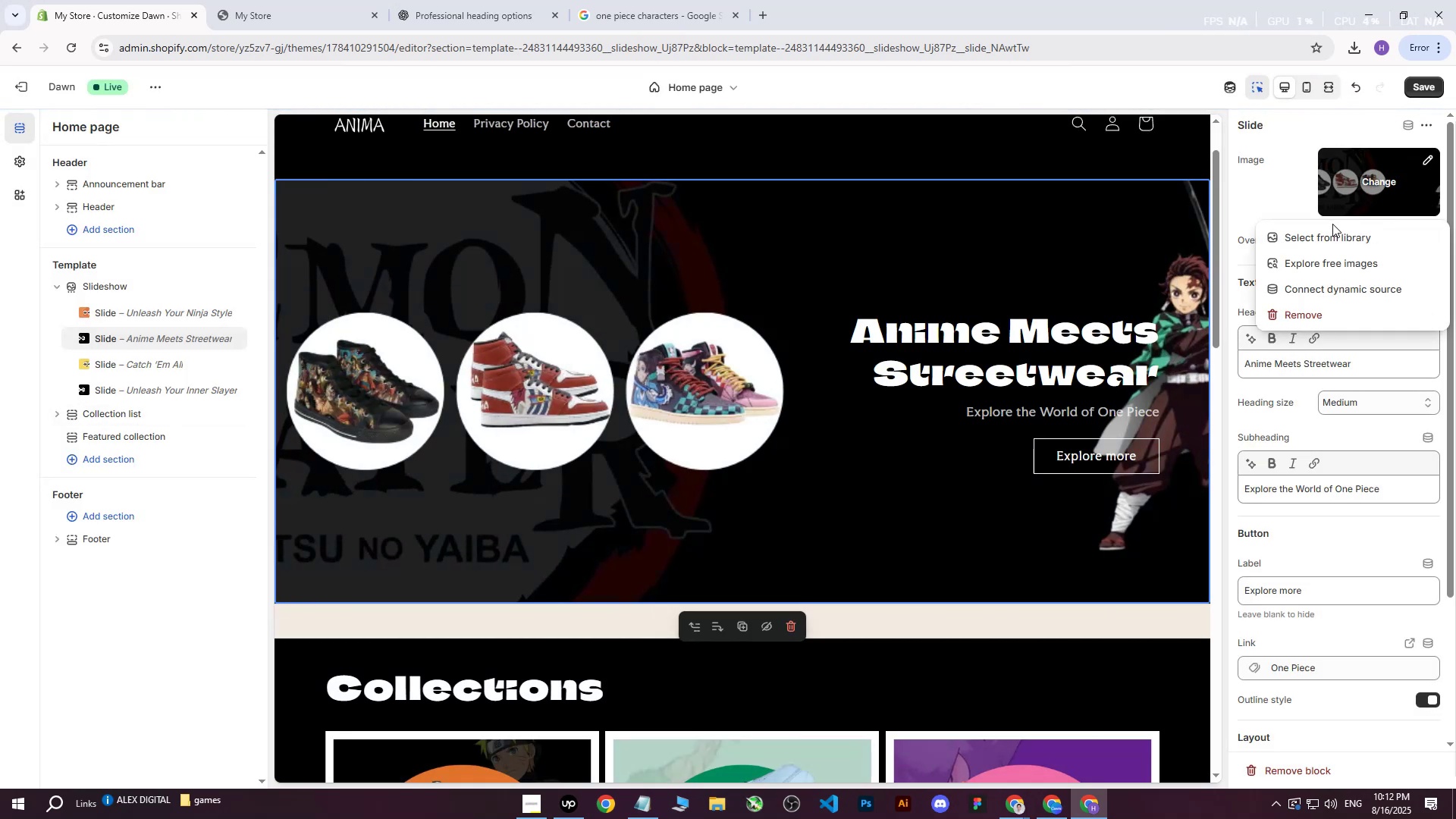 
double_click([1329, 228])
 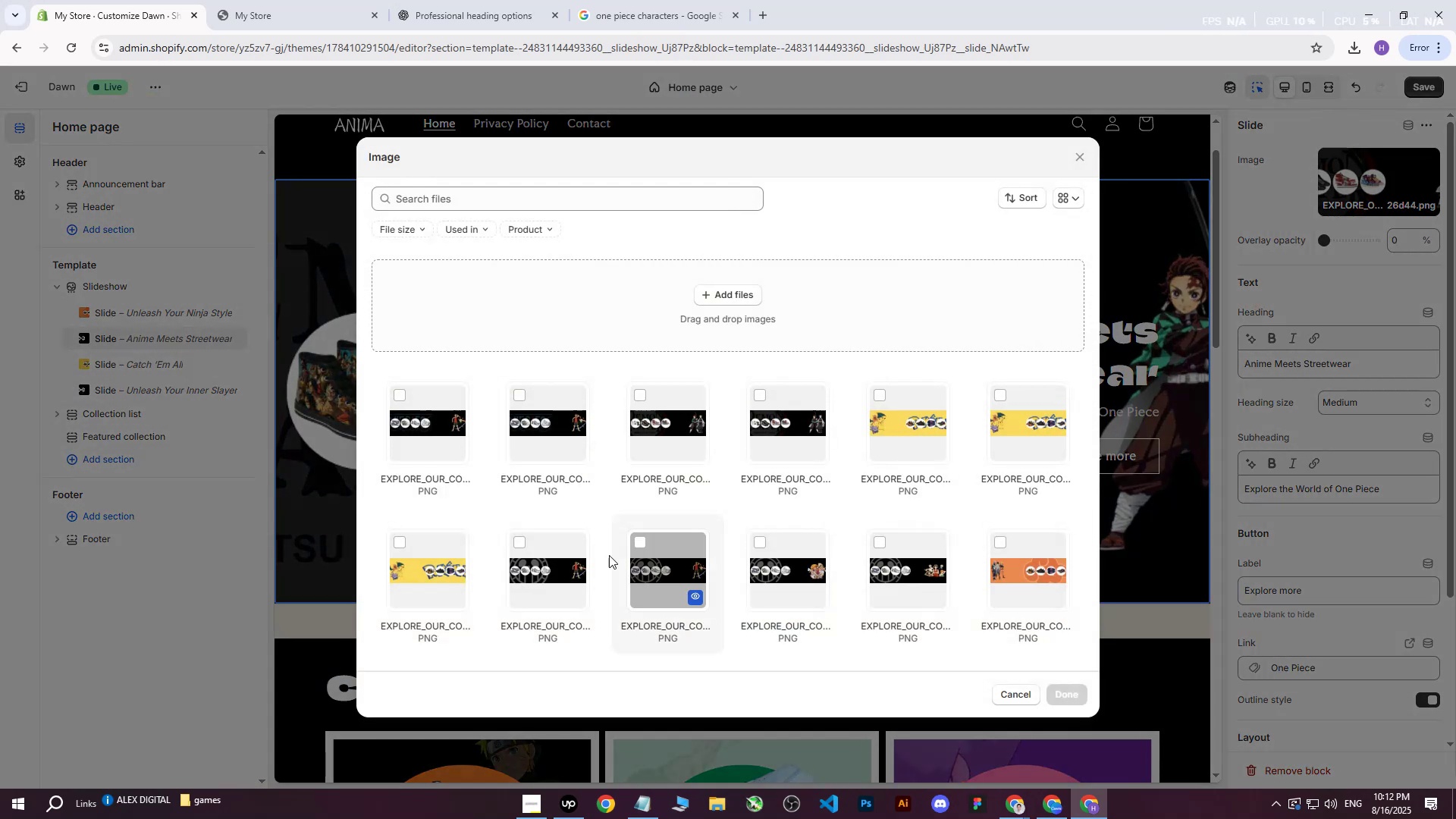 
left_click([563, 582])
 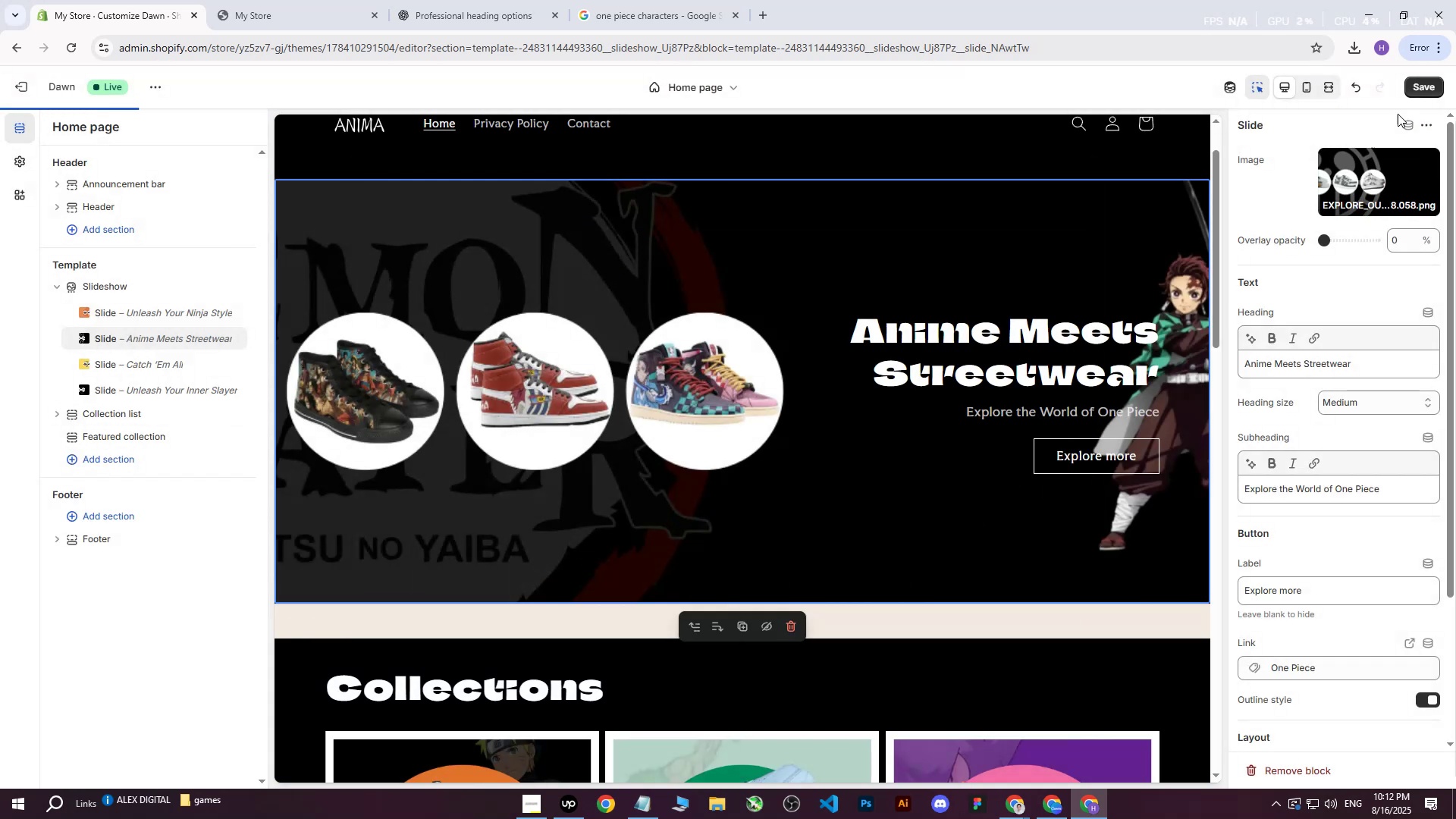 
left_click([1426, 80])
 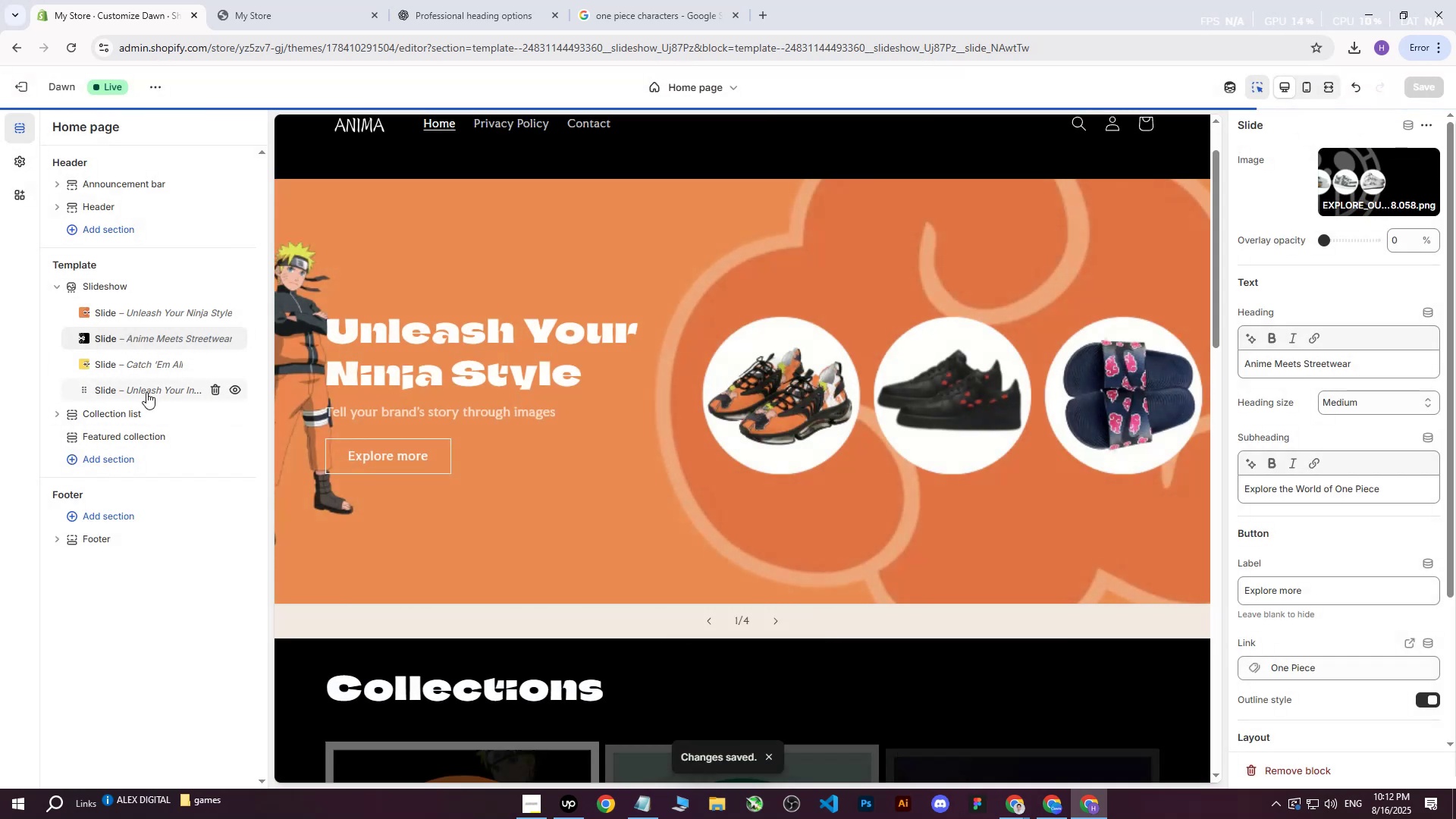 
left_click([146, 392])
 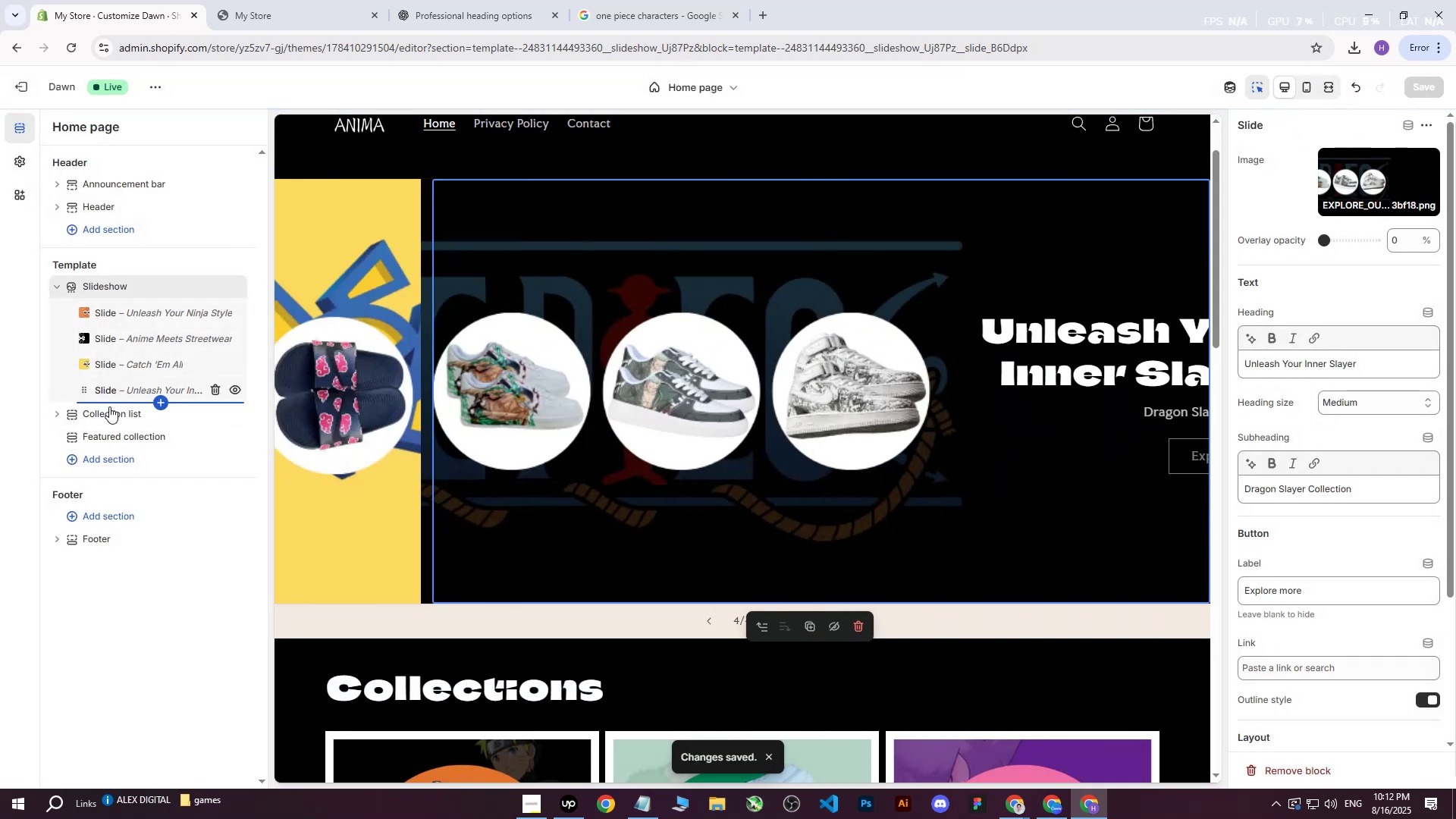 
left_click([117, 390])
 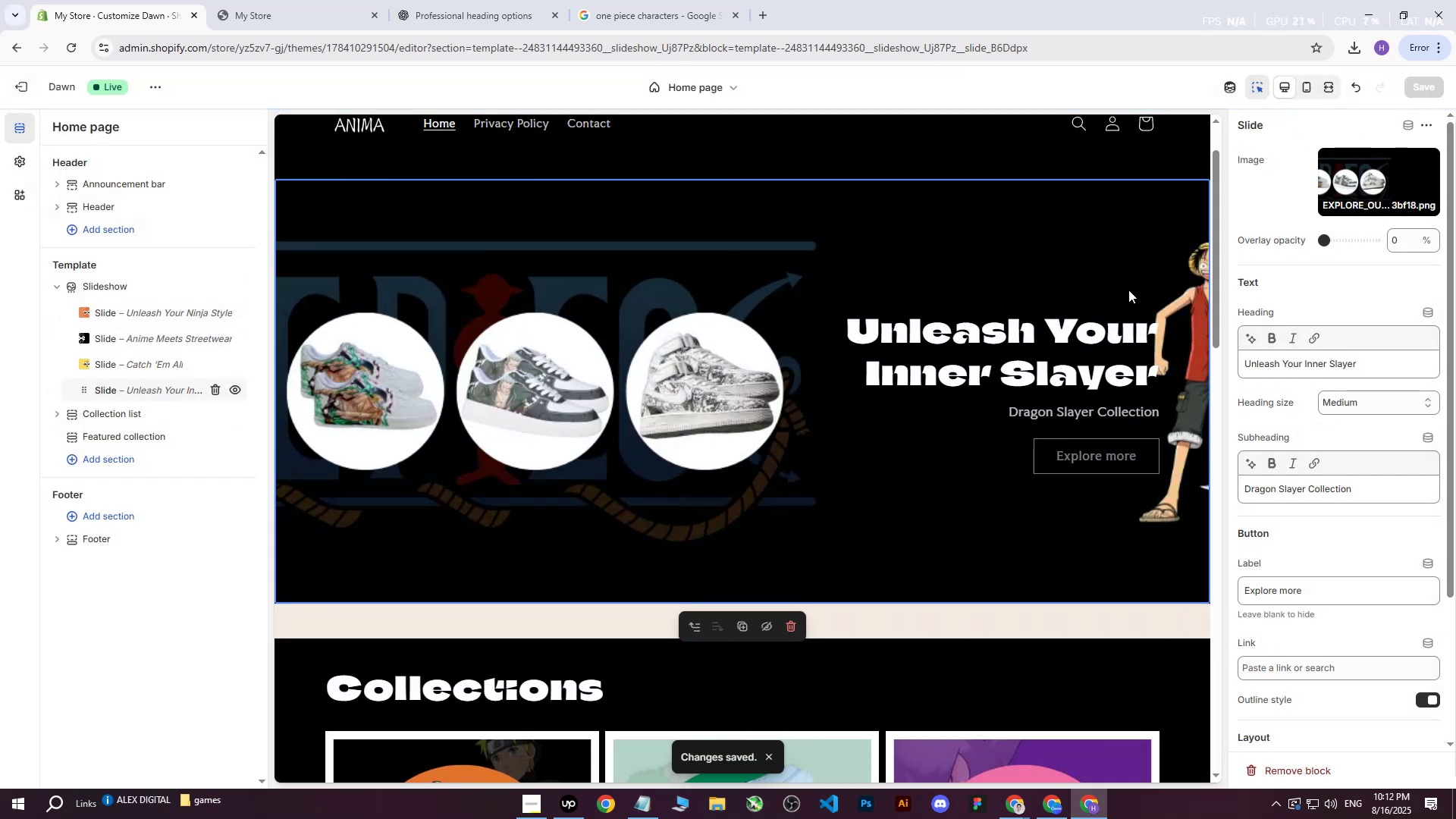 
left_click([1383, 180])
 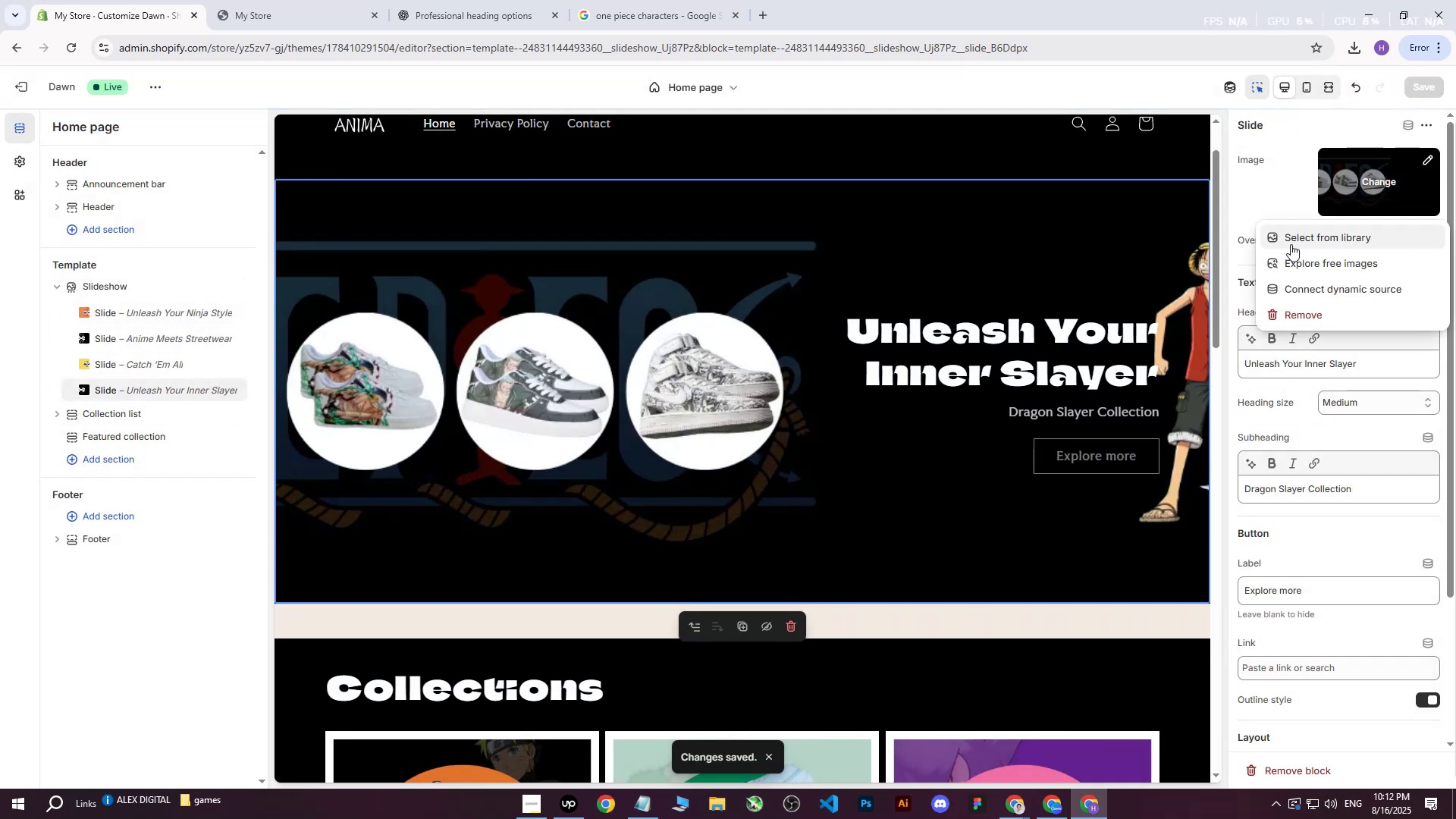 
left_click([1294, 242])
 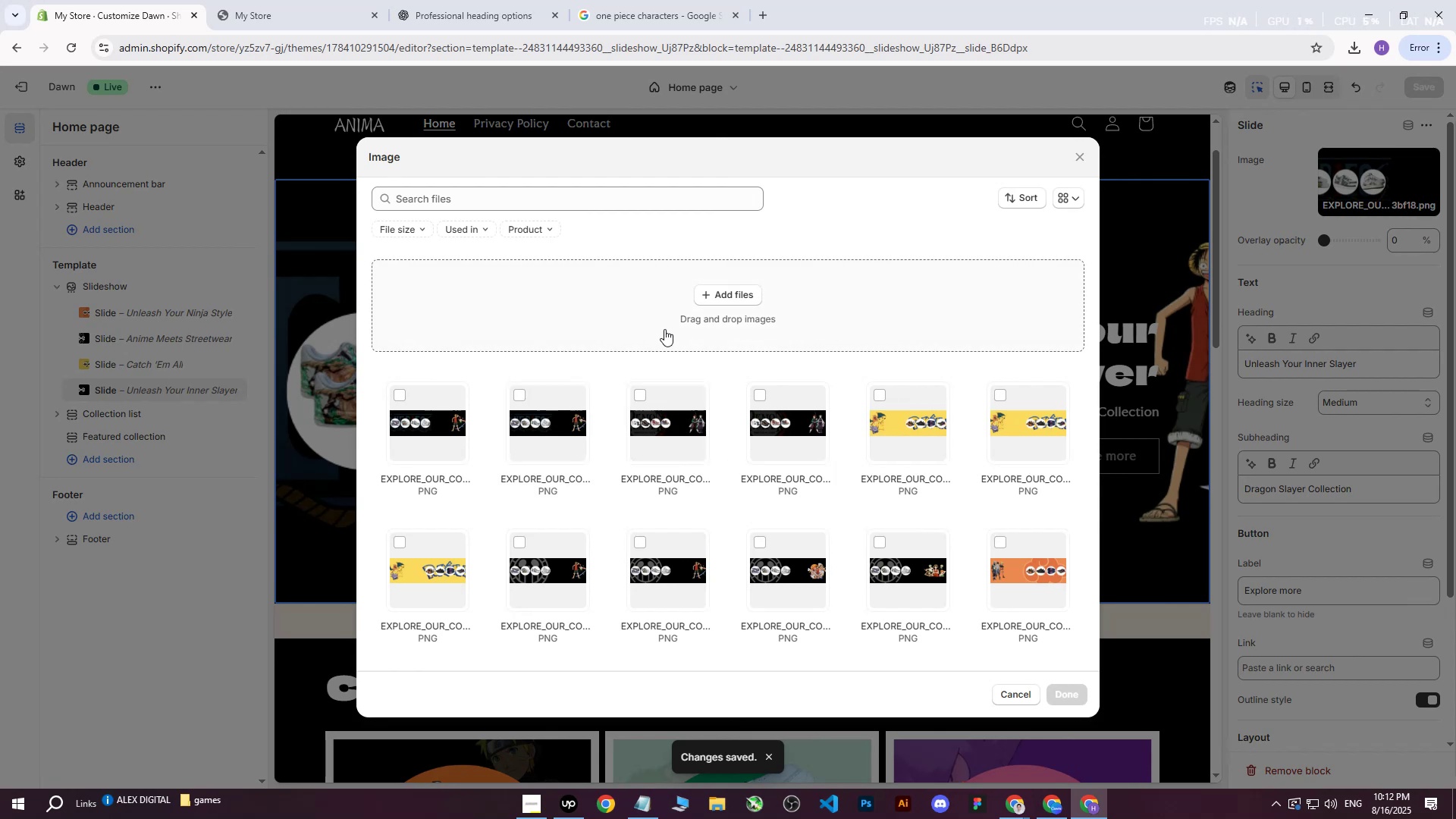 
left_click([409, 389])
 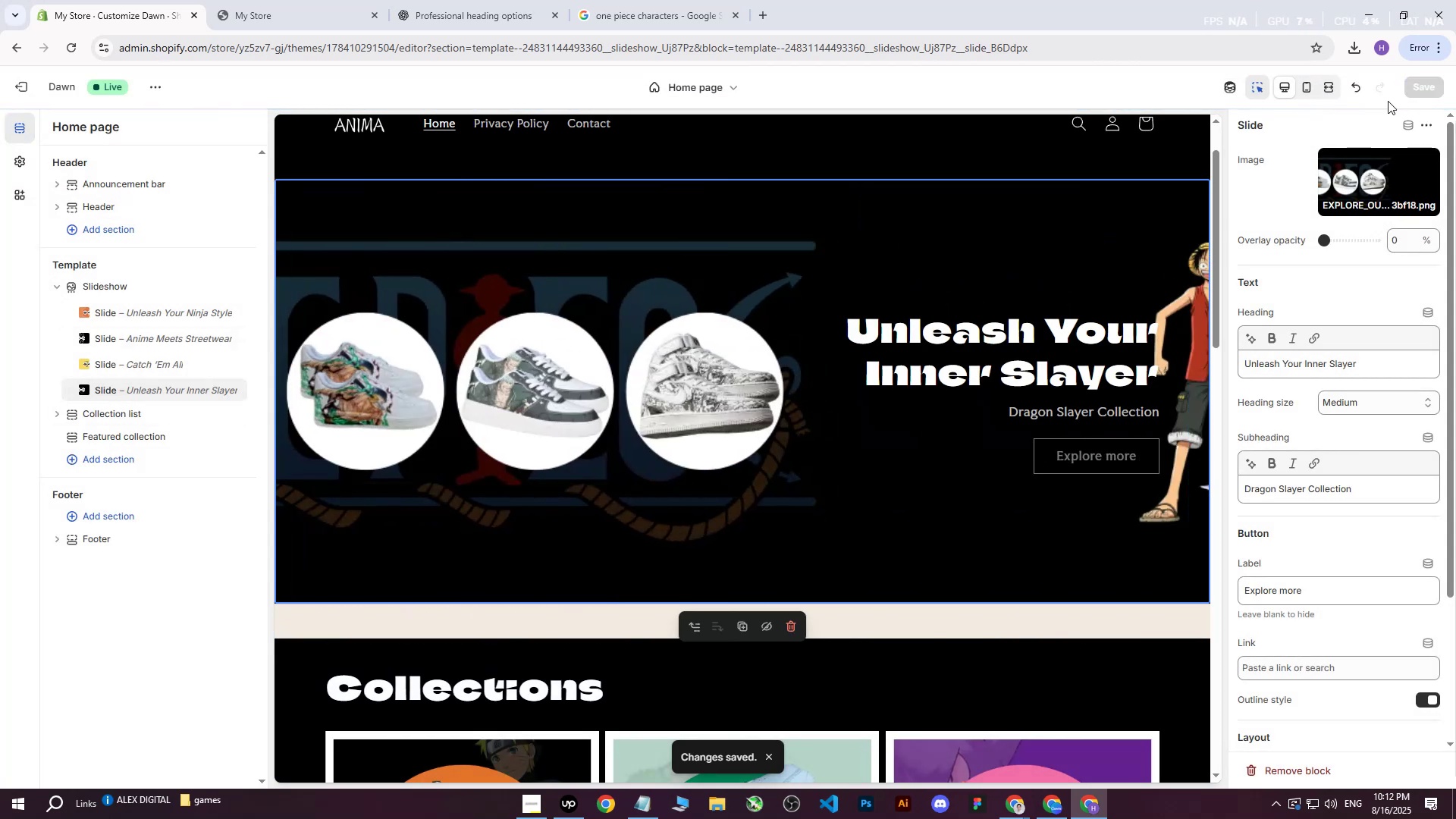 
wait(5.22)
 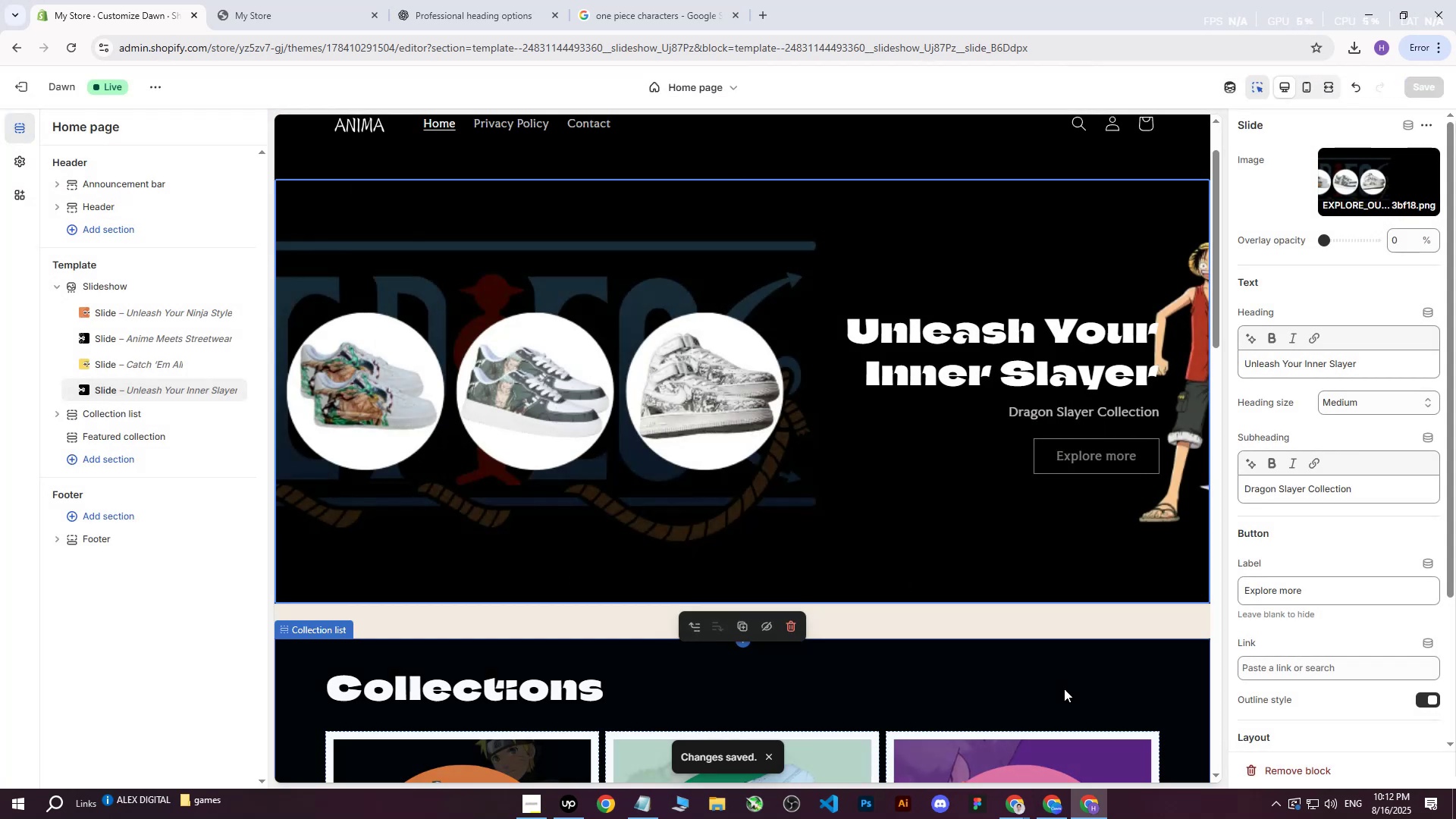 
double_click([234, 5])
 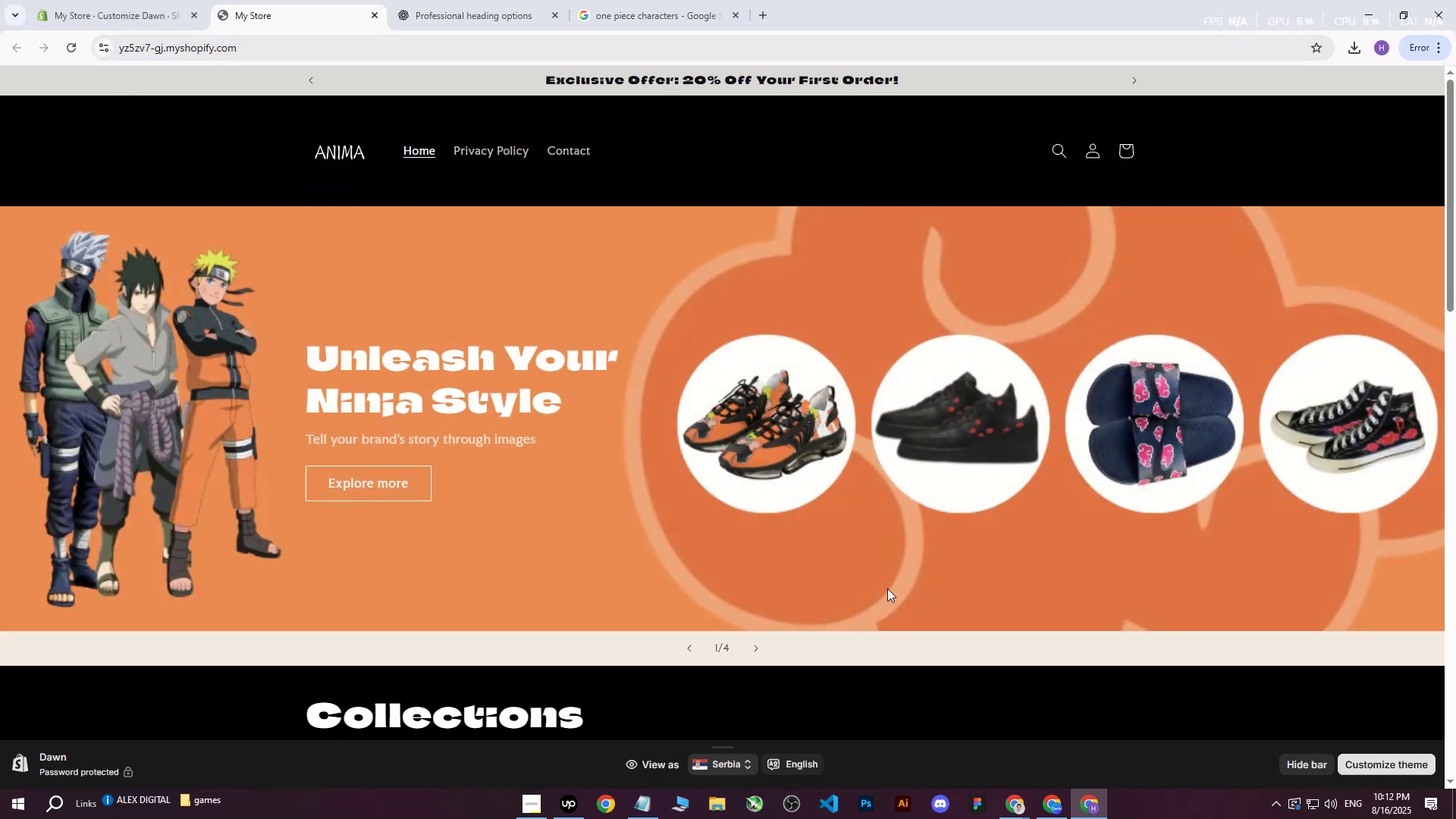 
left_click_drag(start_coordinate=[754, 648], to_coordinate=[657, 448])
 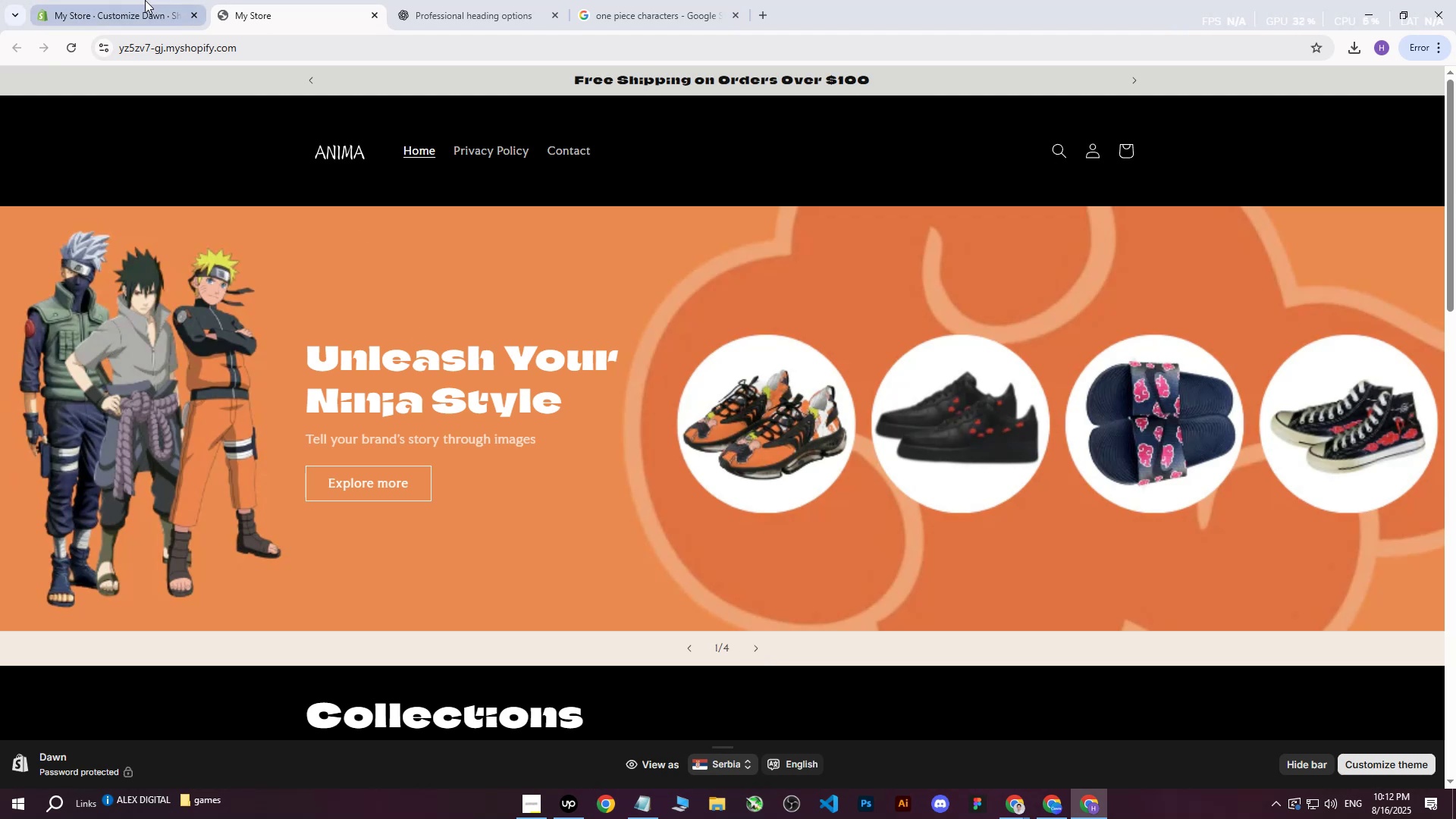 
left_click([145, 0])
 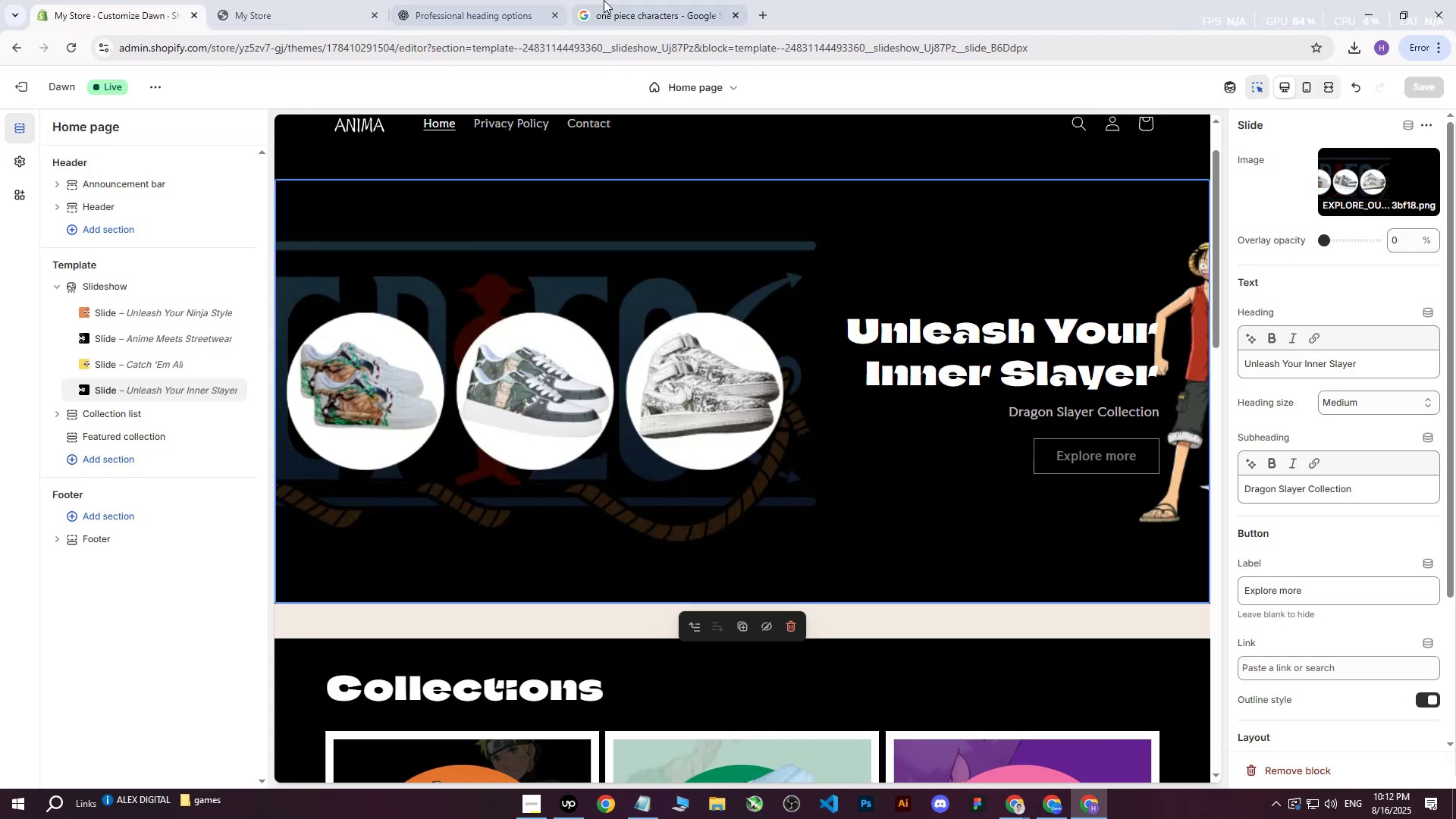 
left_click([617, 0])
 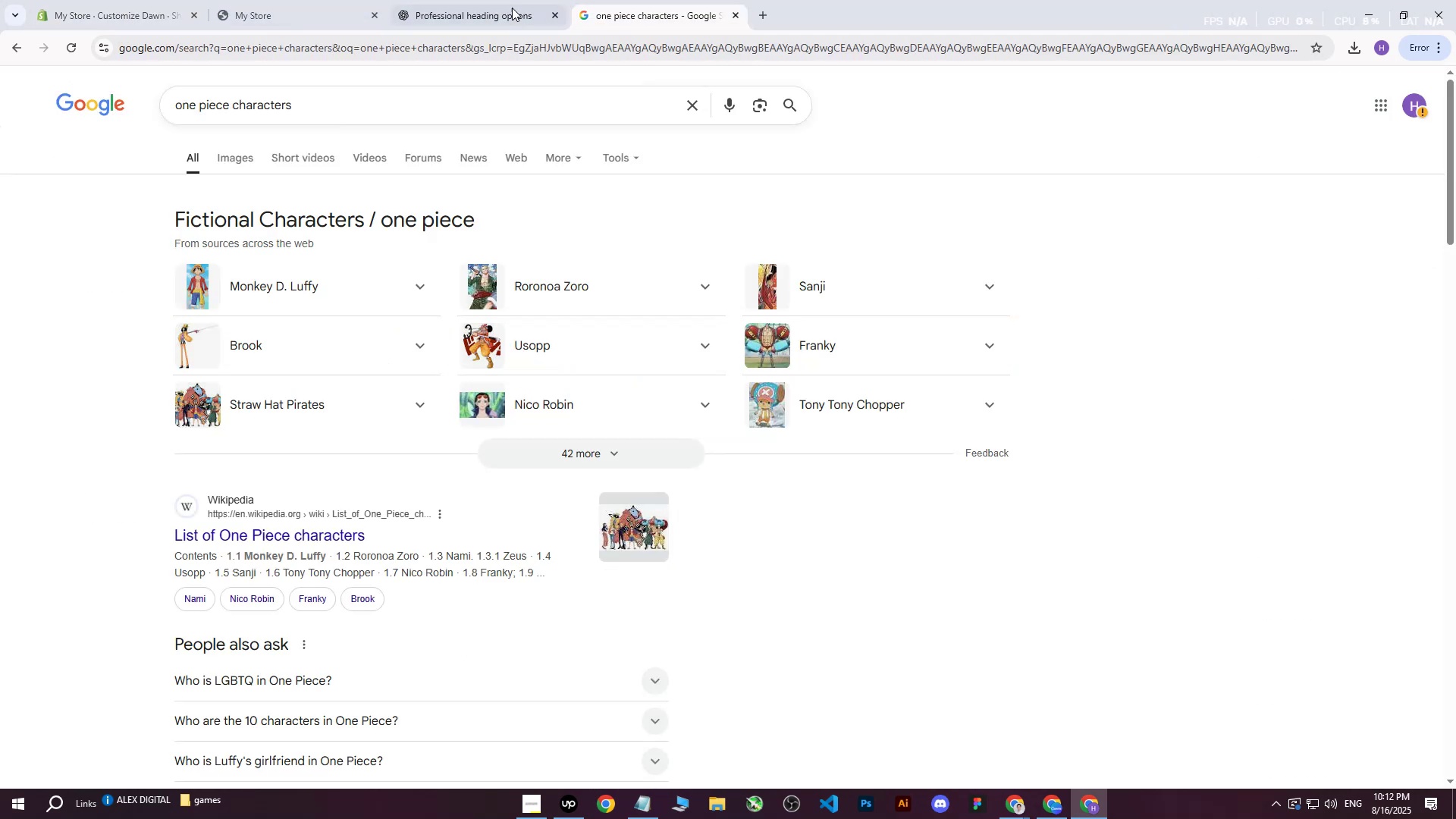 
left_click([466, 0])
 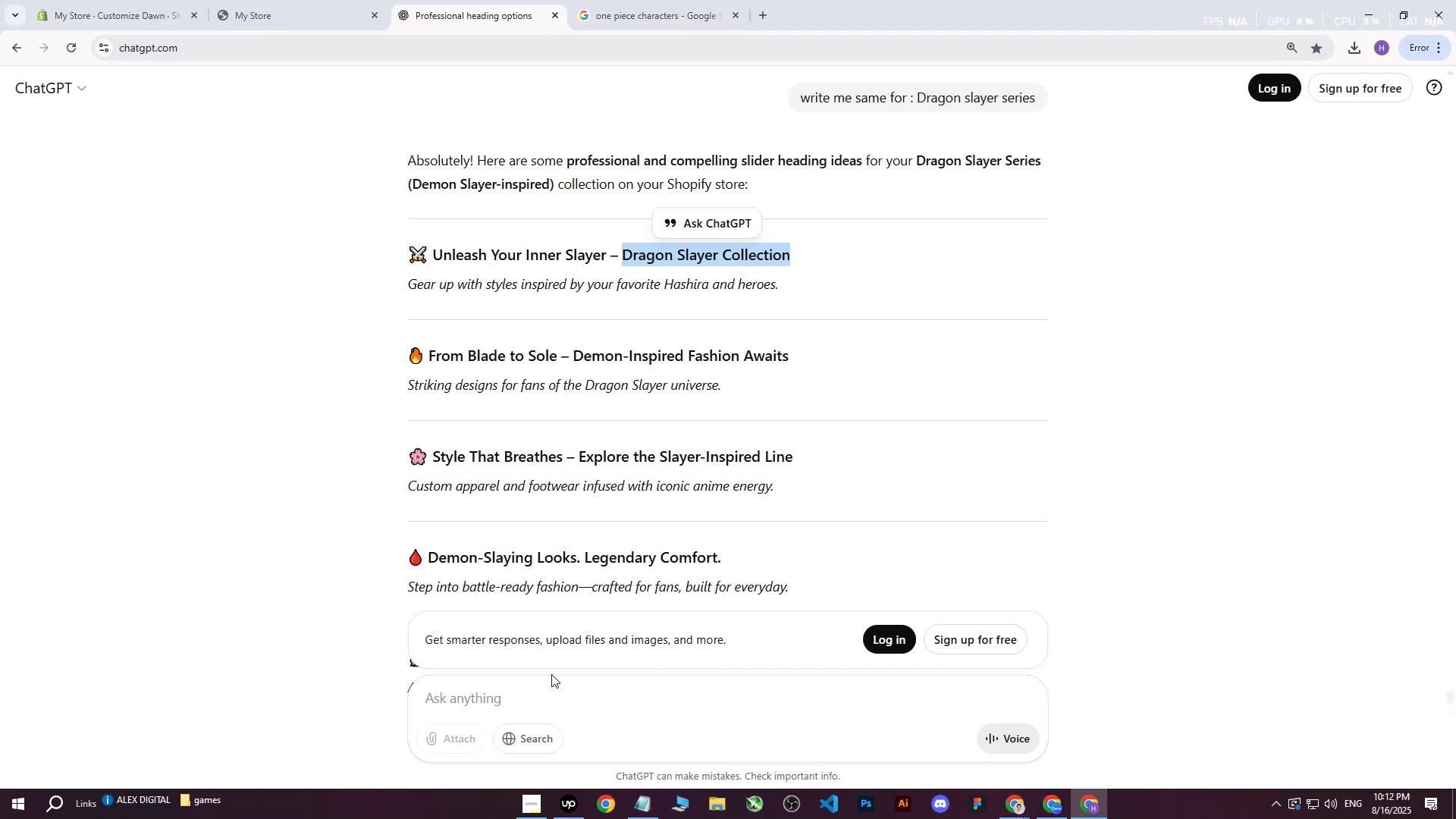 
scroll: coordinate [560, 567], scroll_direction: down, amount: 15.0
 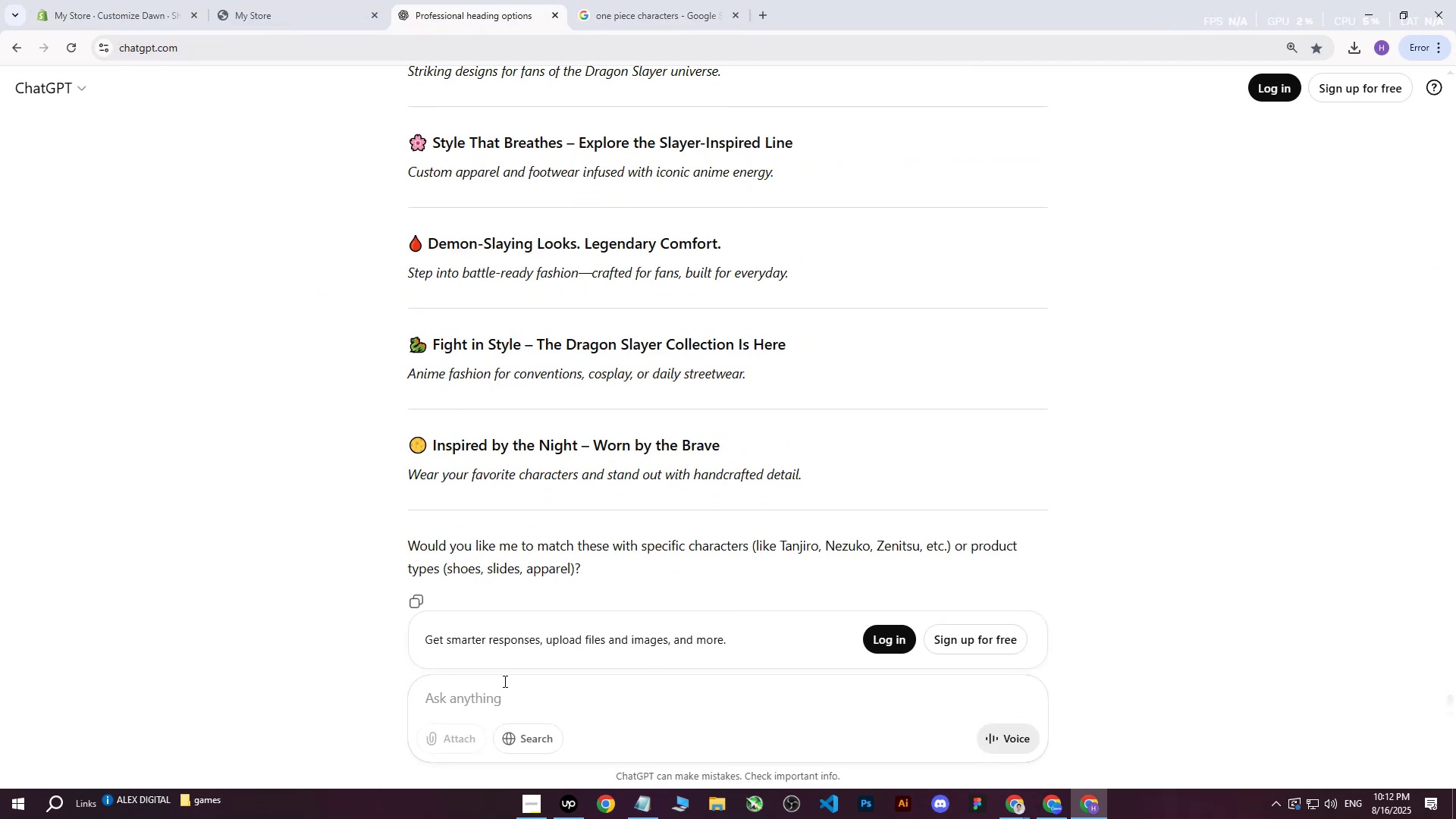 
left_click([503, 682])
 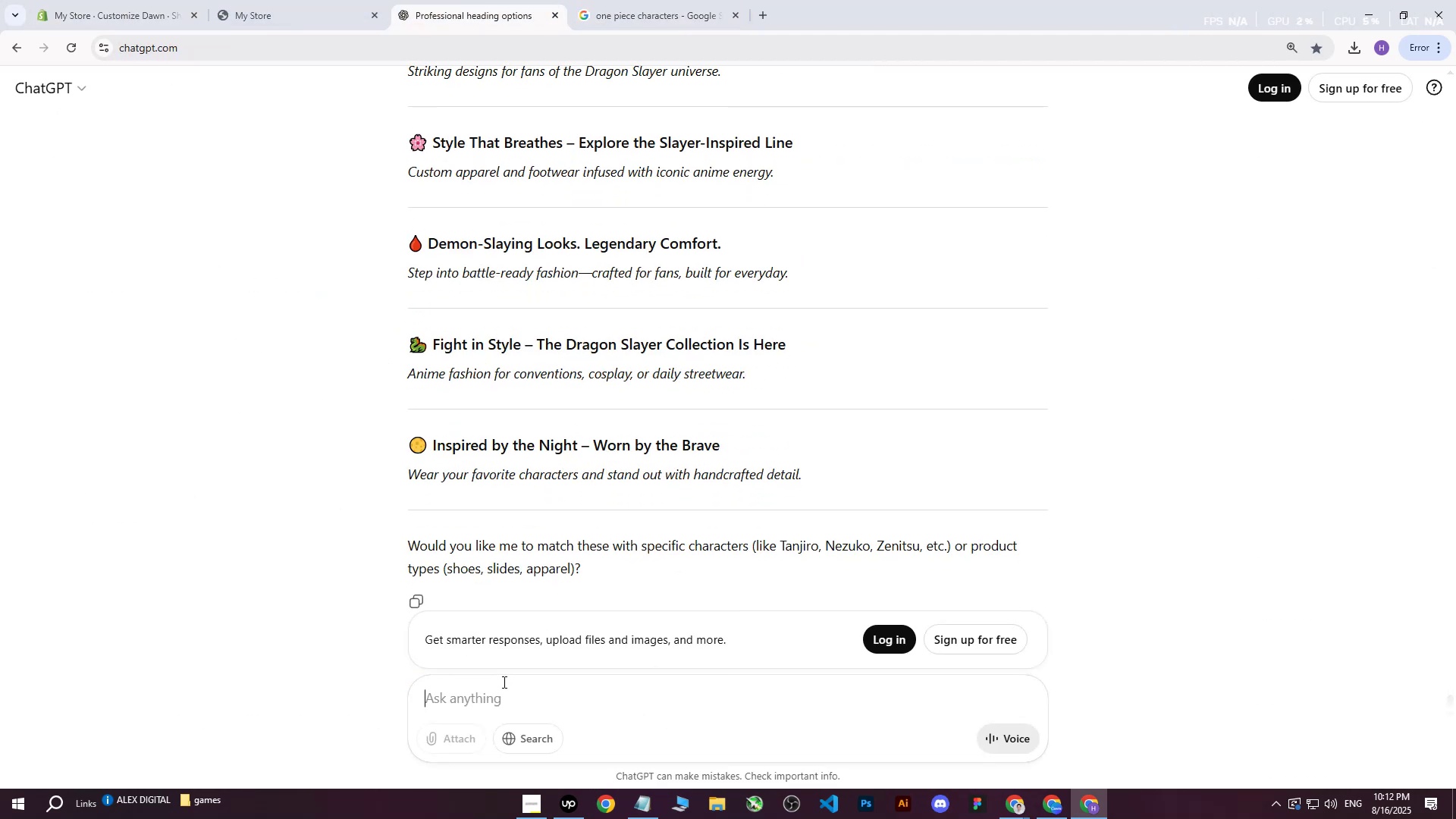 
type(write me same fro )
key(Backspace)
key(Backspace)
key(Backspace)
type(or : naruto series)
 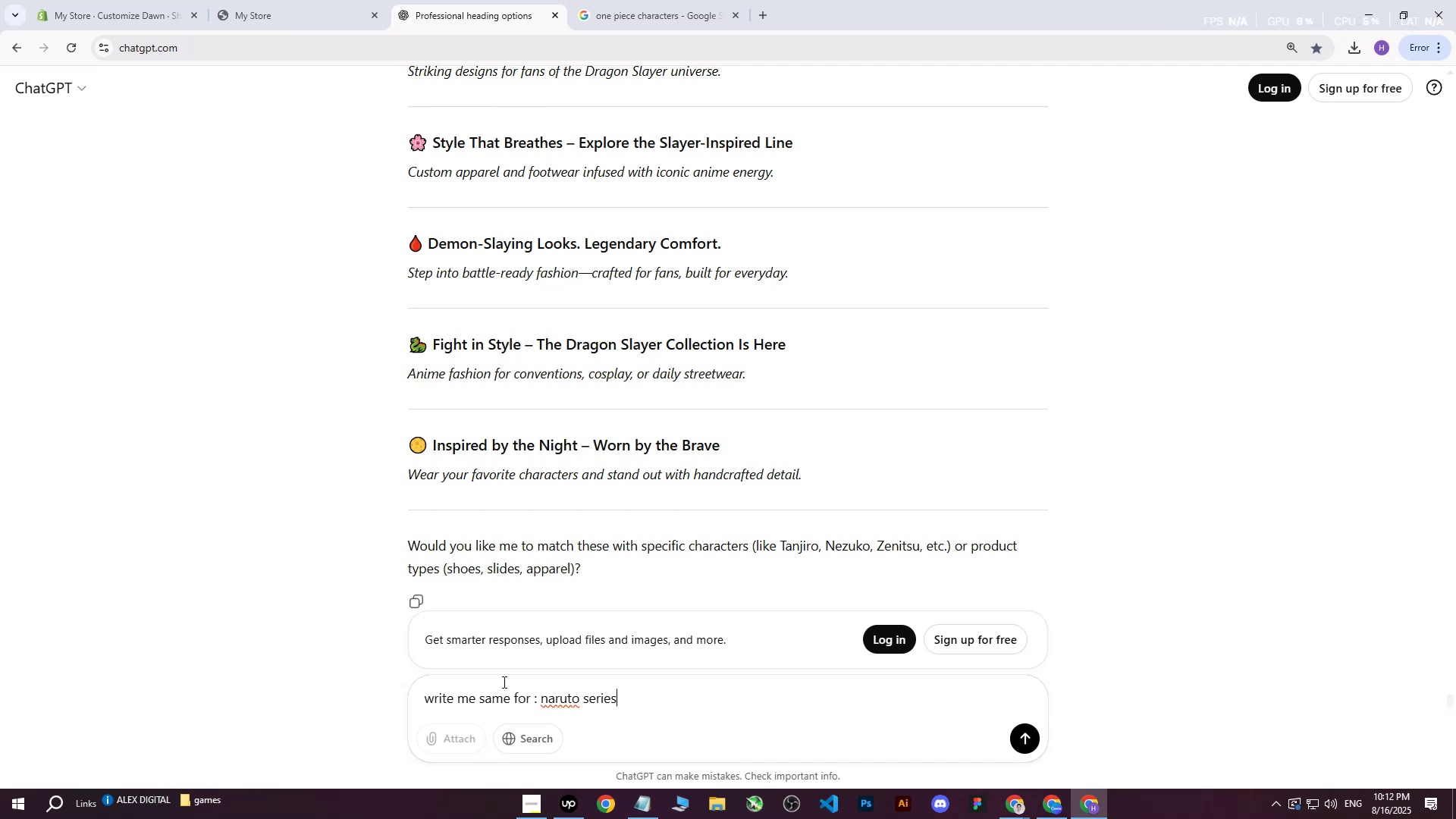 
key(Enter)
 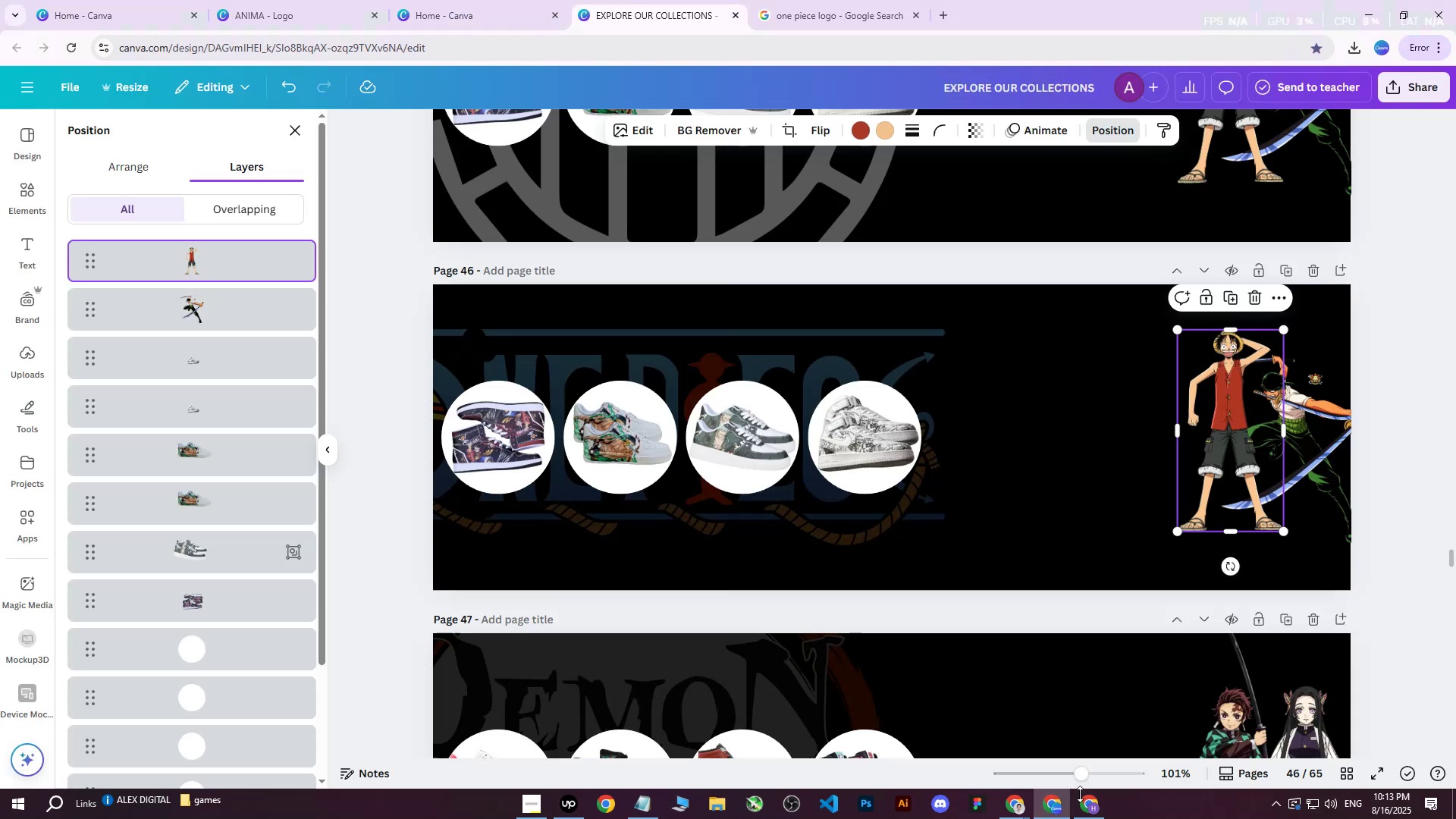 
left_click([1085, 804])
 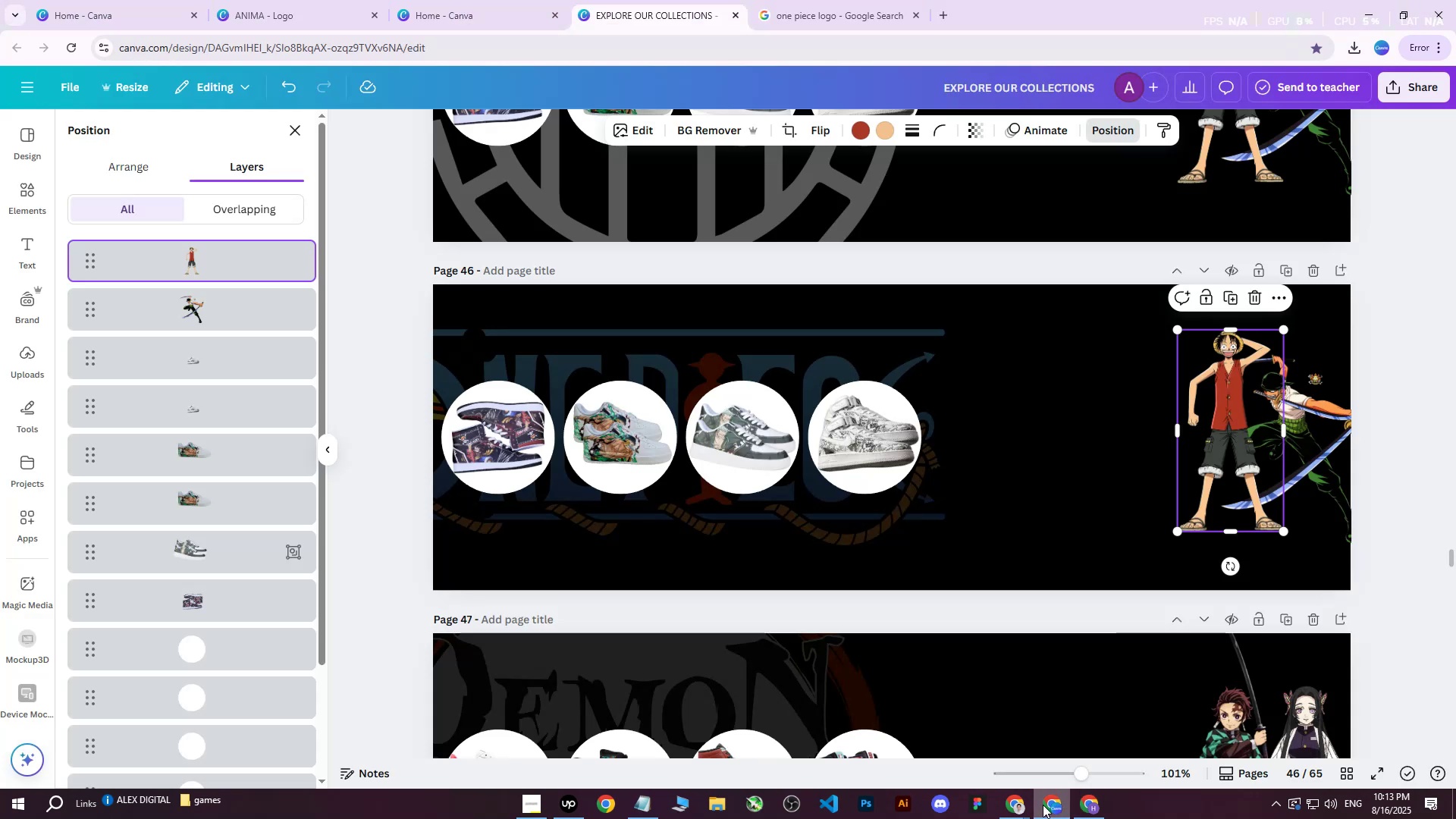 
double_click([1071, 802])
 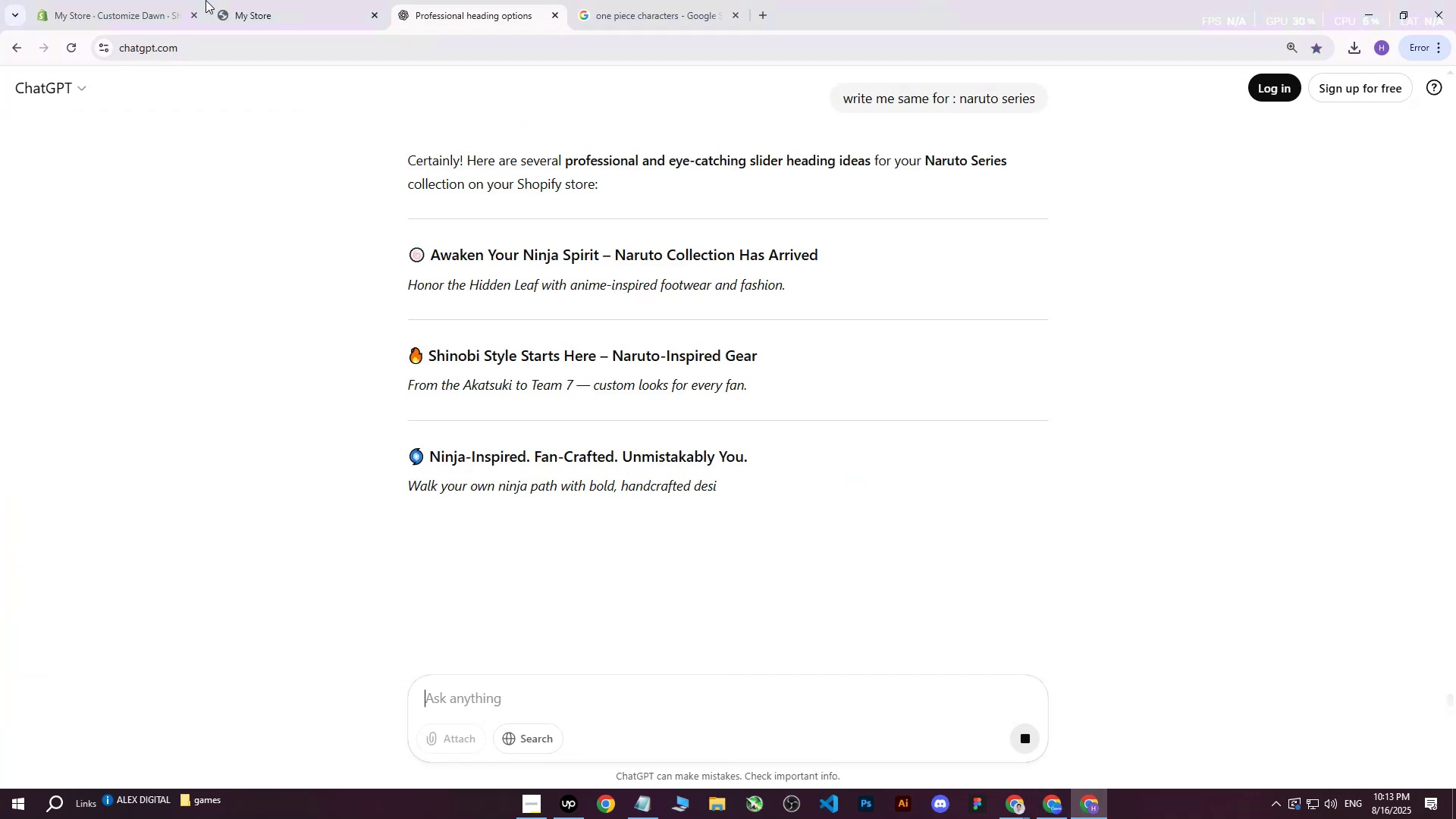 
left_click([135, 0])
 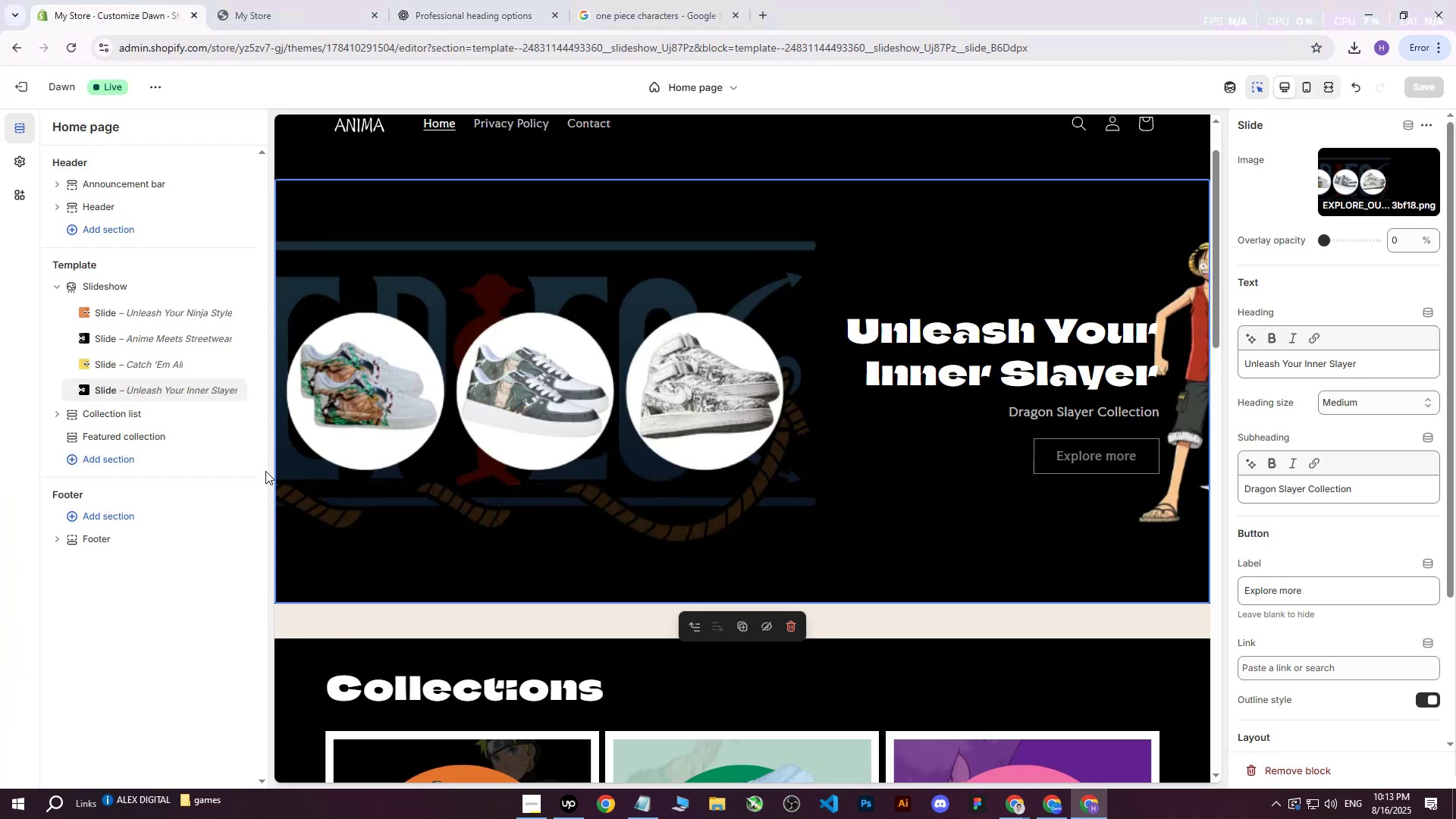 
left_click([148, 320])
 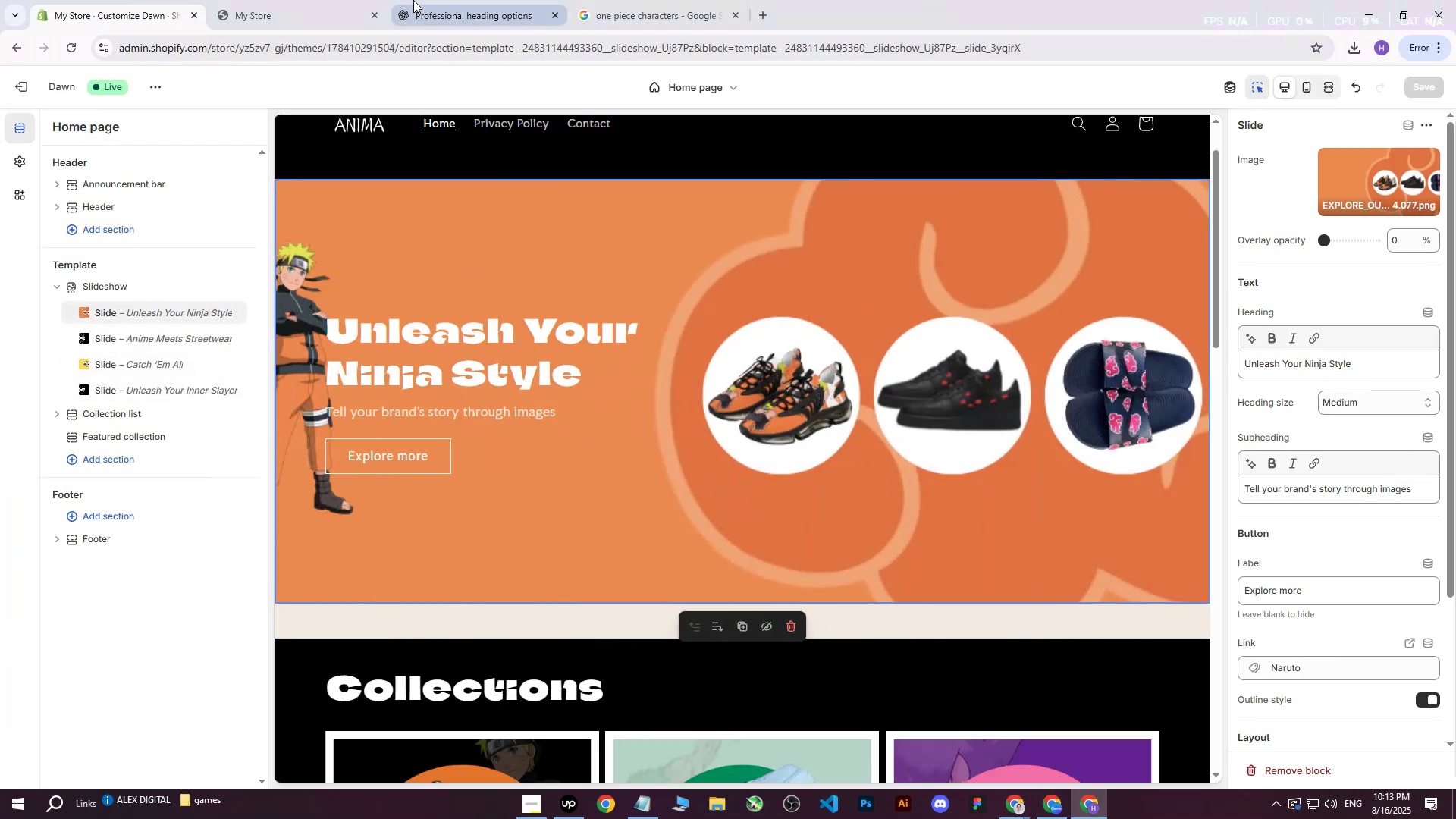 
left_click([654, 0])
 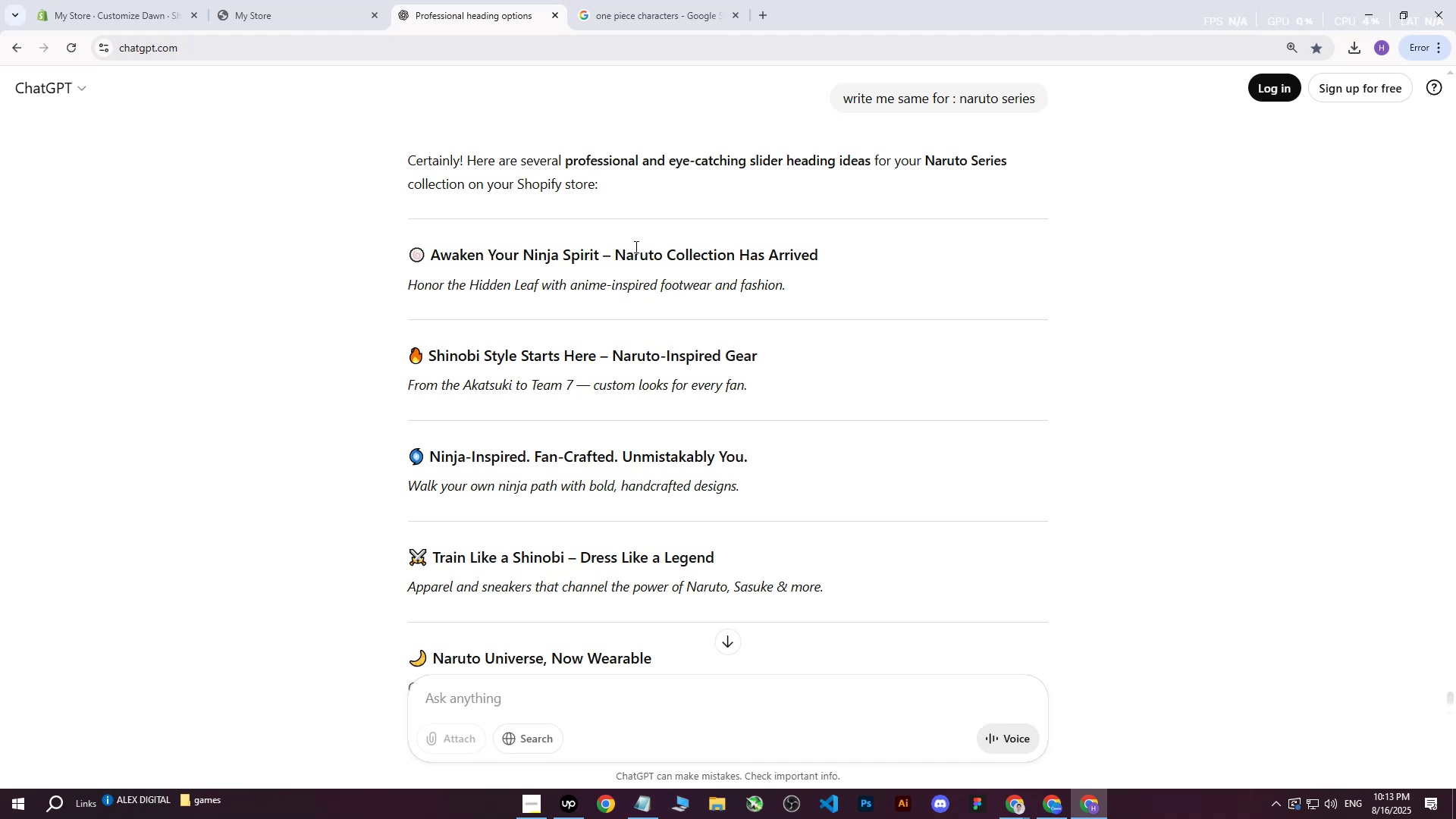 
left_click_drag(start_coordinate=[616, 257], to_coordinate=[832, 253])
 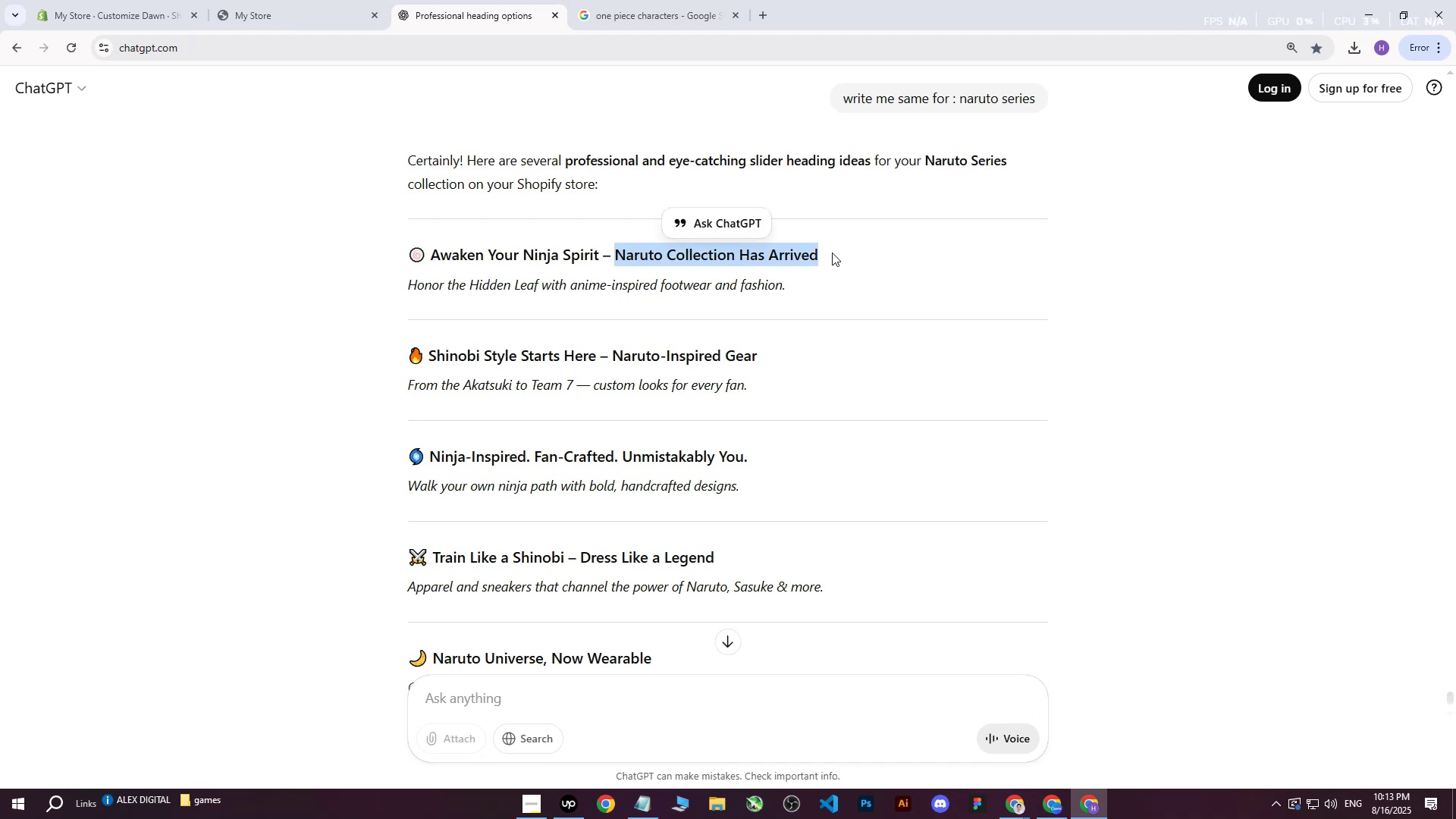 
key(Control+ControlLeft)
 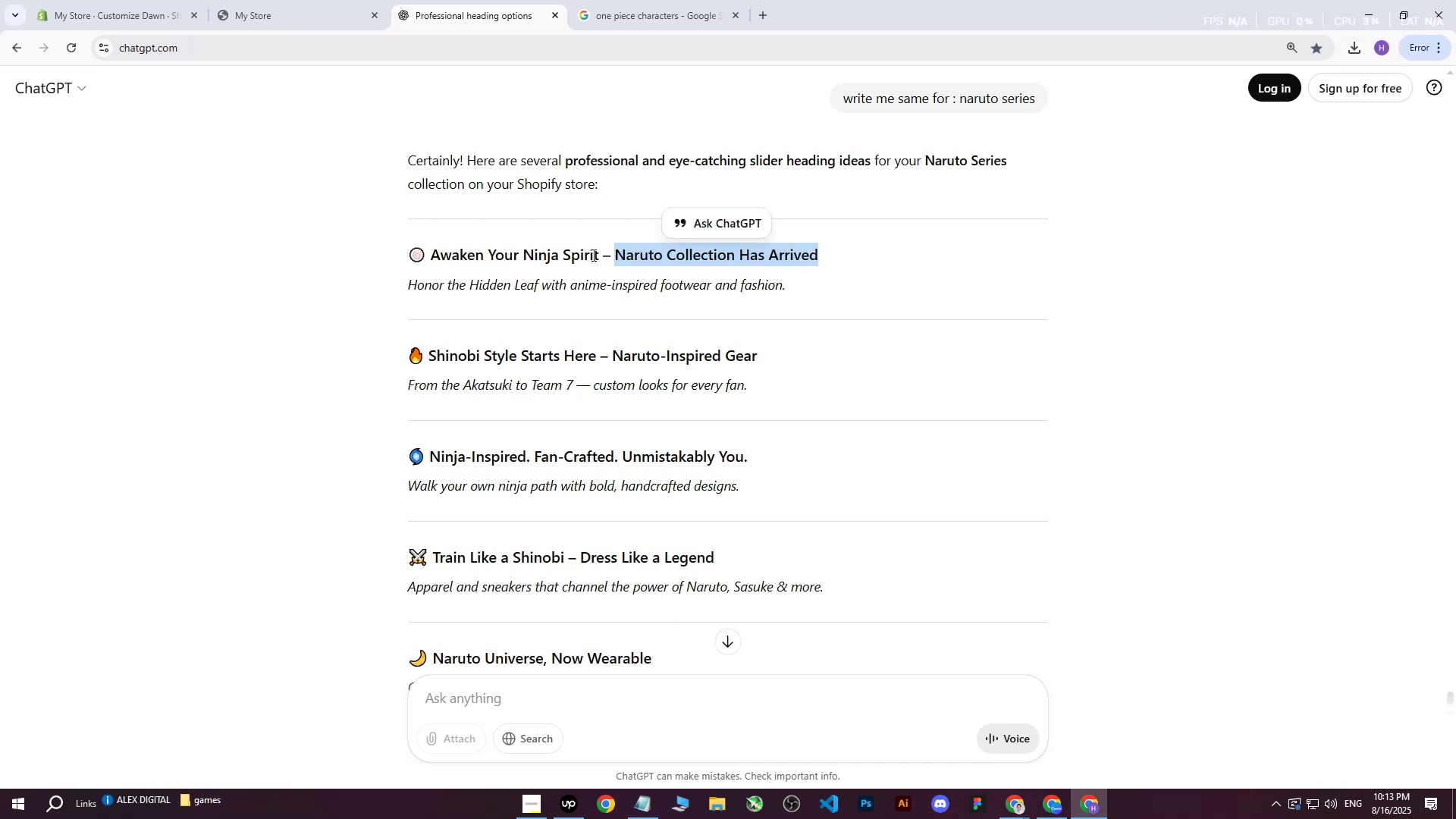 
left_click([592, 255])
 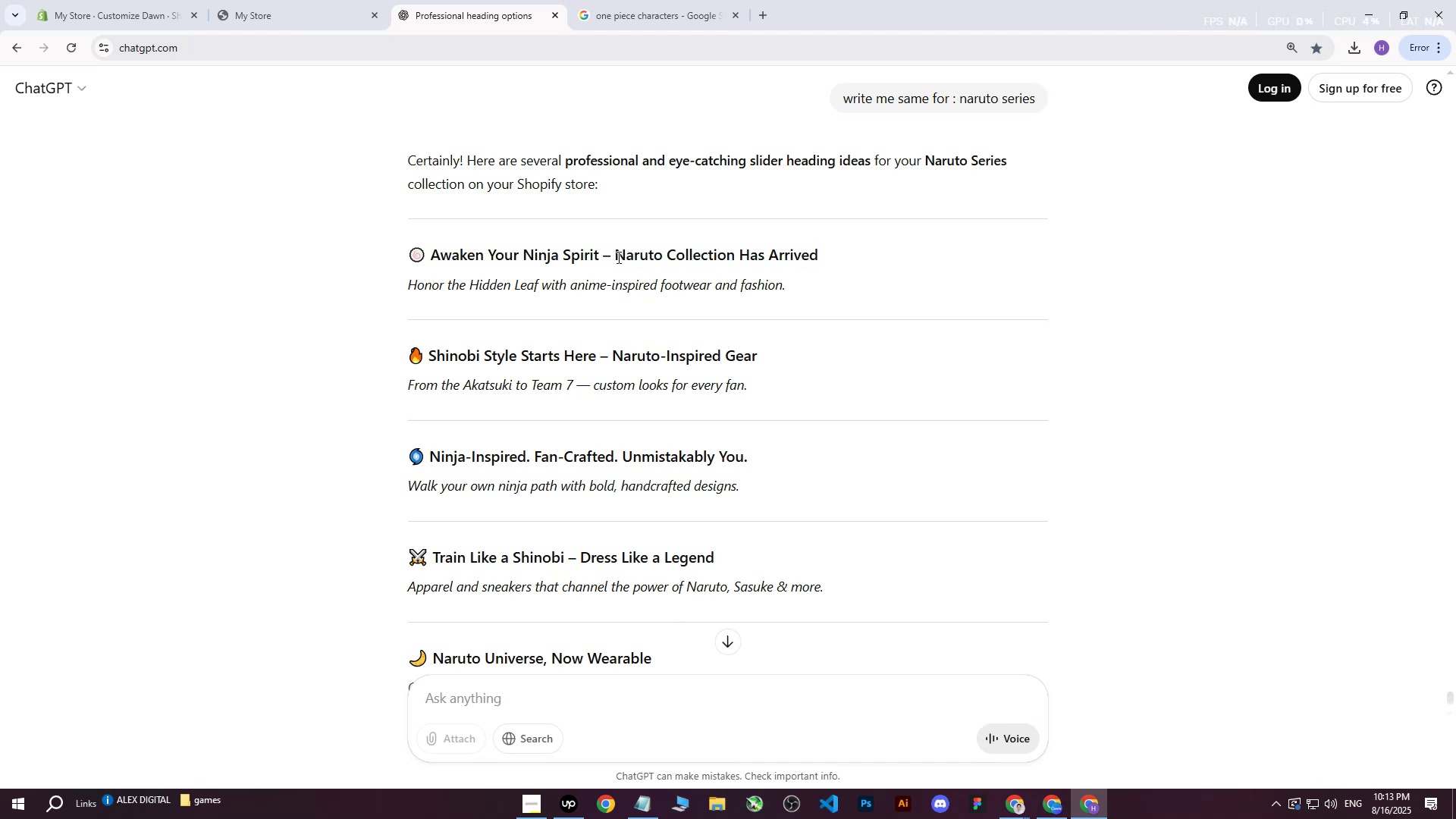 
left_click_drag(start_coordinate=[617, 257], to_coordinate=[818, 256])
 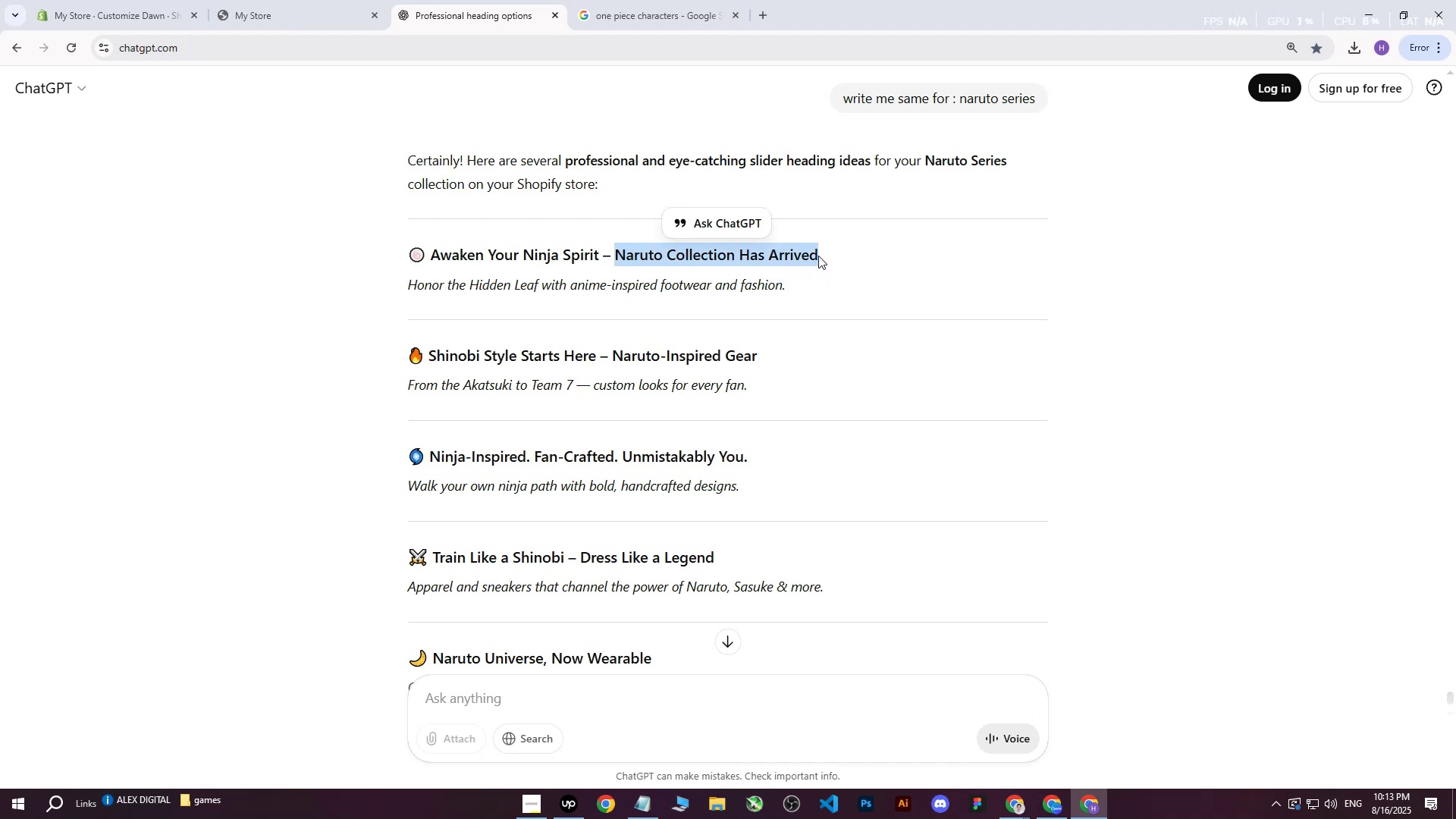 
key(Control+ControlLeft)
 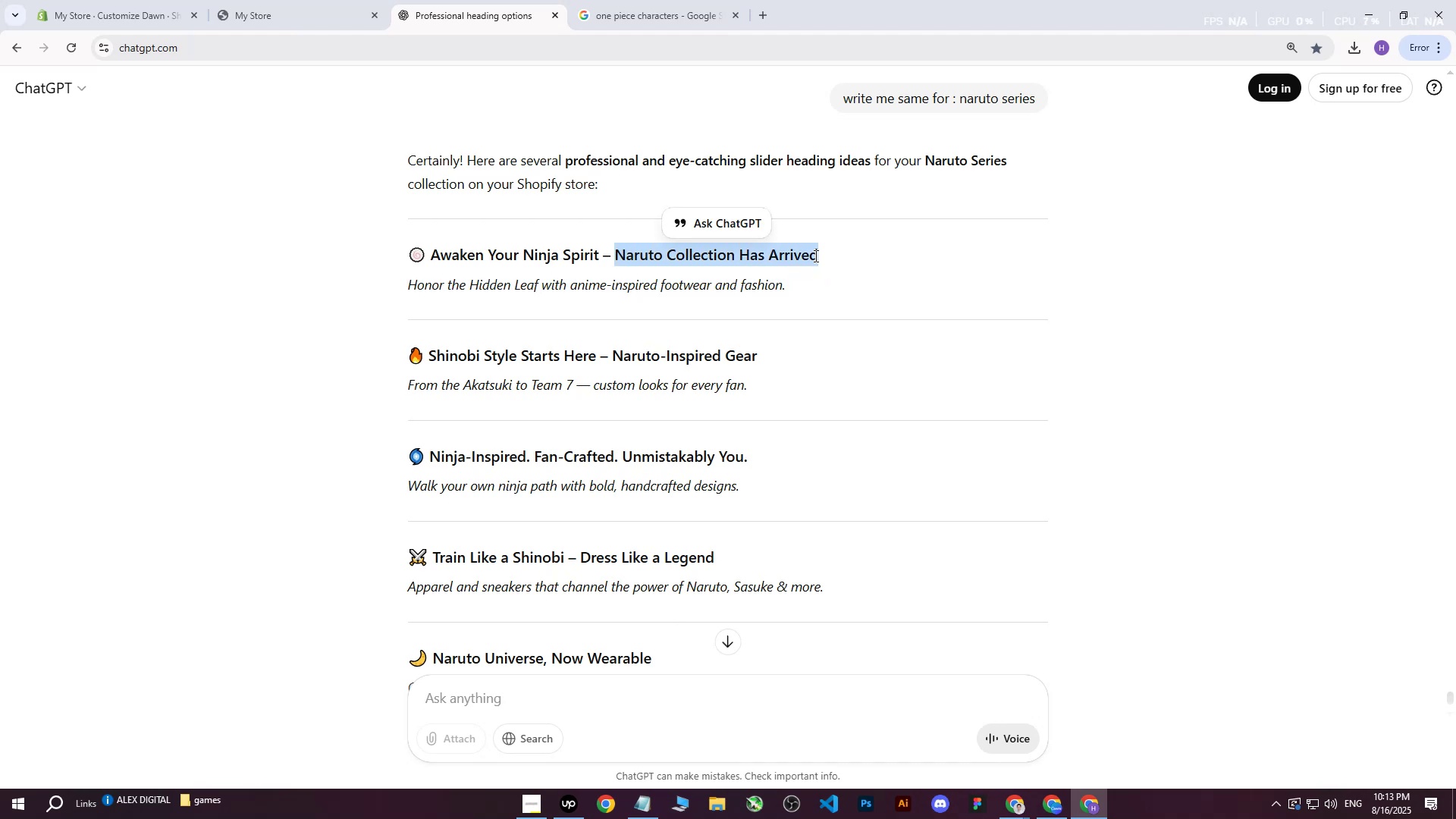 
key(Control+C)
 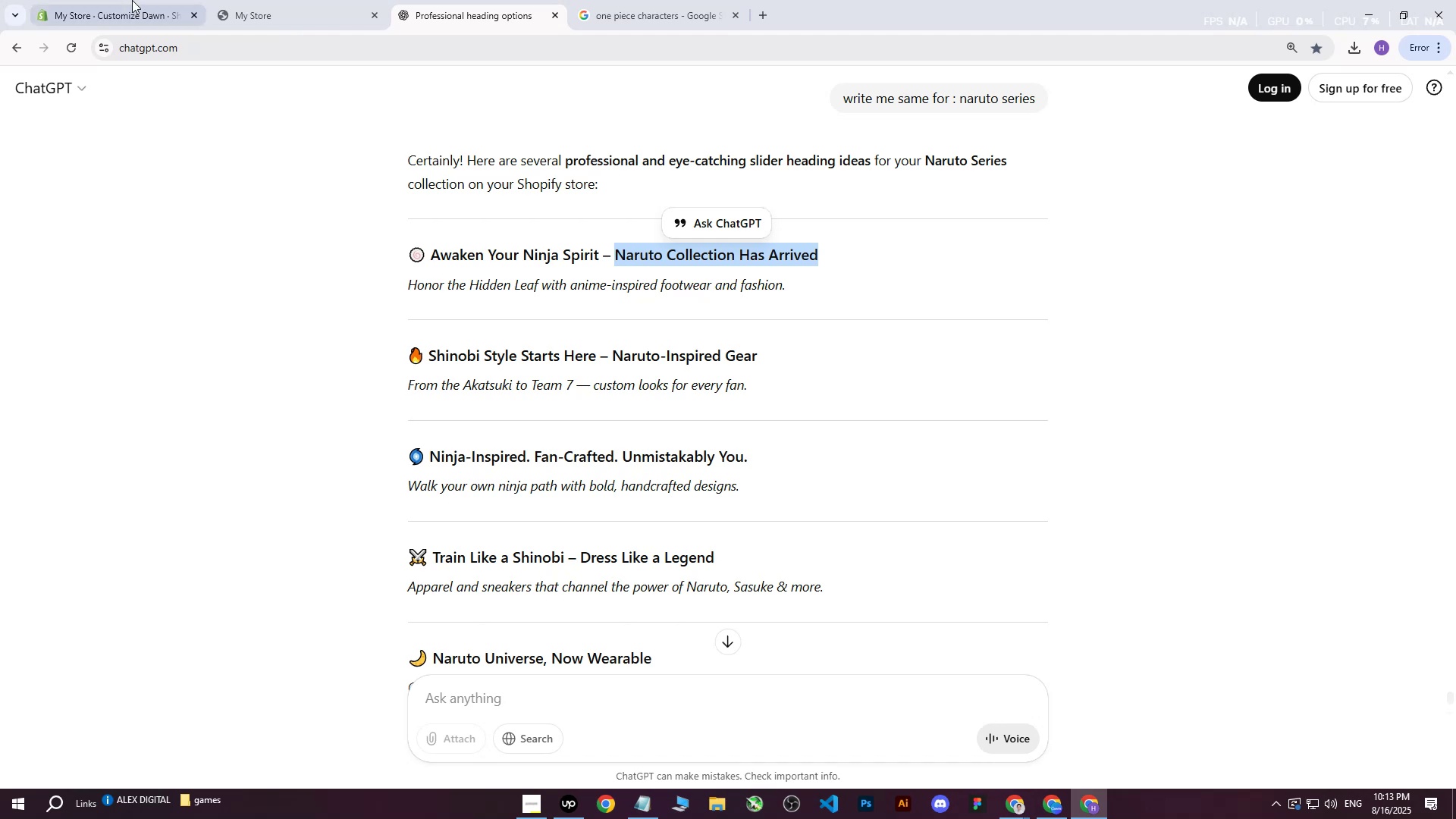 
left_click([132, 0])
 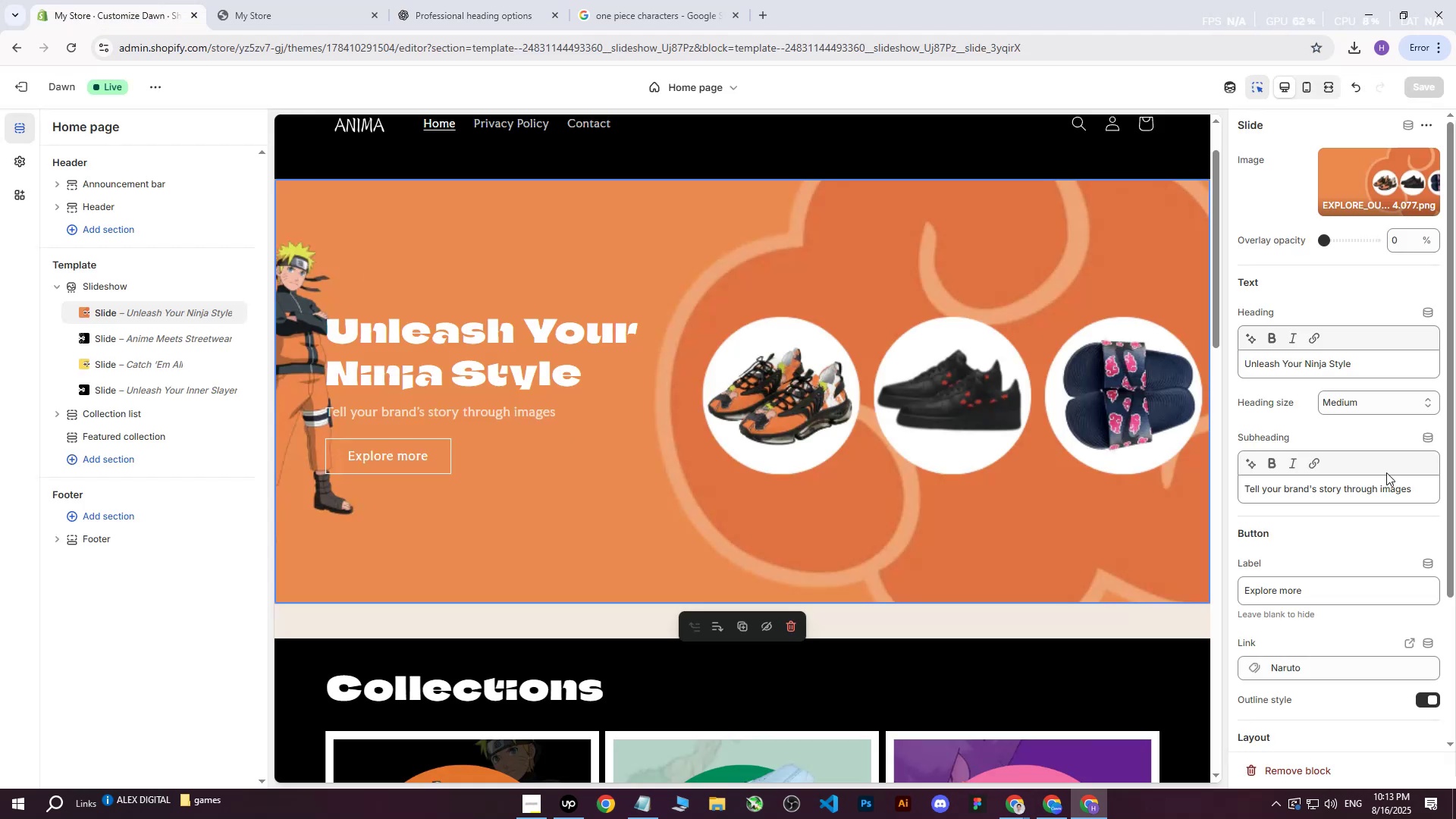 
left_click_drag(start_coordinate=[1416, 495], to_coordinate=[1131, 481])
 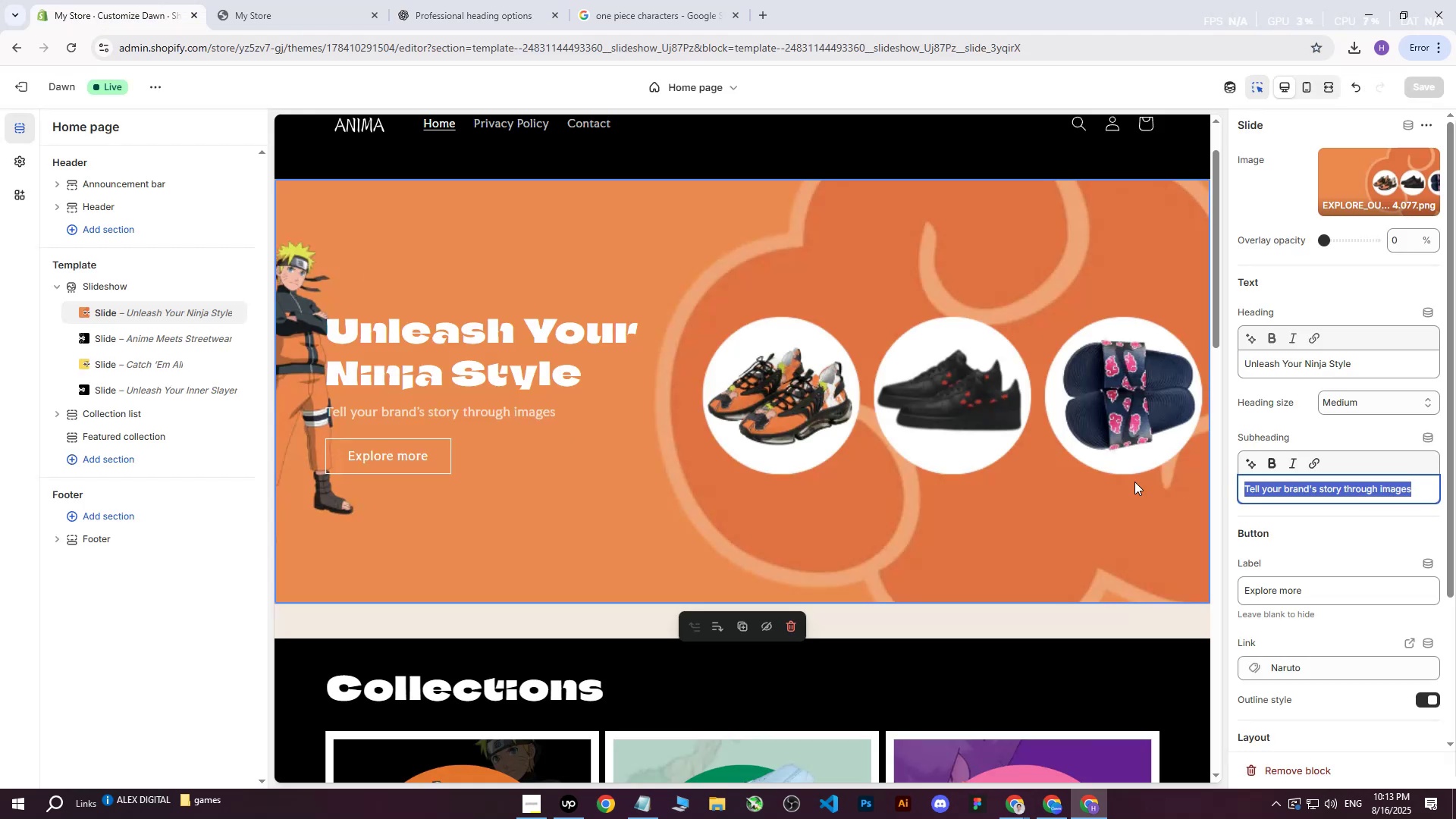 
key(Control+ControlLeft)
 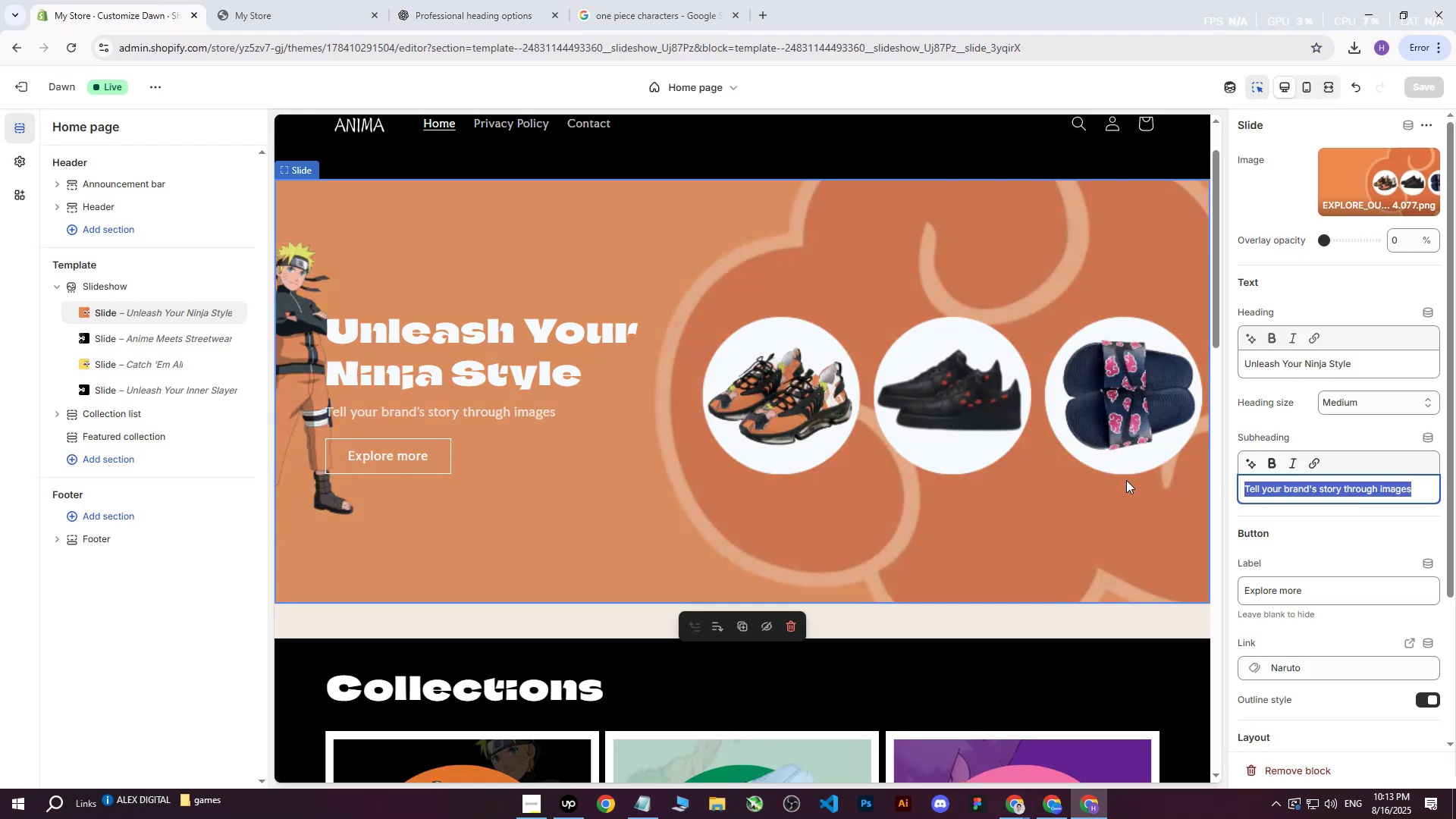 
key(Control+V)
 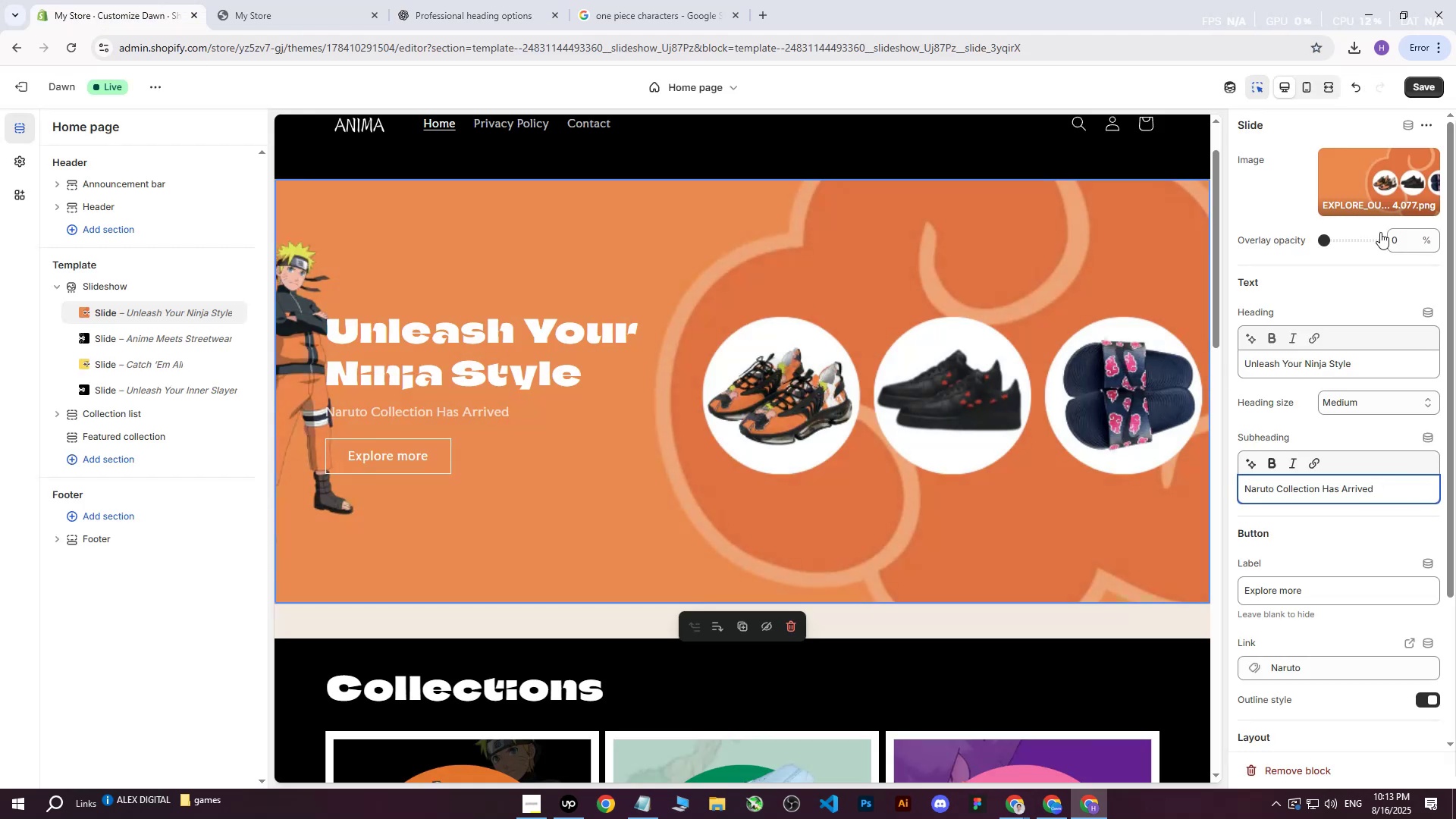 
left_click([1422, 96])
 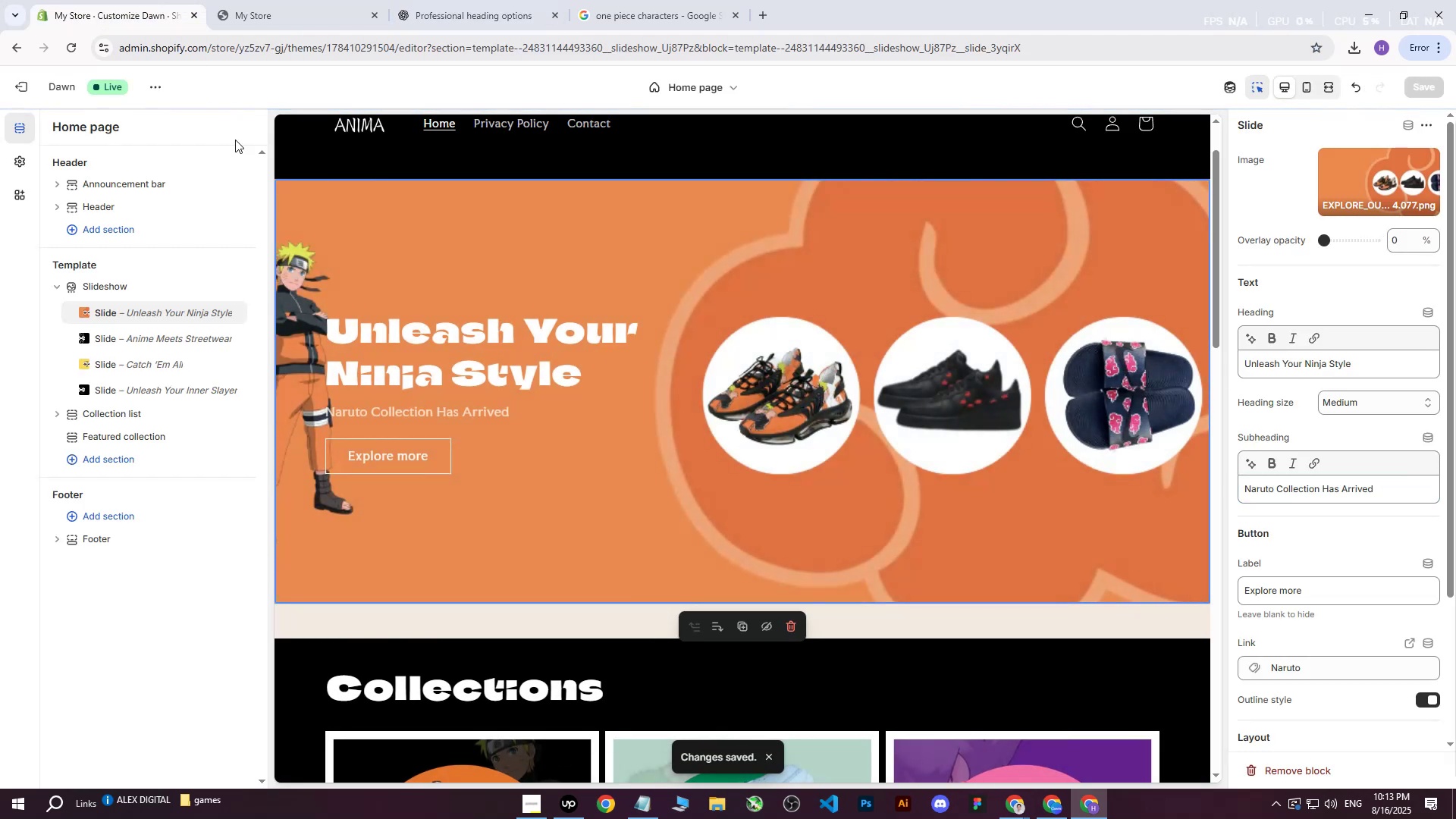 
double_click([75, 52])
 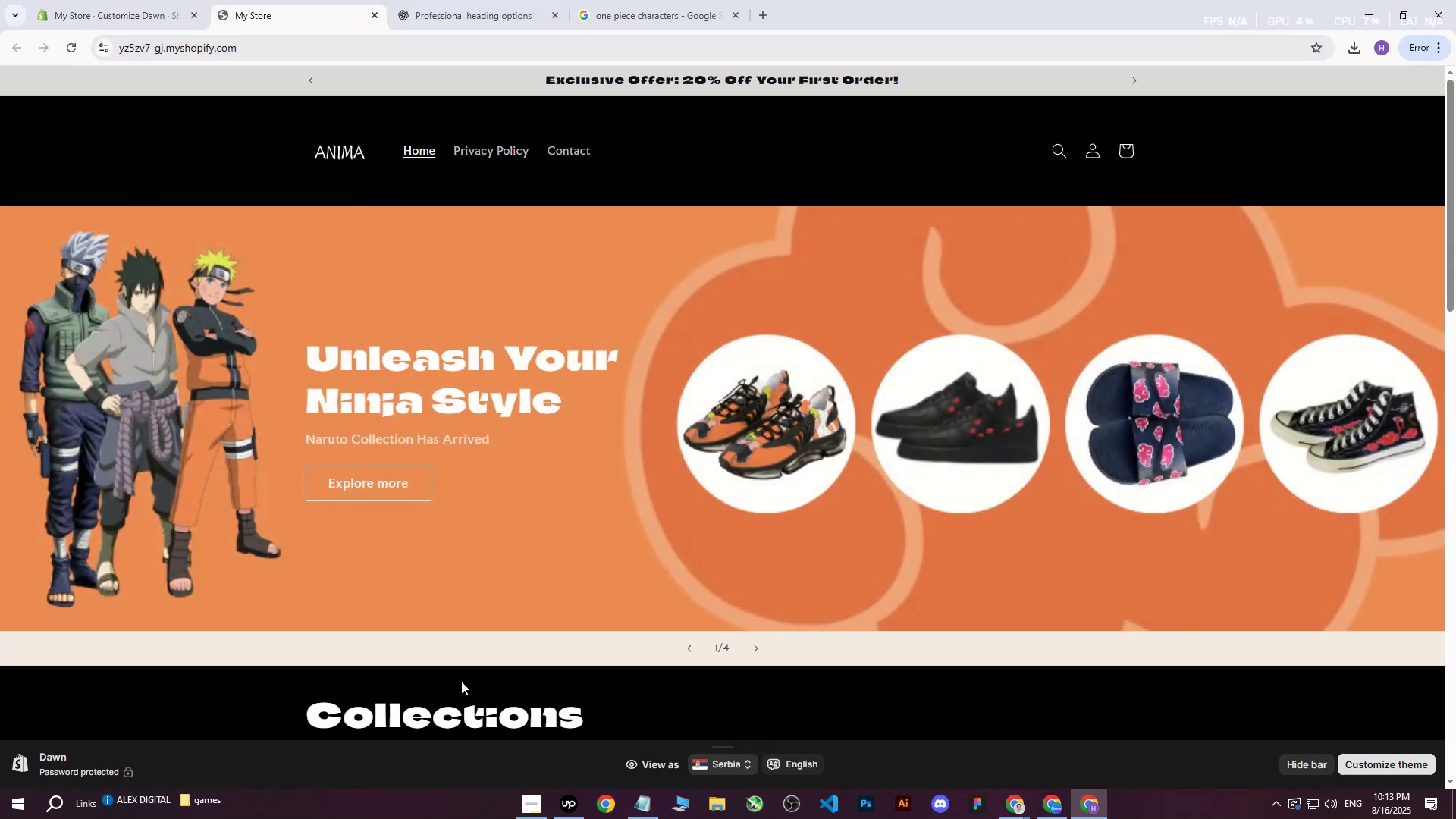 
left_click([541, 815])
 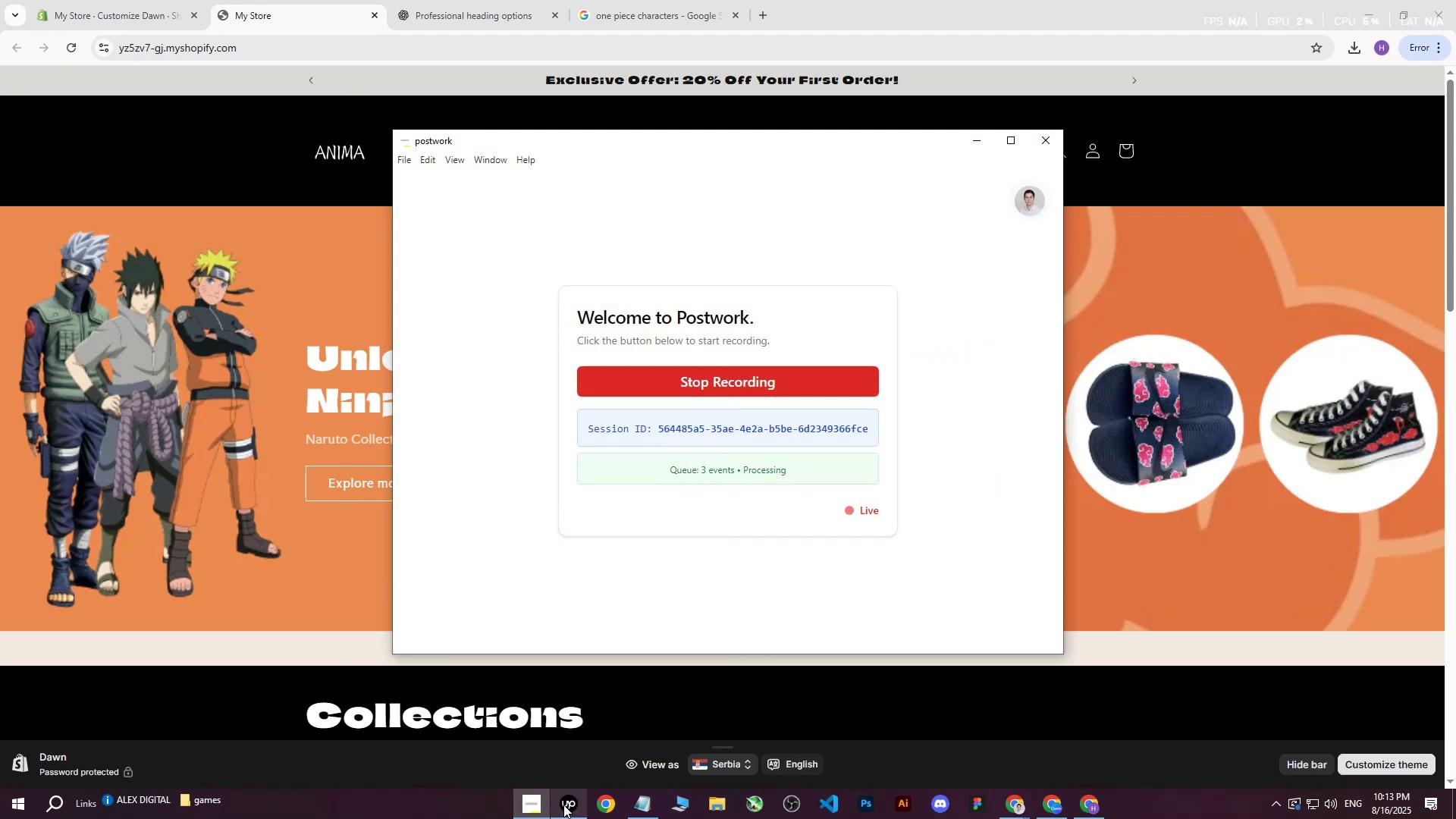 
left_click([563, 805])
 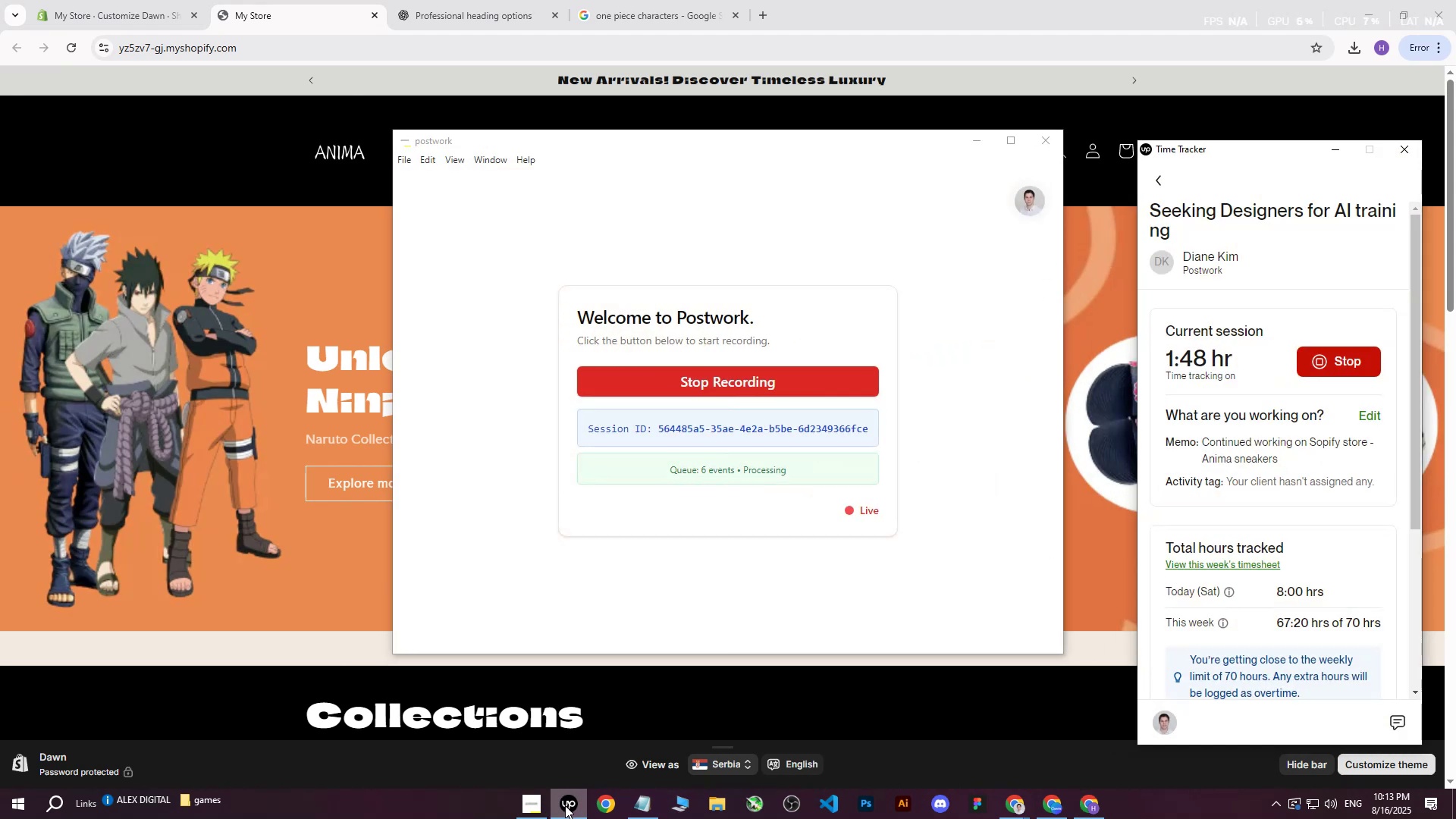 
left_click([565, 805])
 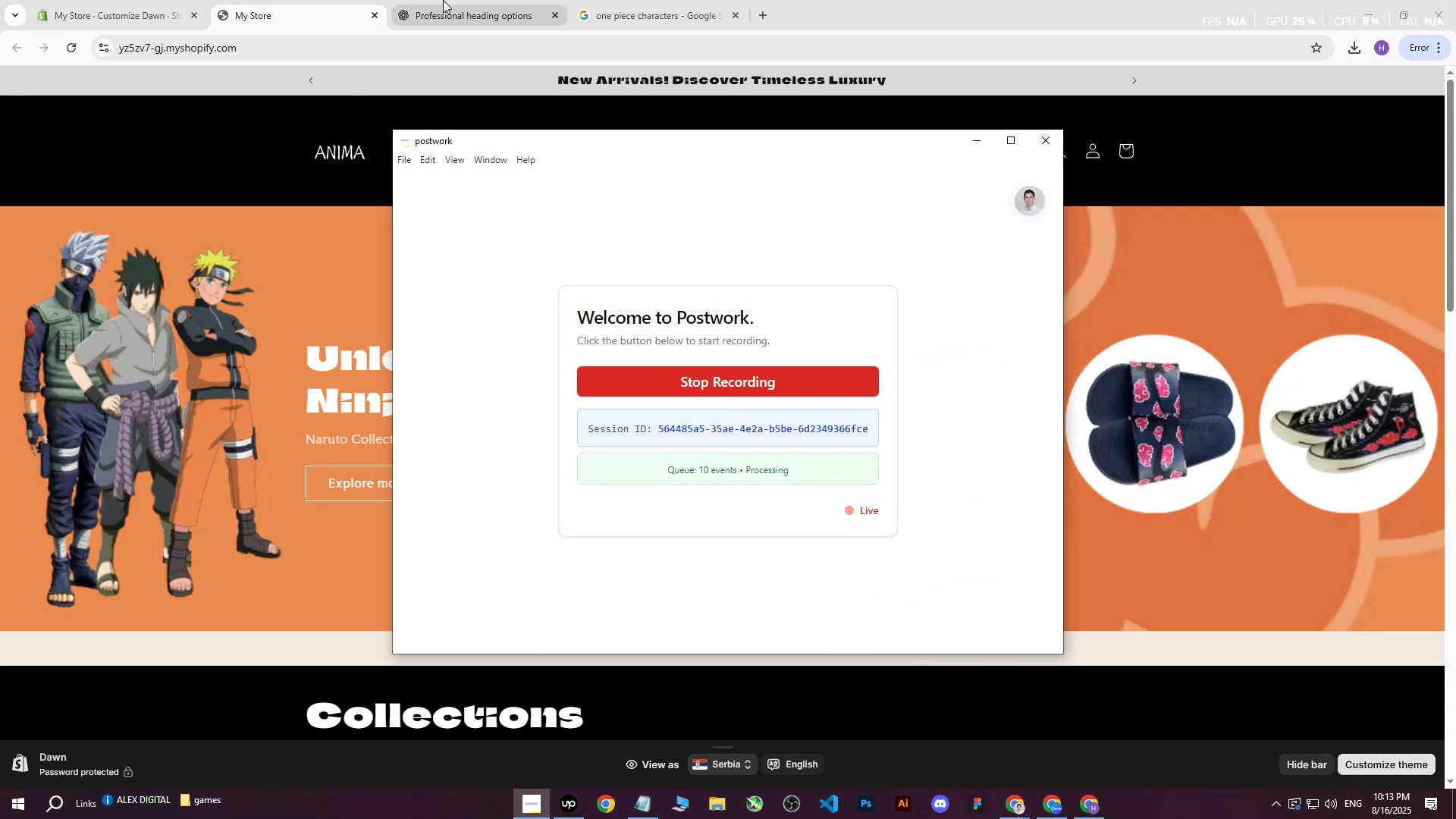 
left_click([323, 0])
 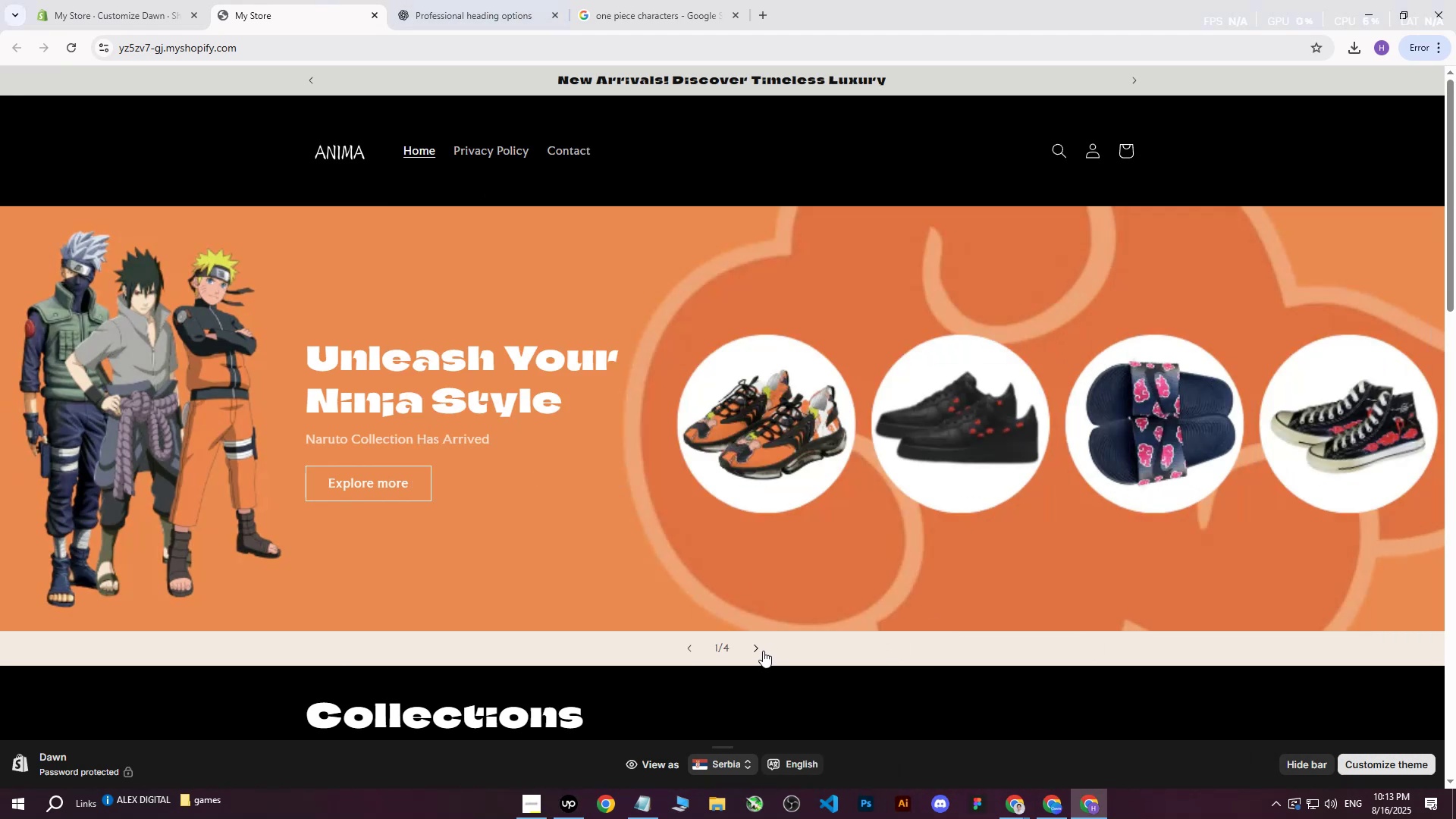 
left_click([763, 651])
 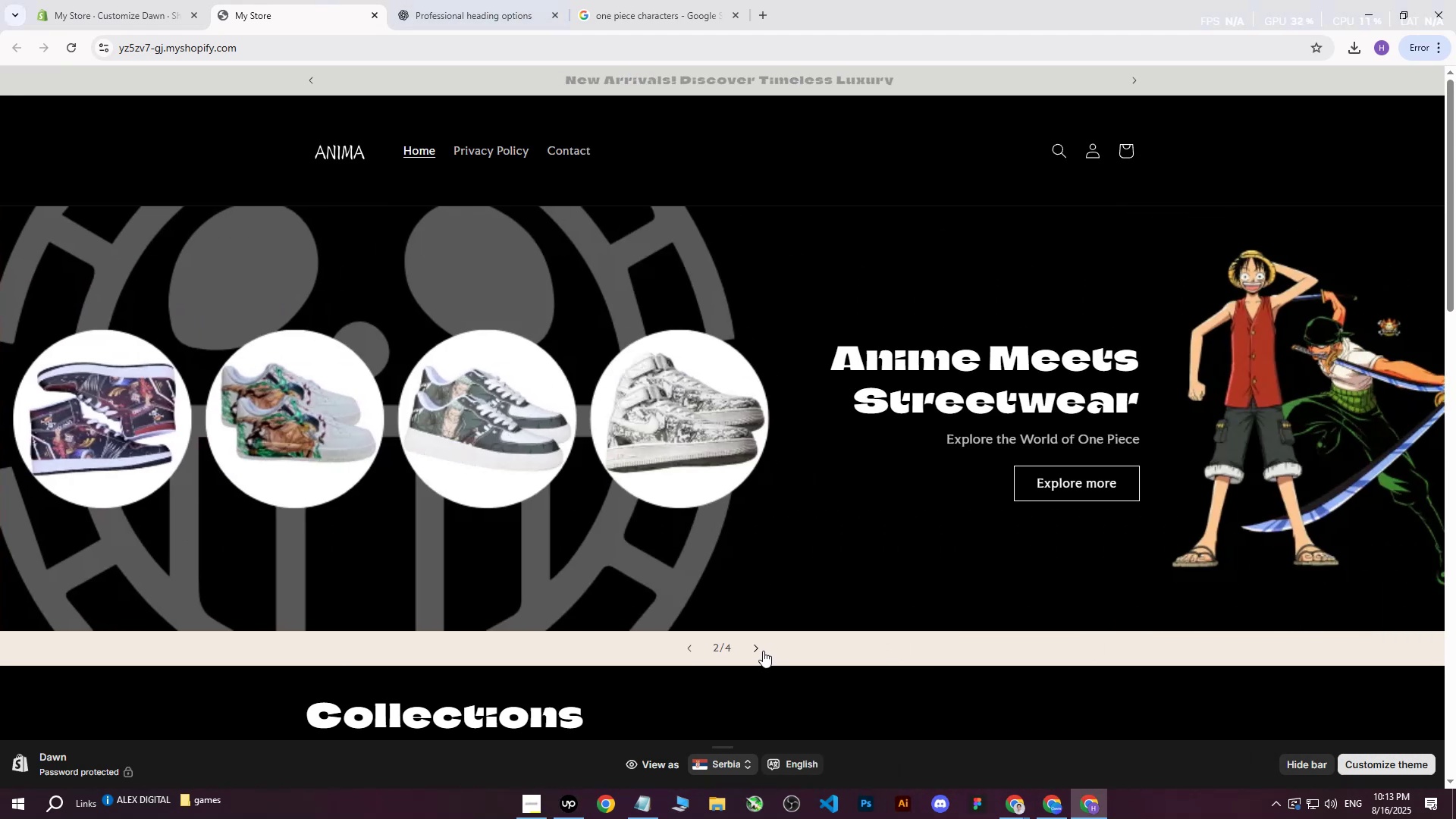 
left_click([763, 651])
 